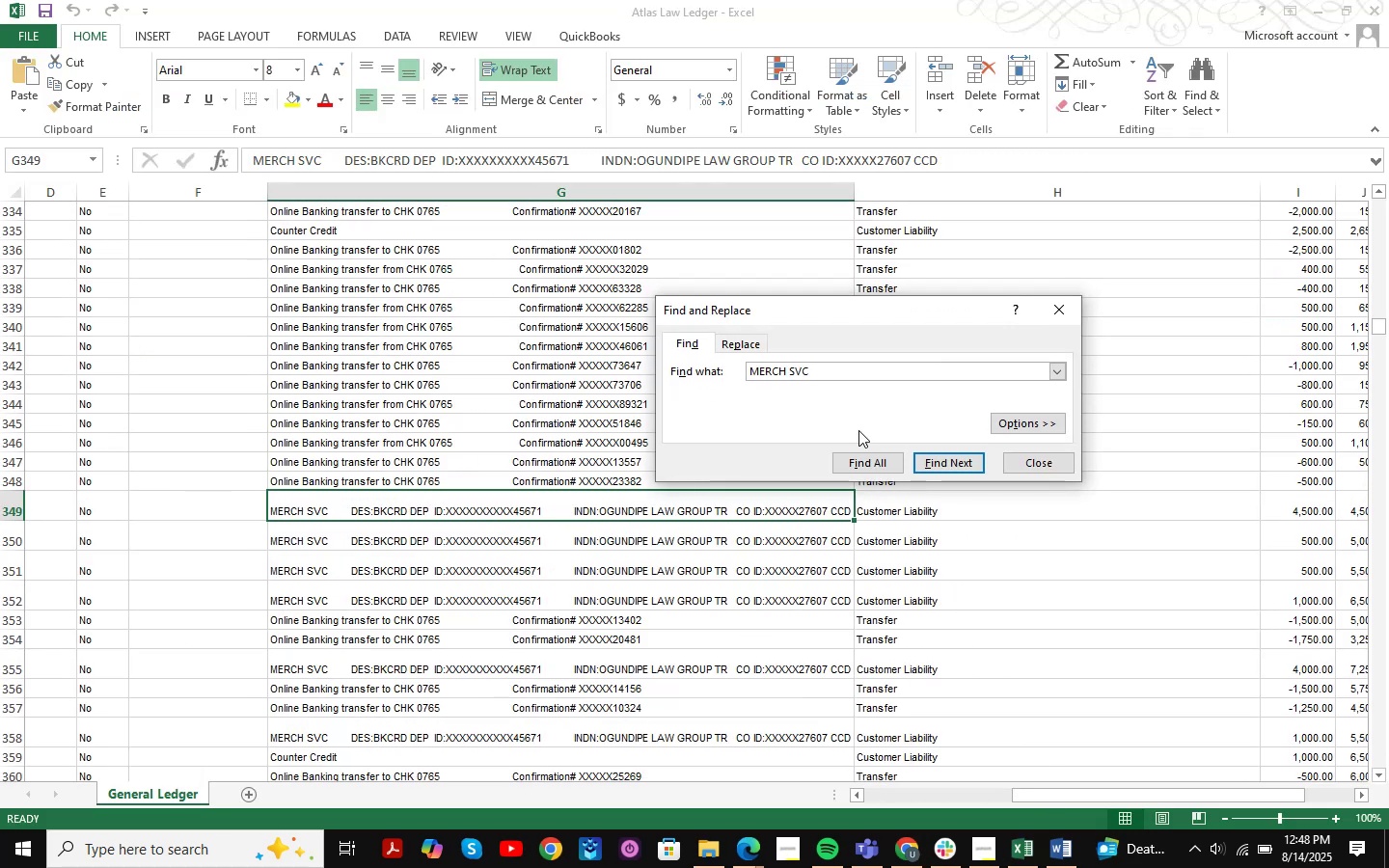 
key(NumpadEnter)
 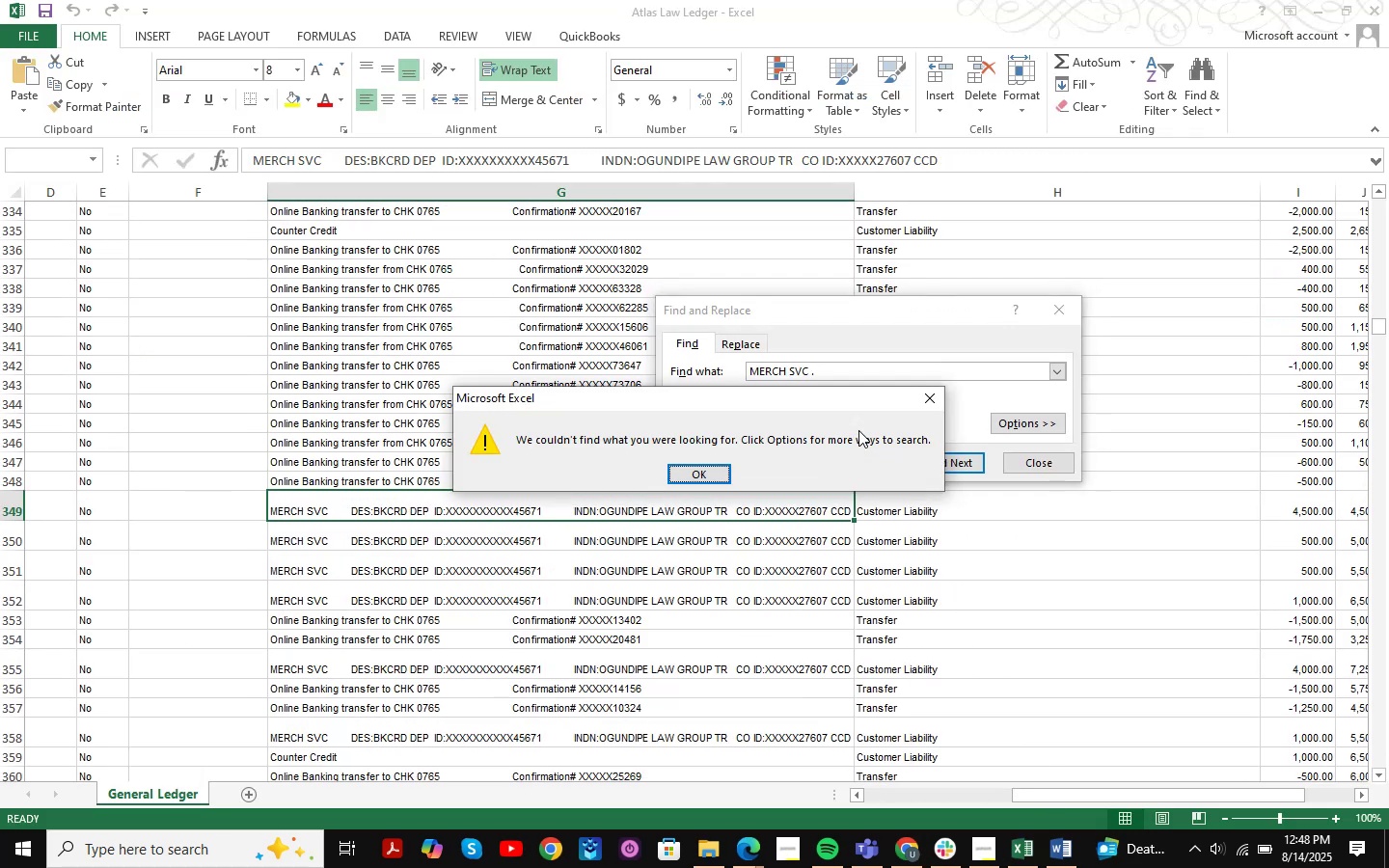 
key(NumpadEnter)
 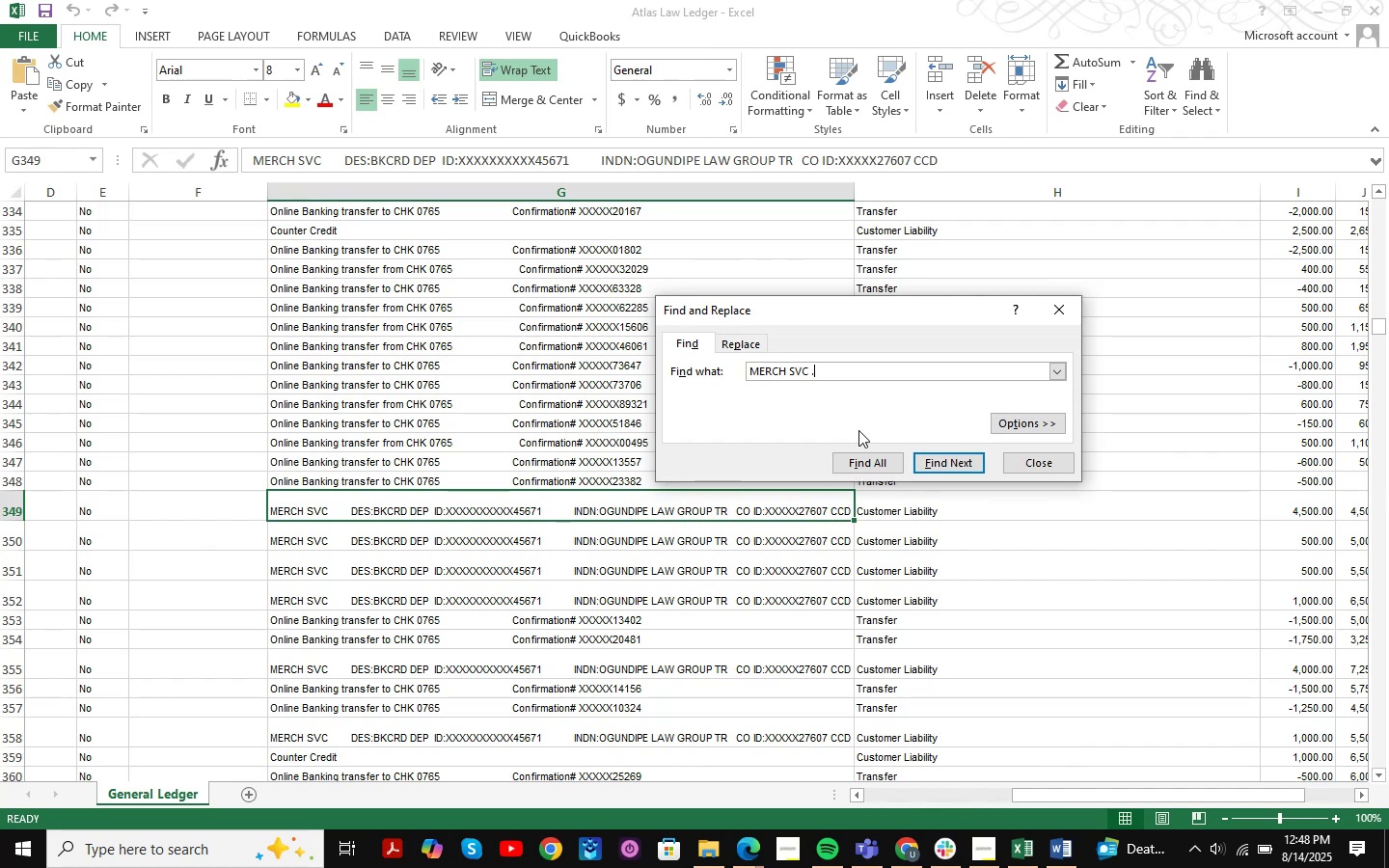 
key(NumpadEnter)
 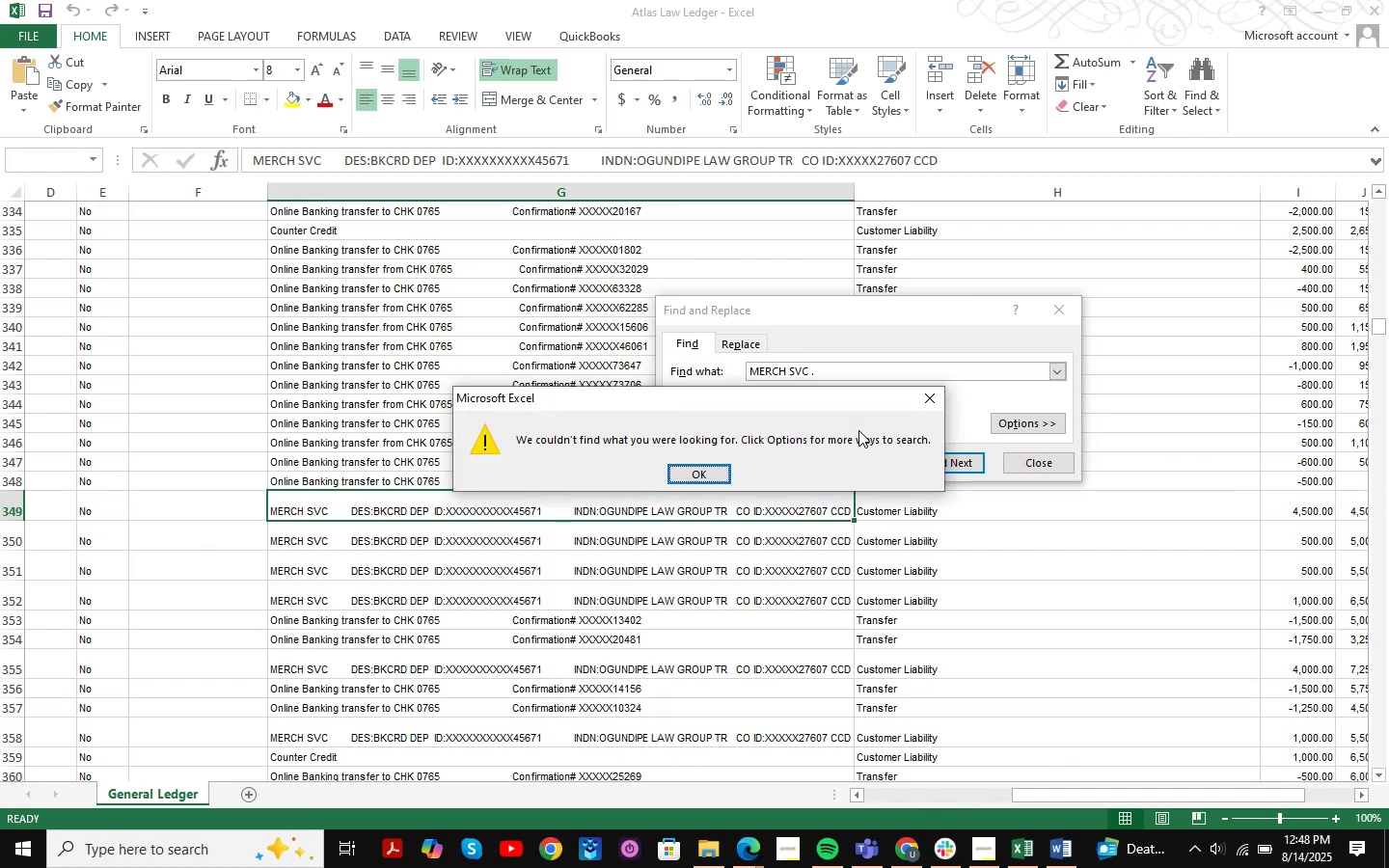 
key(NumpadEnter)
 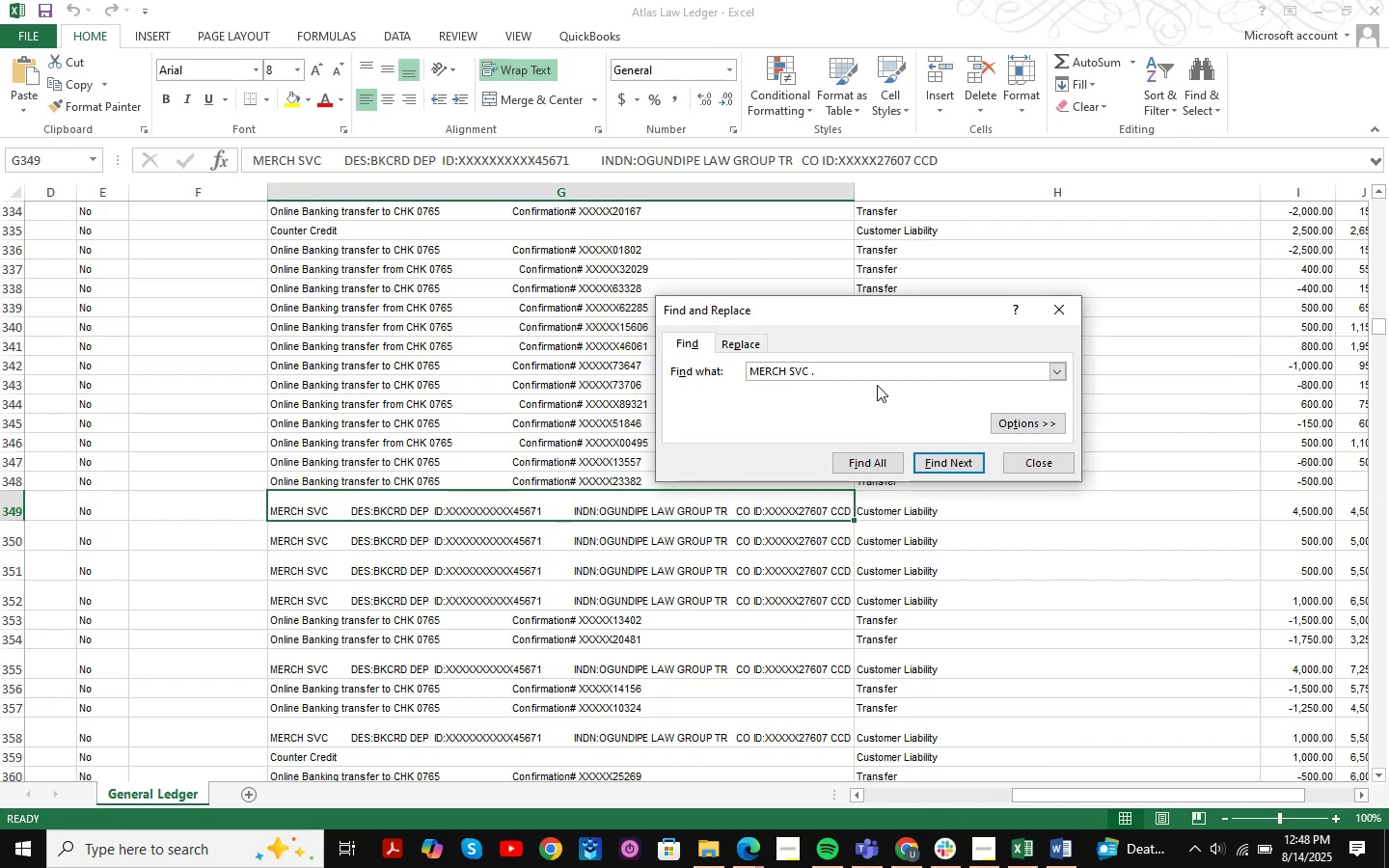 
key(Backspace)
 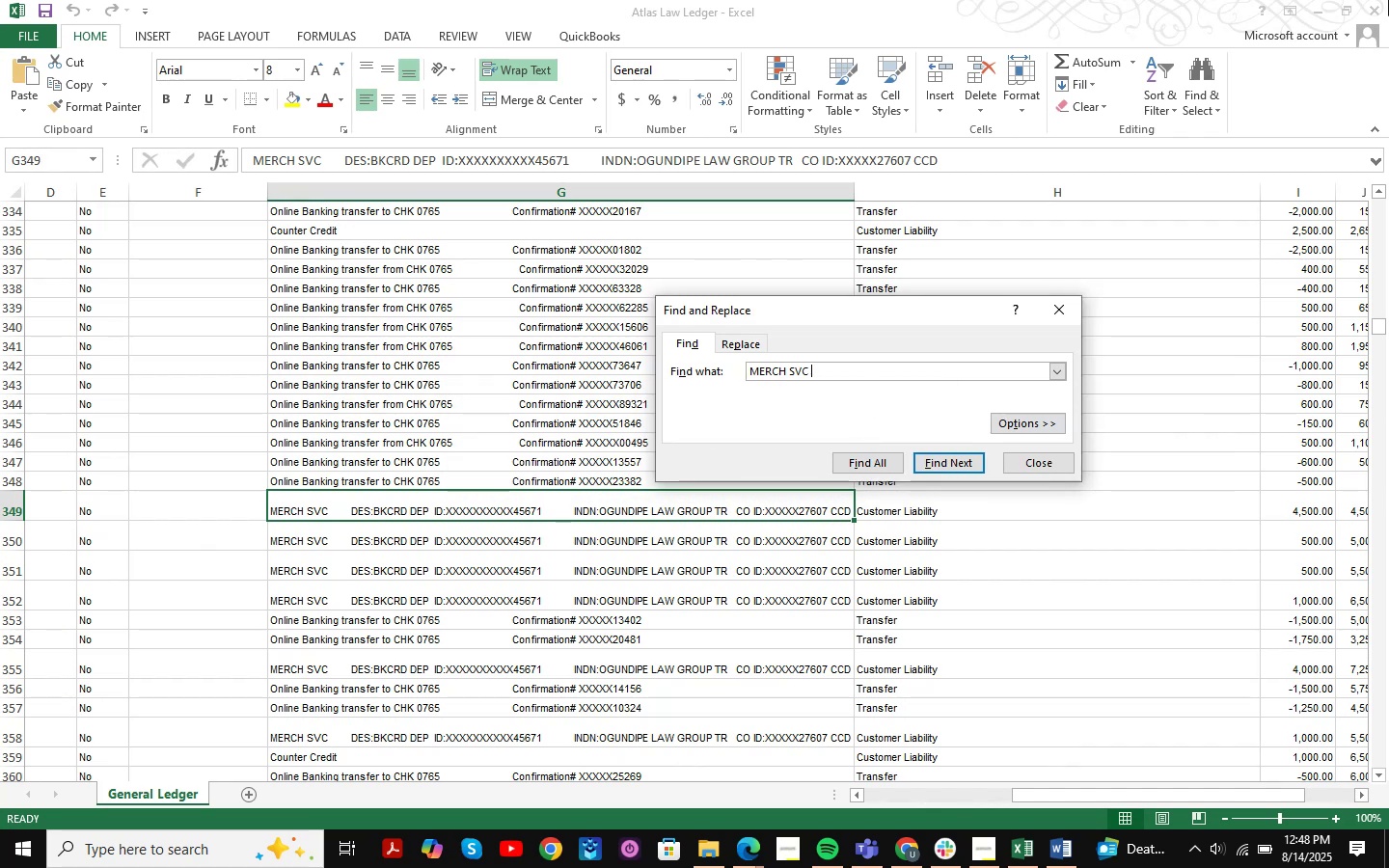 
key(Enter)
 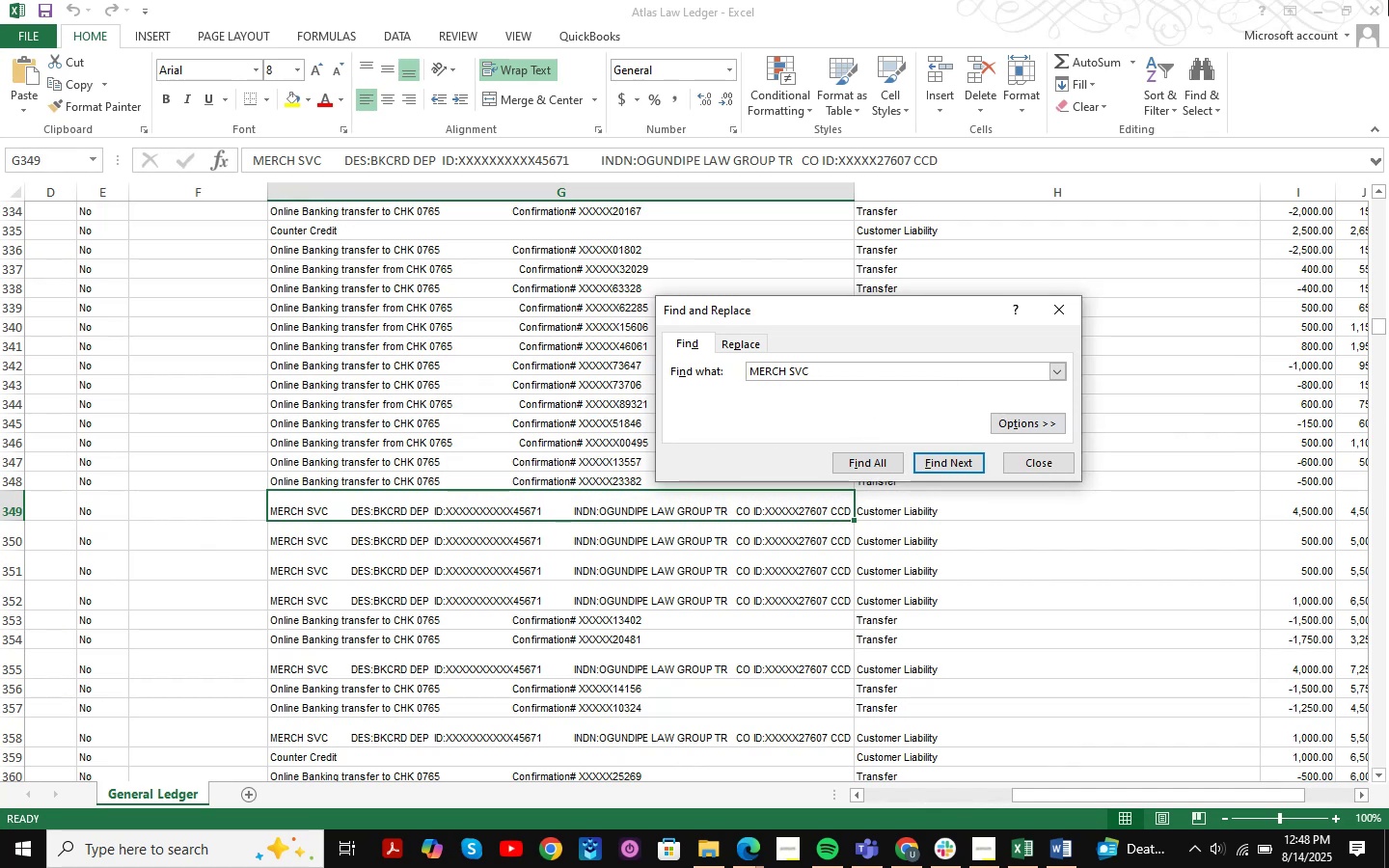 
key(Enter)
 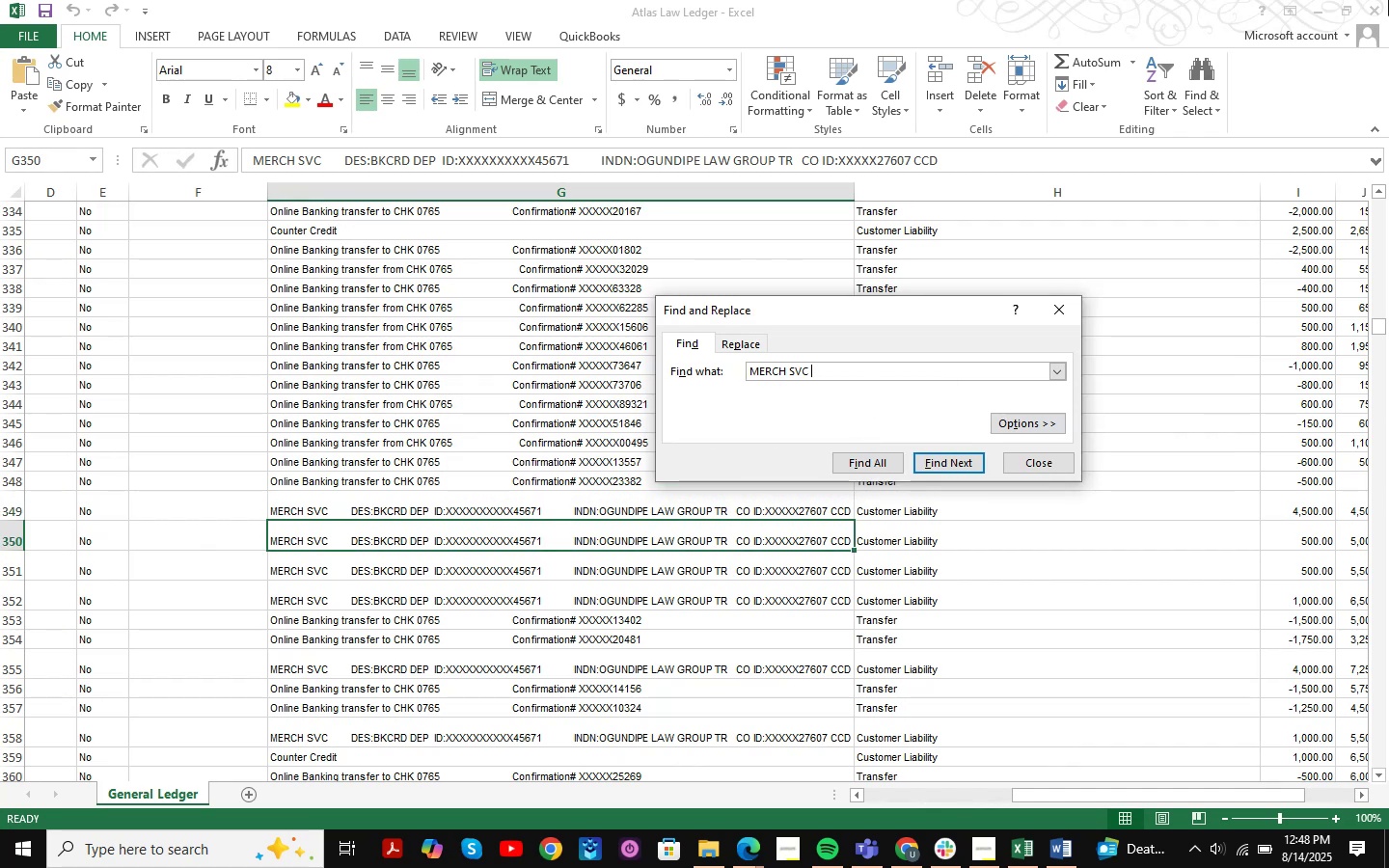 
key(Enter)
 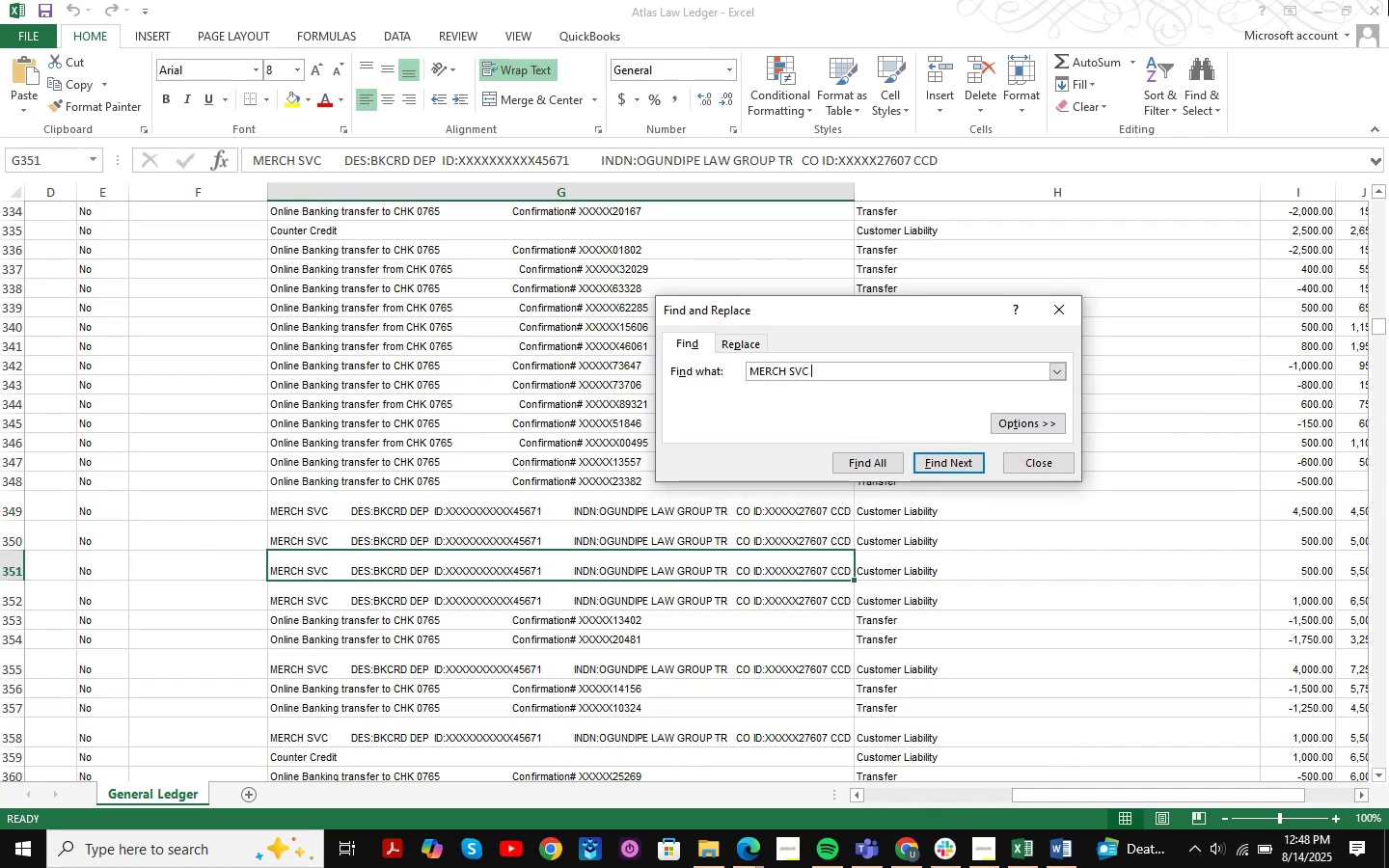 
key(Enter)
 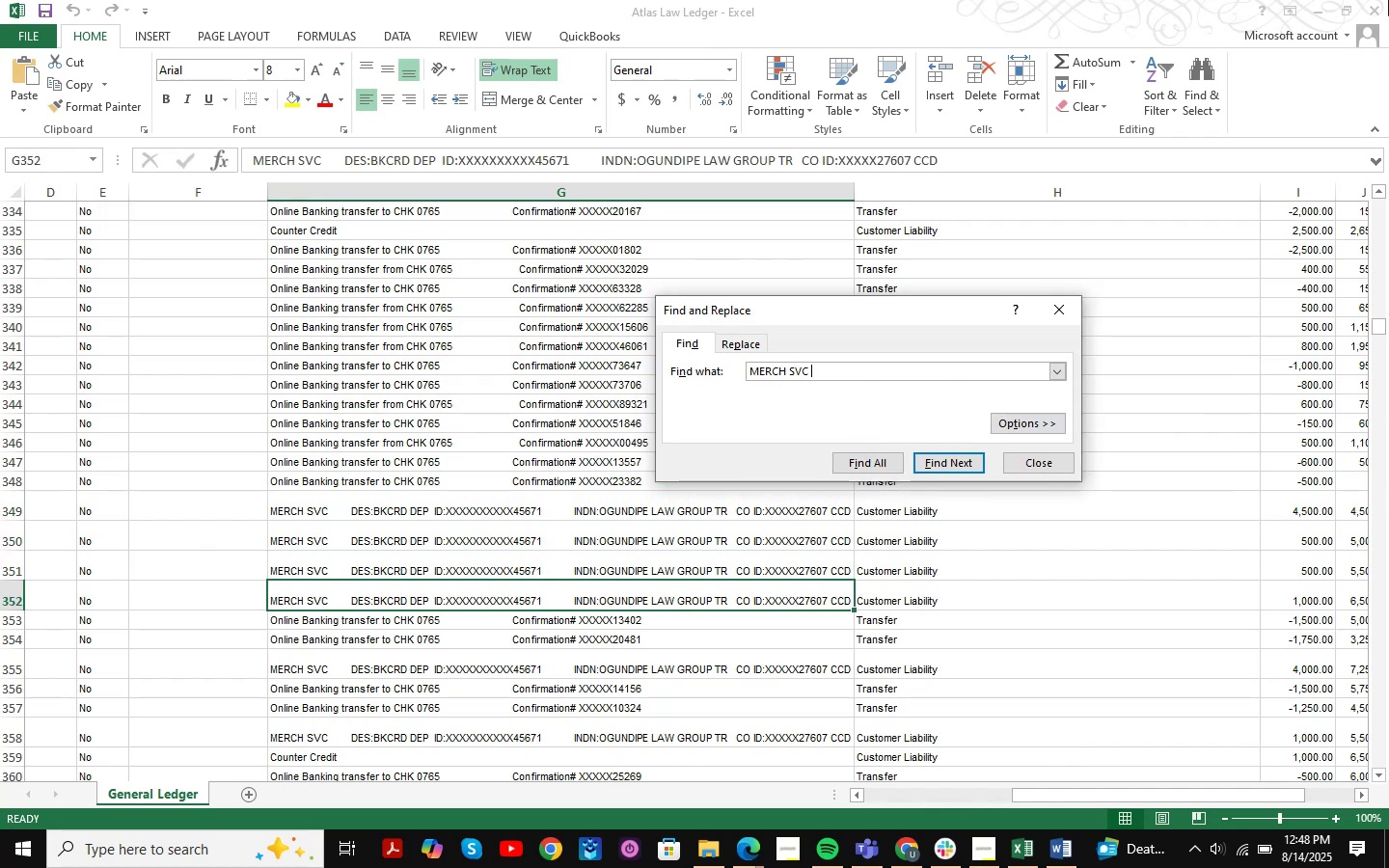 
key(Enter)
 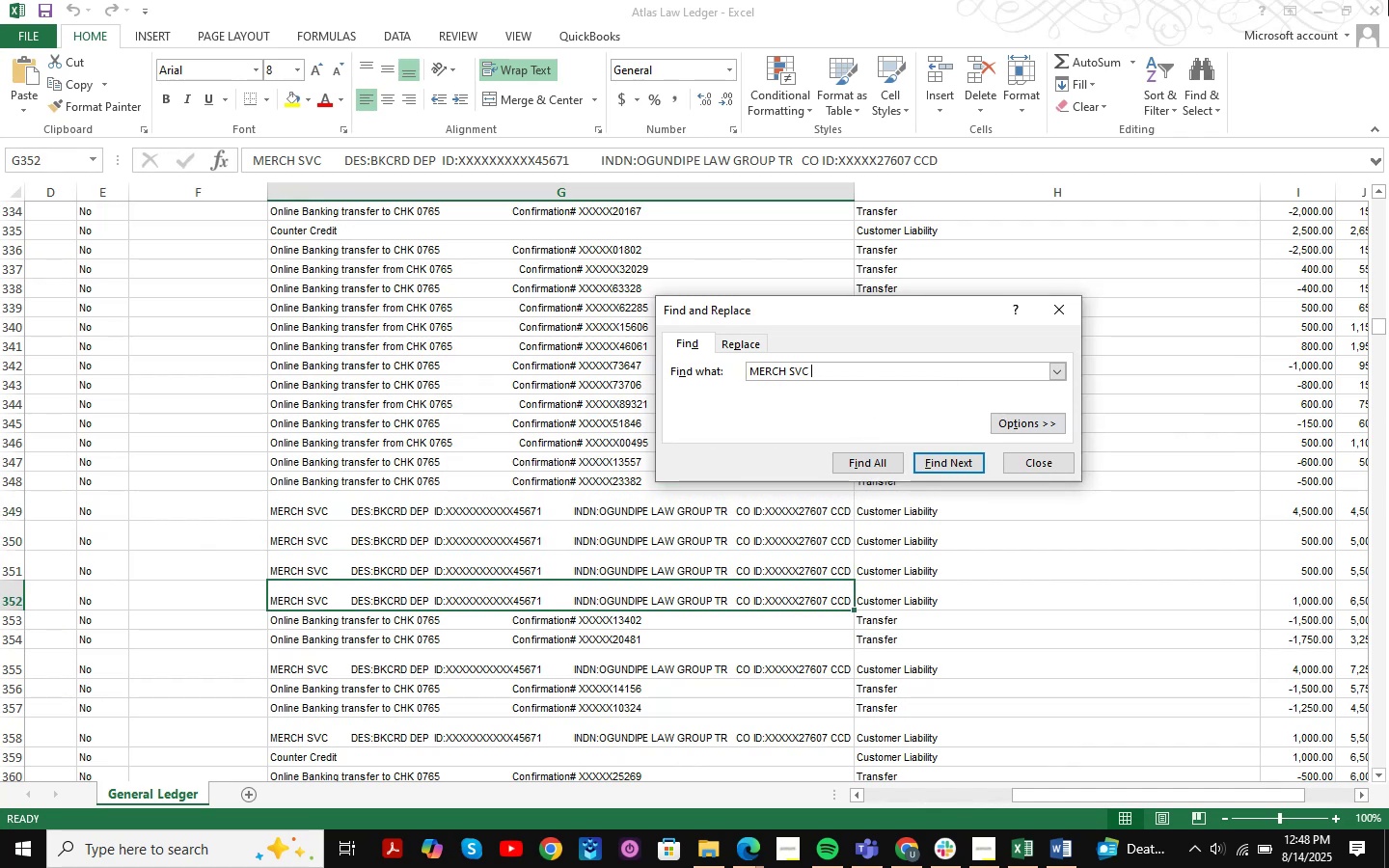 
key(Enter)
 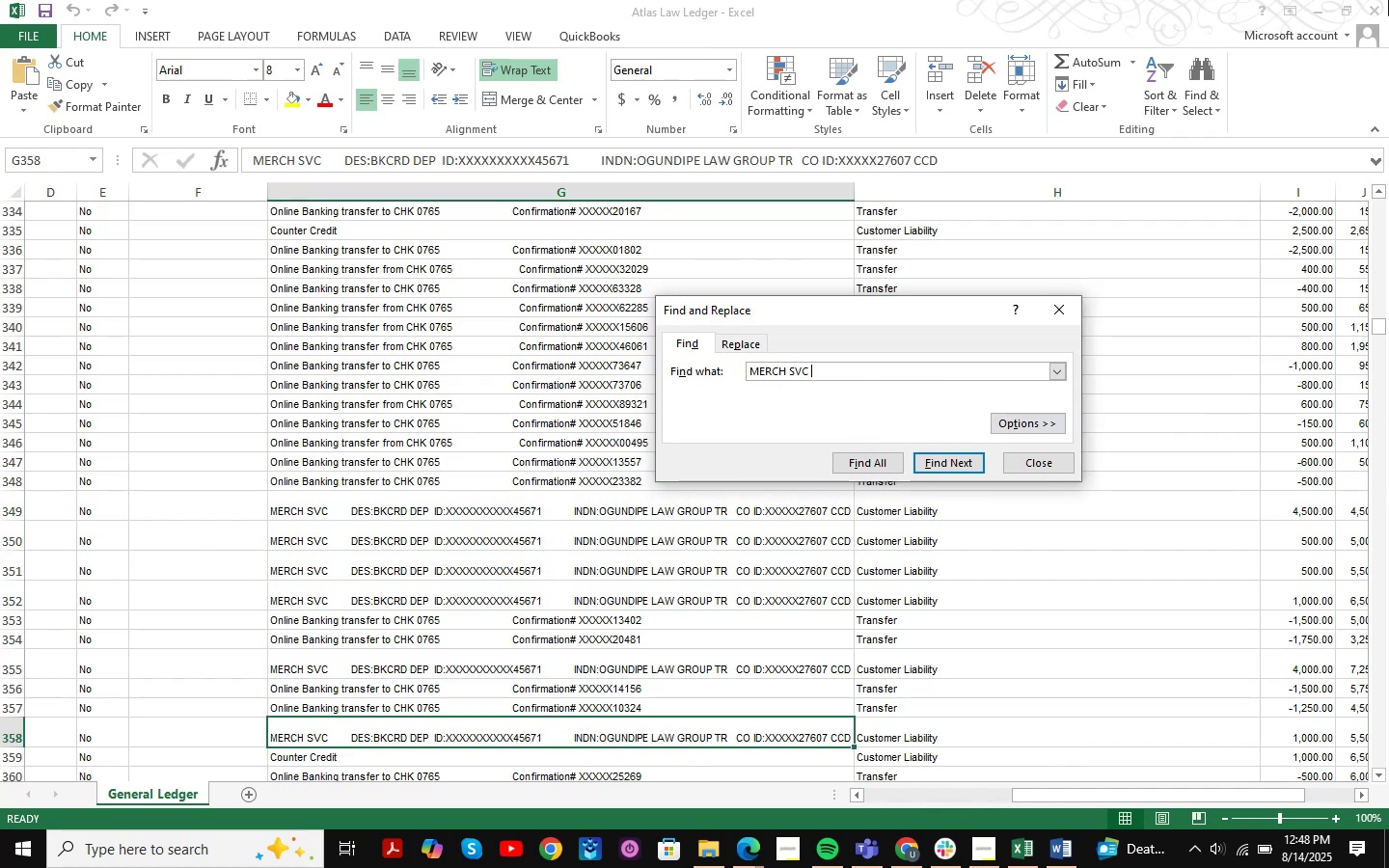 
key(Enter)
 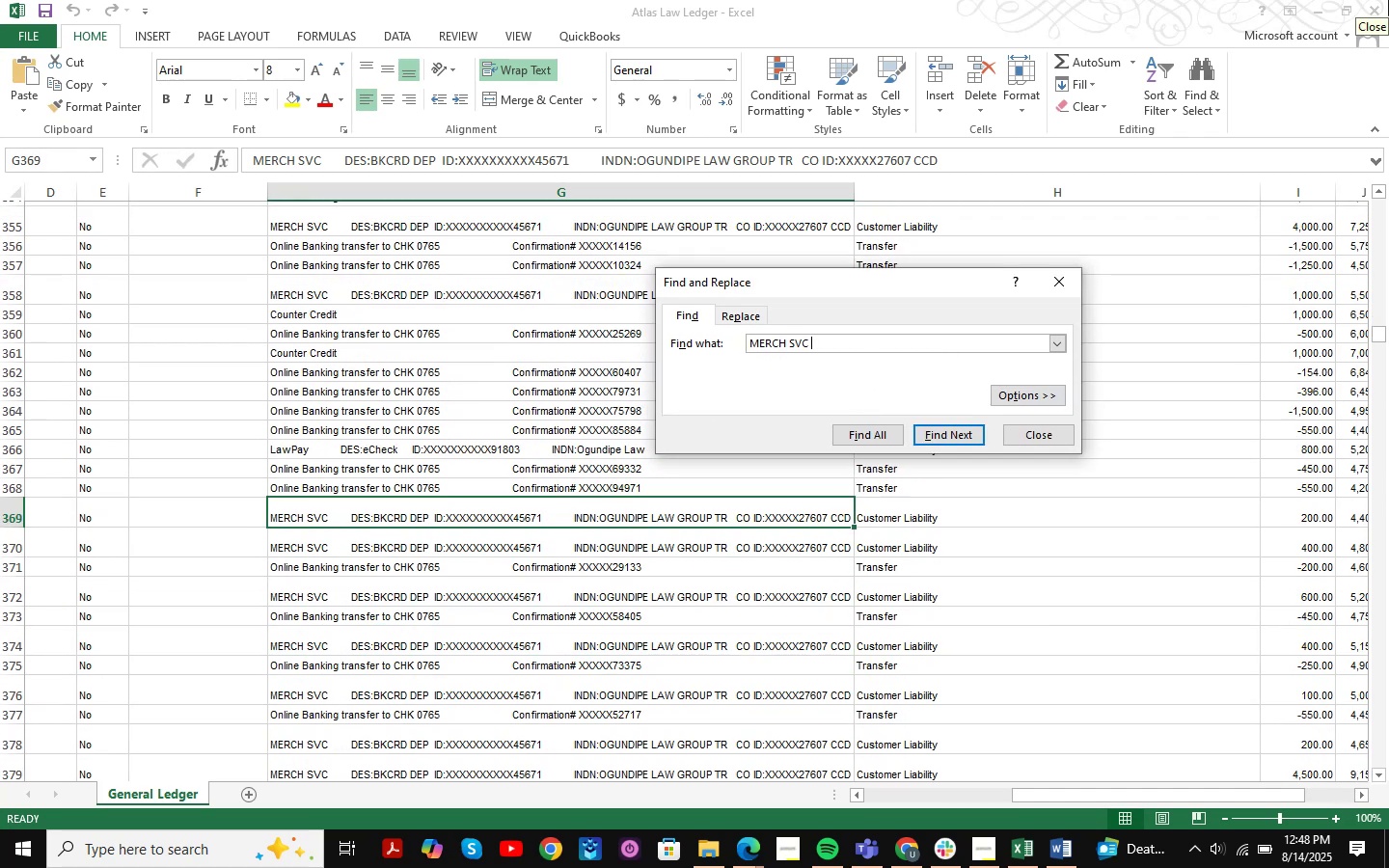 
key(Enter)
 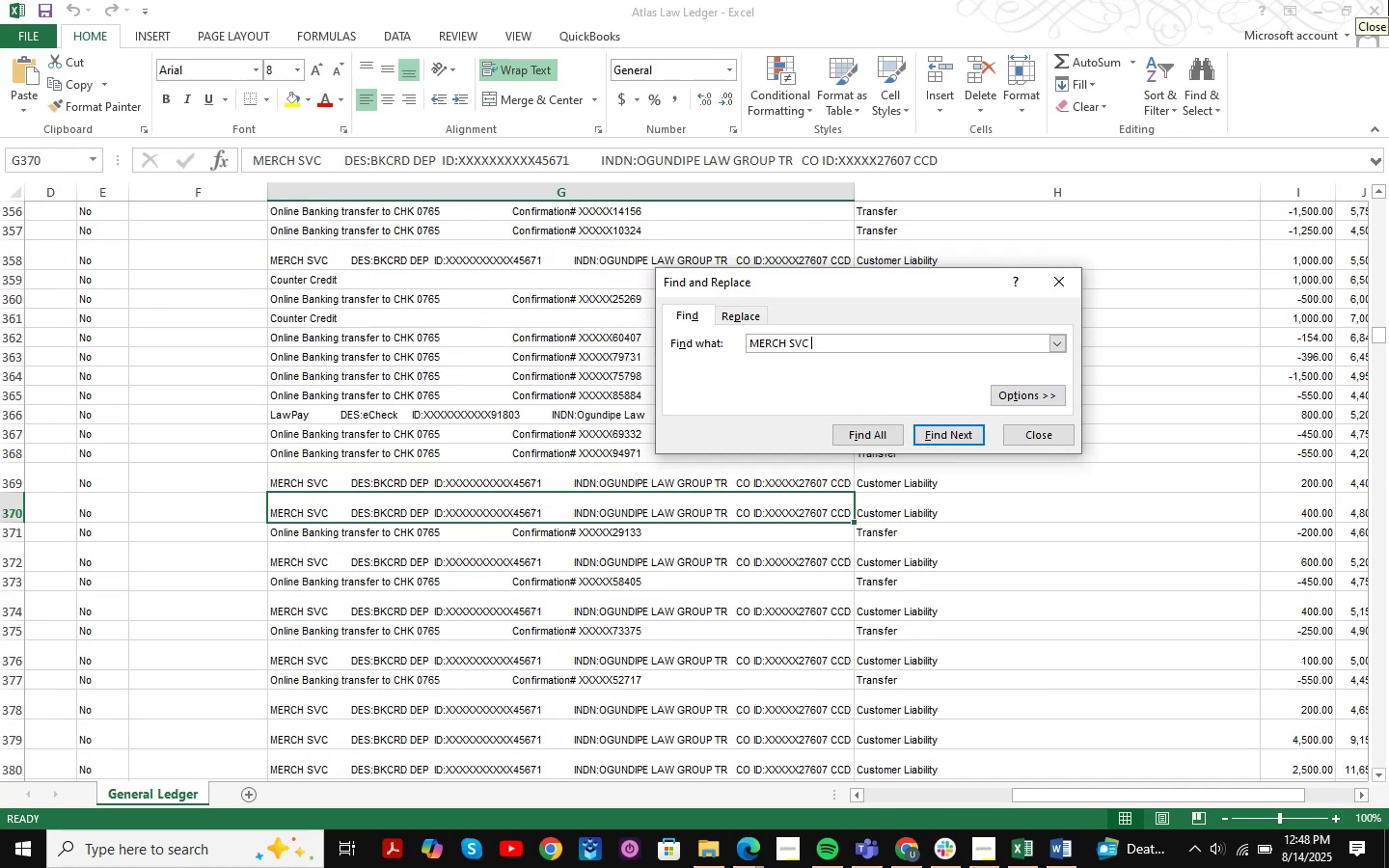 
hold_key(key=Enter, duration=0.38)
 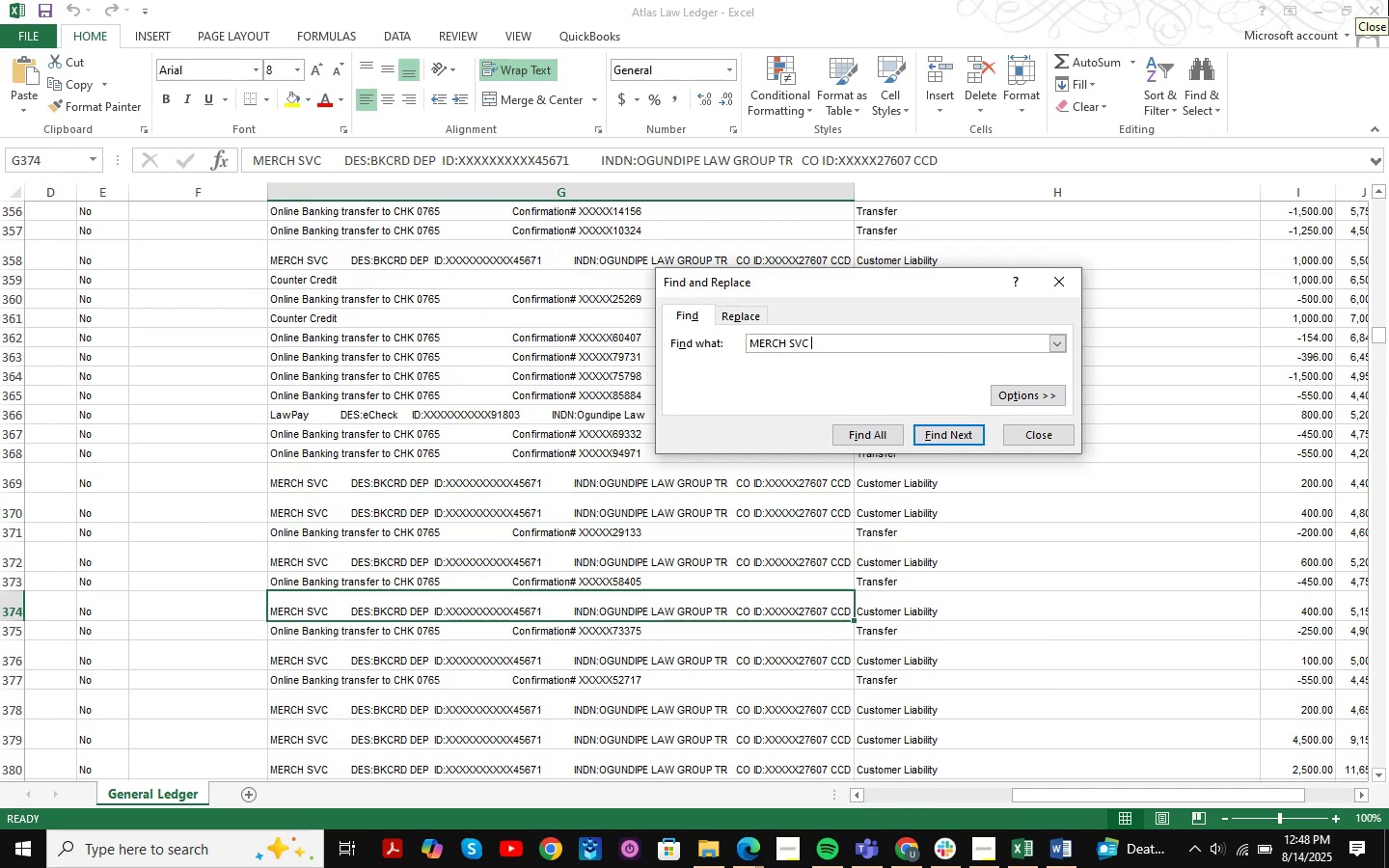 
hold_key(key=Enter, duration=0.3)
 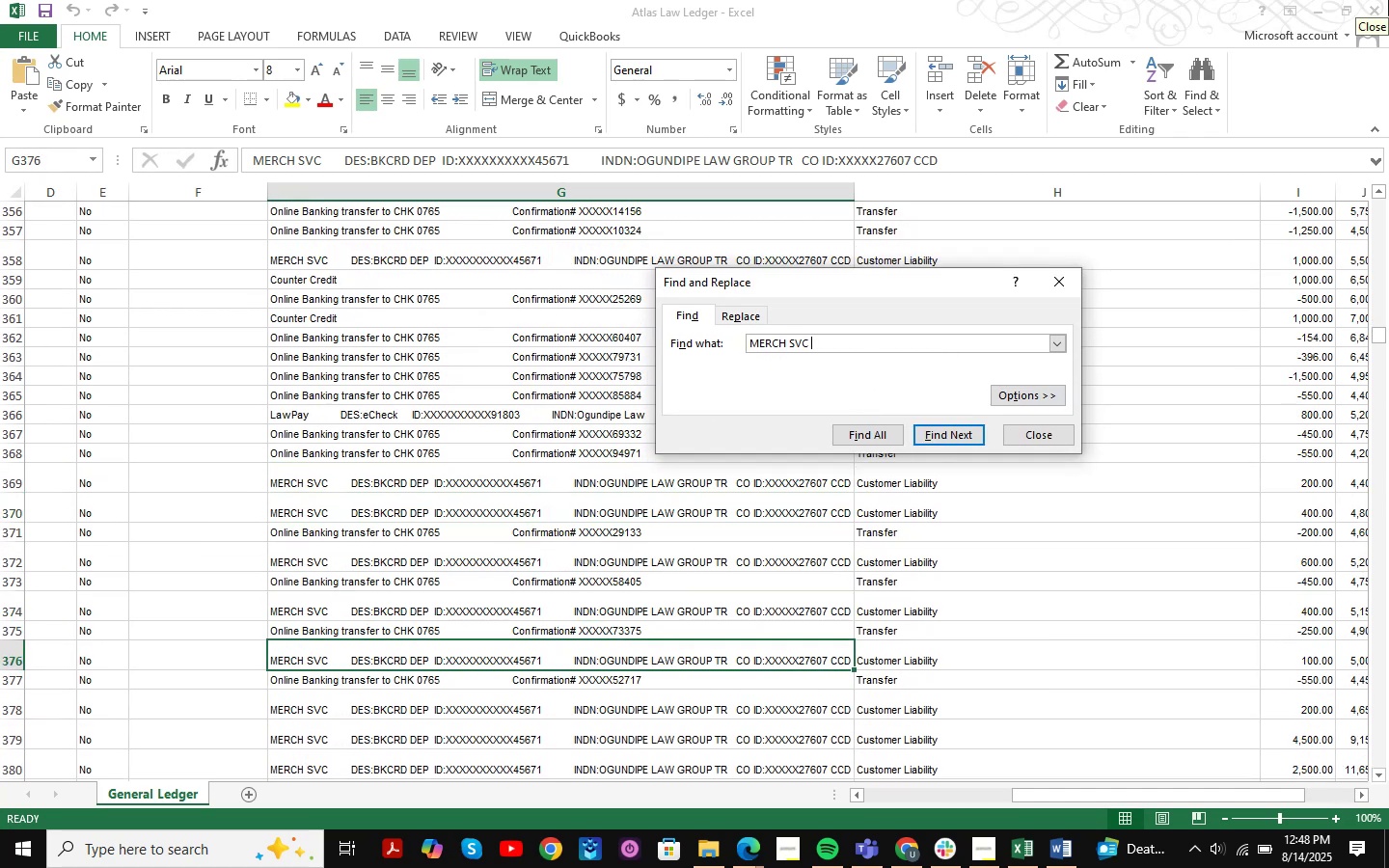 
key(Enter)
 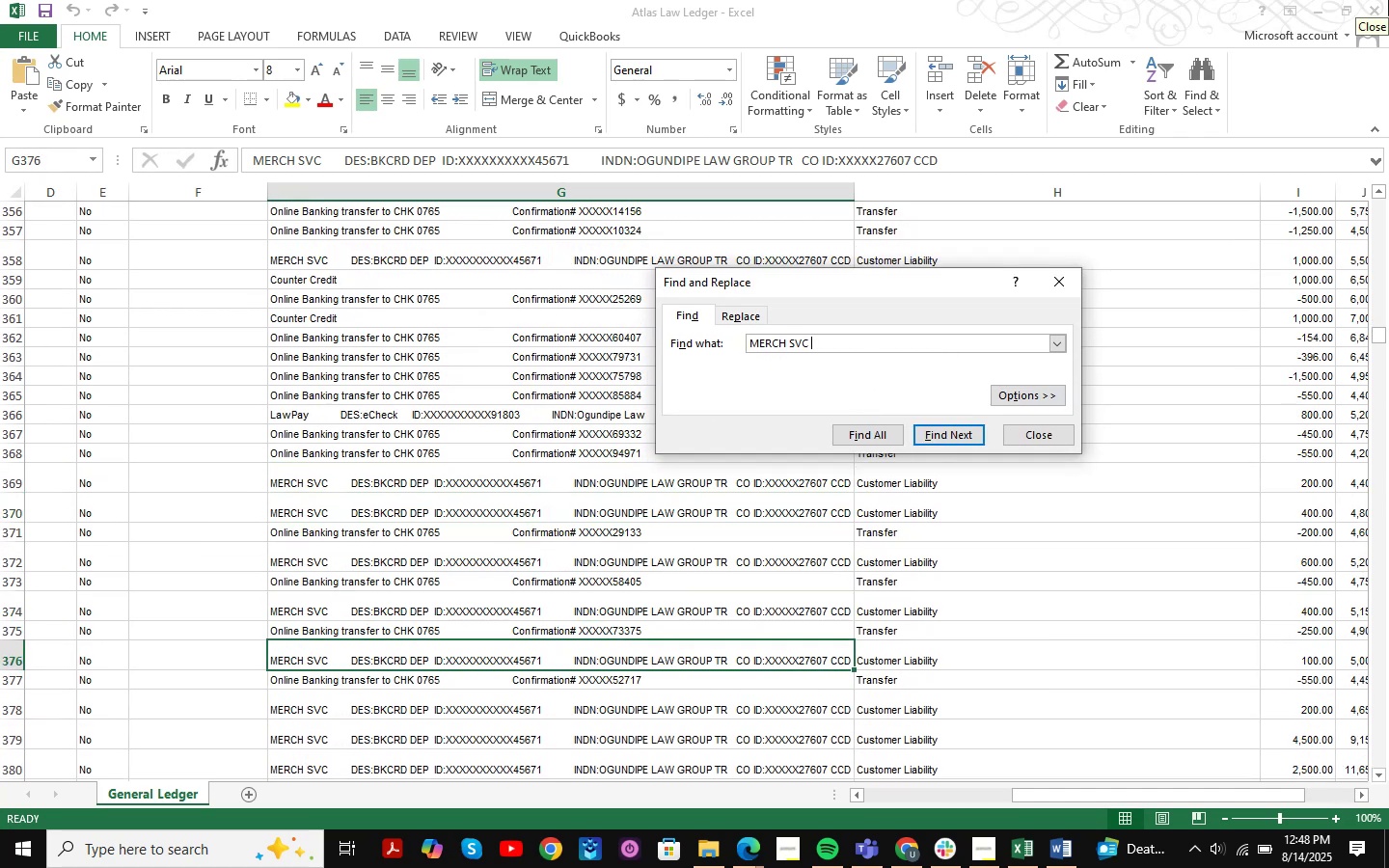 
key(Enter)
 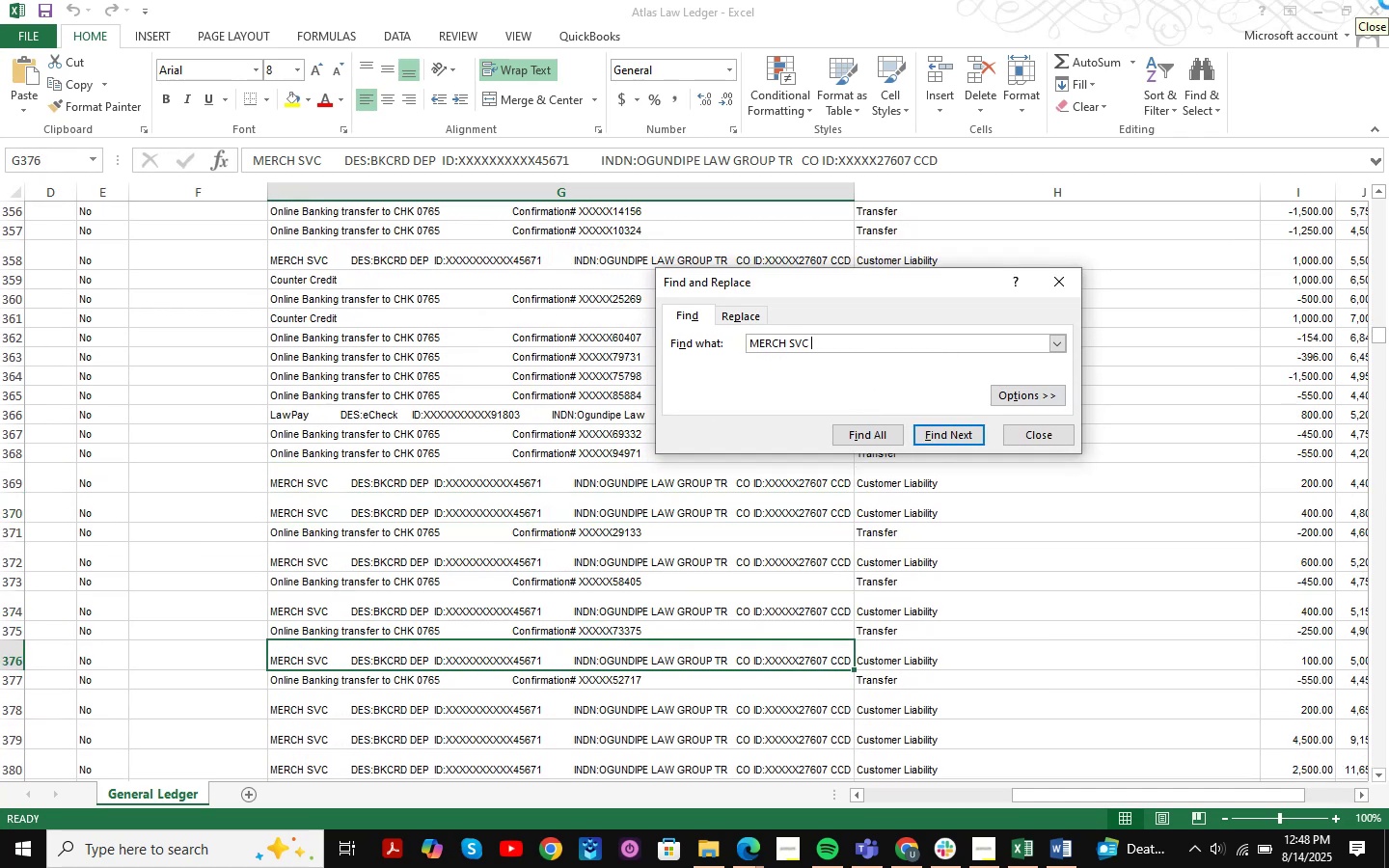 
key(Enter)
 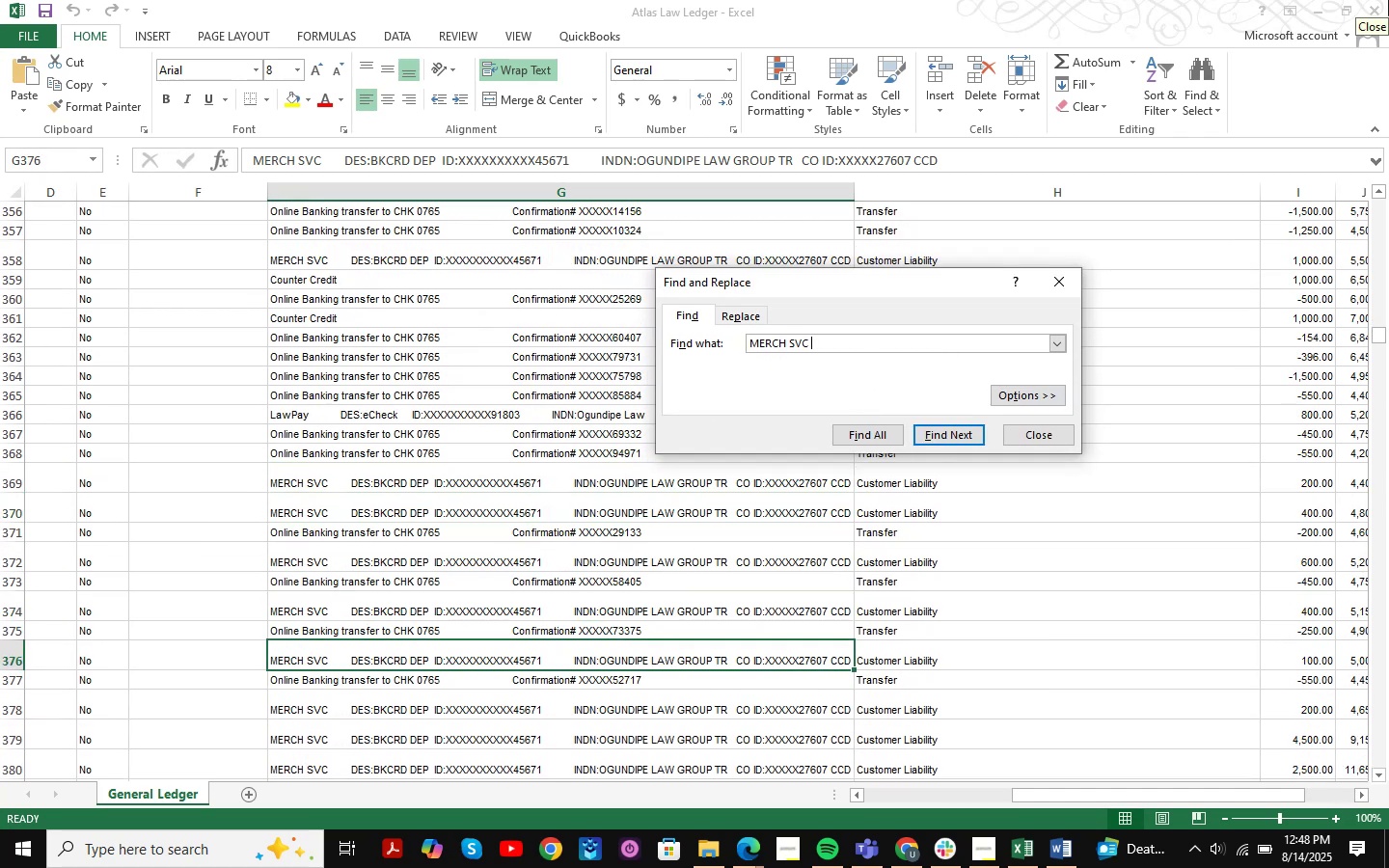 
key(Enter)
 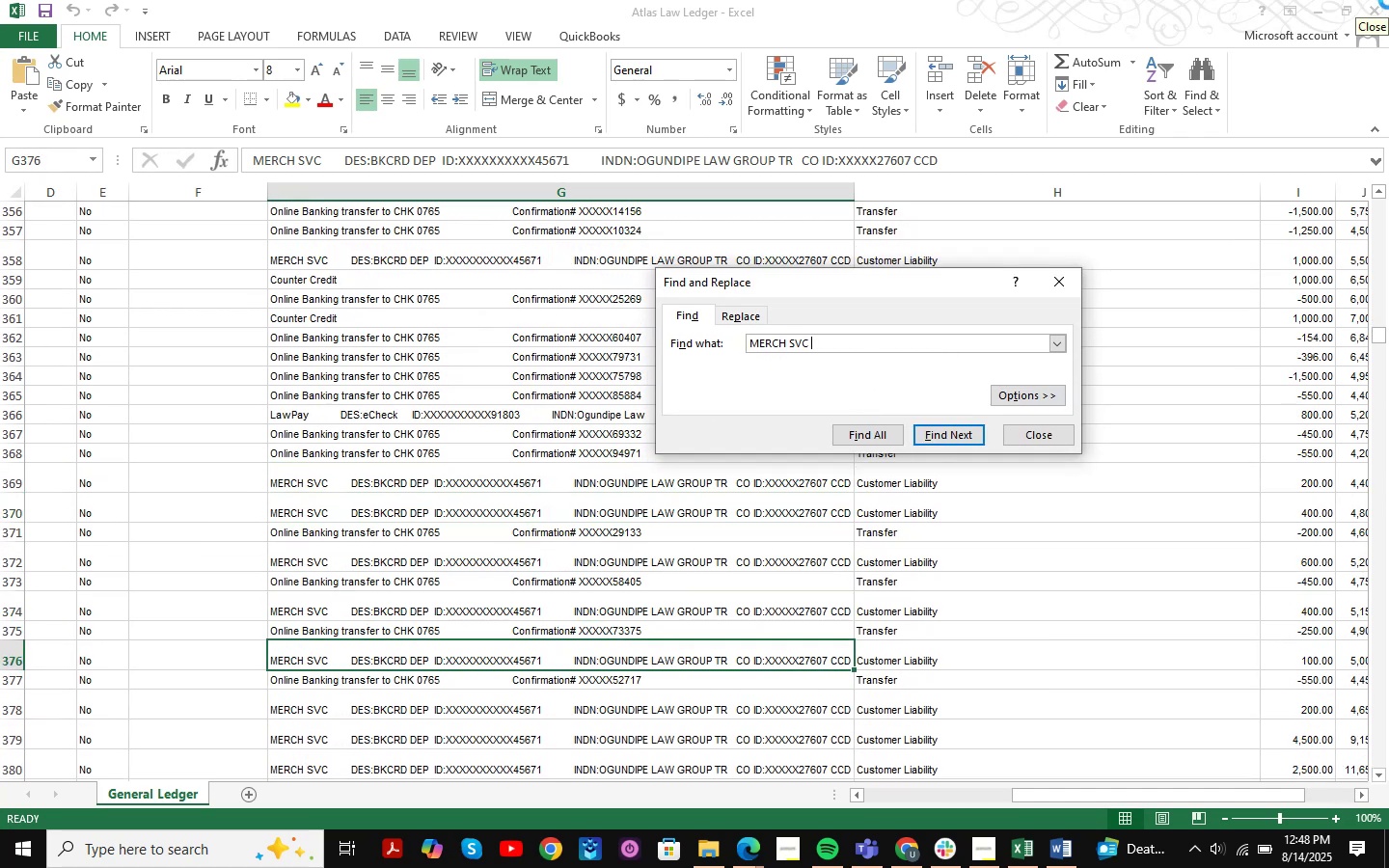 
hold_key(key=Enter, duration=0.51)
 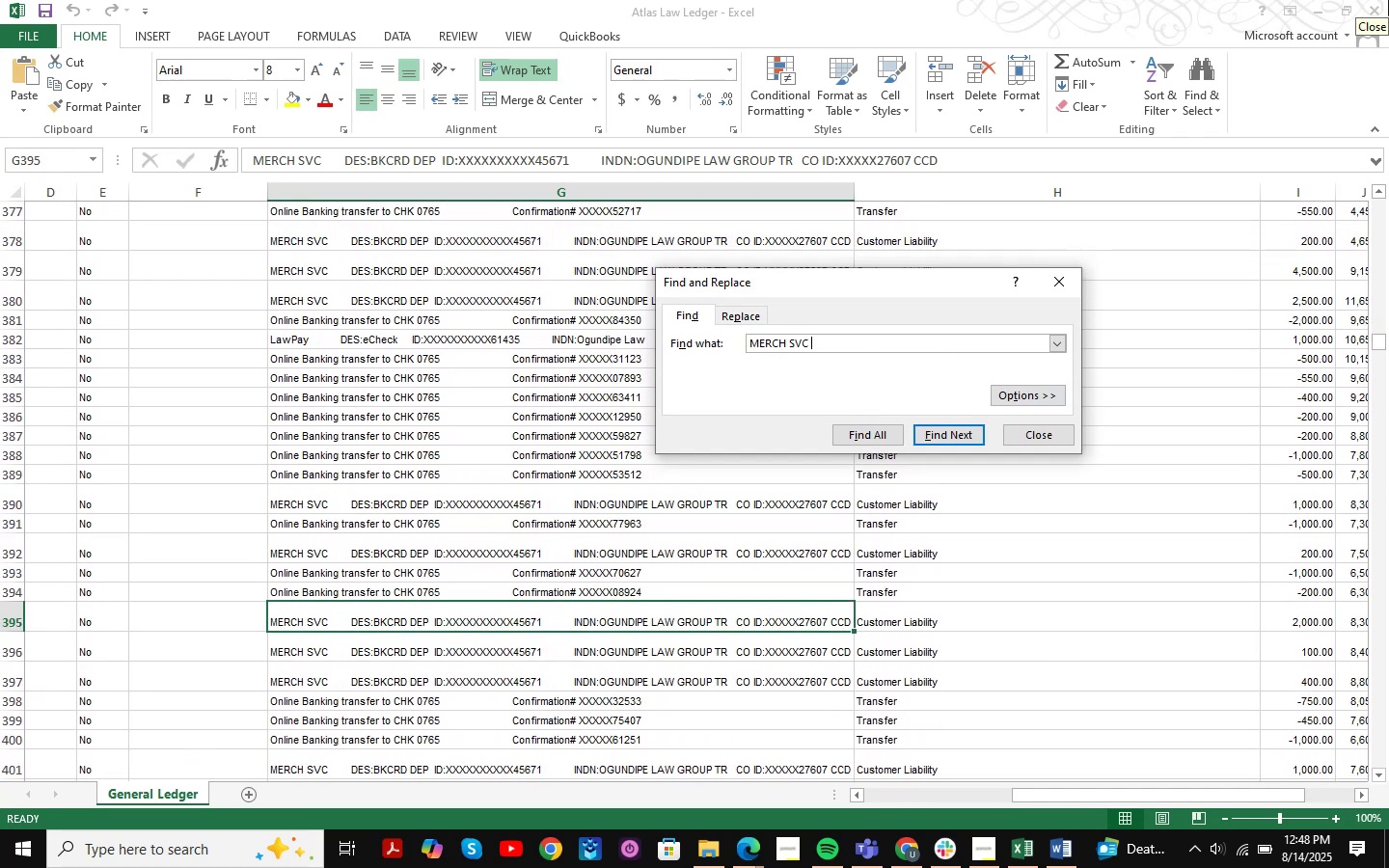 
key(Enter)
 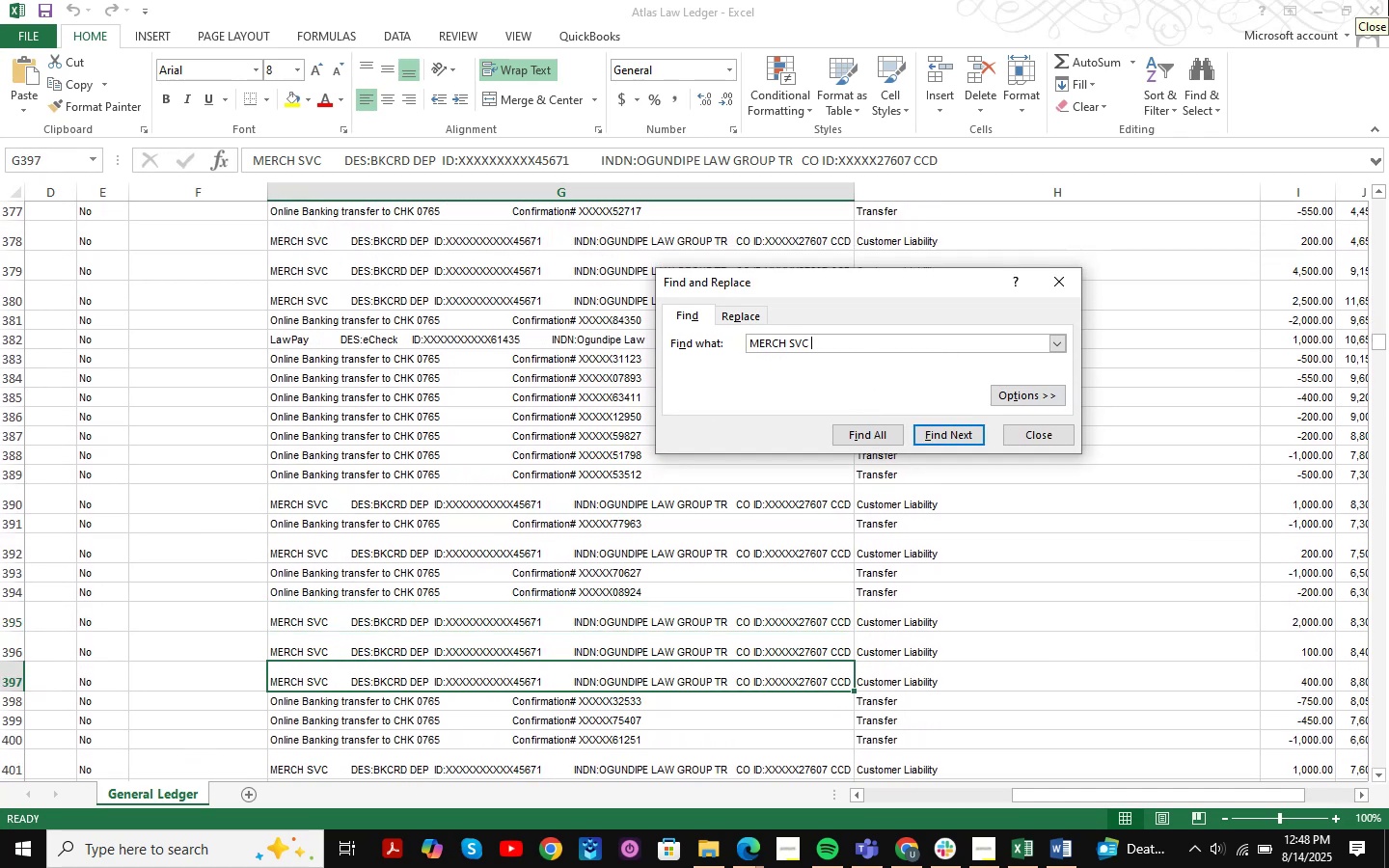 
key(Enter)
 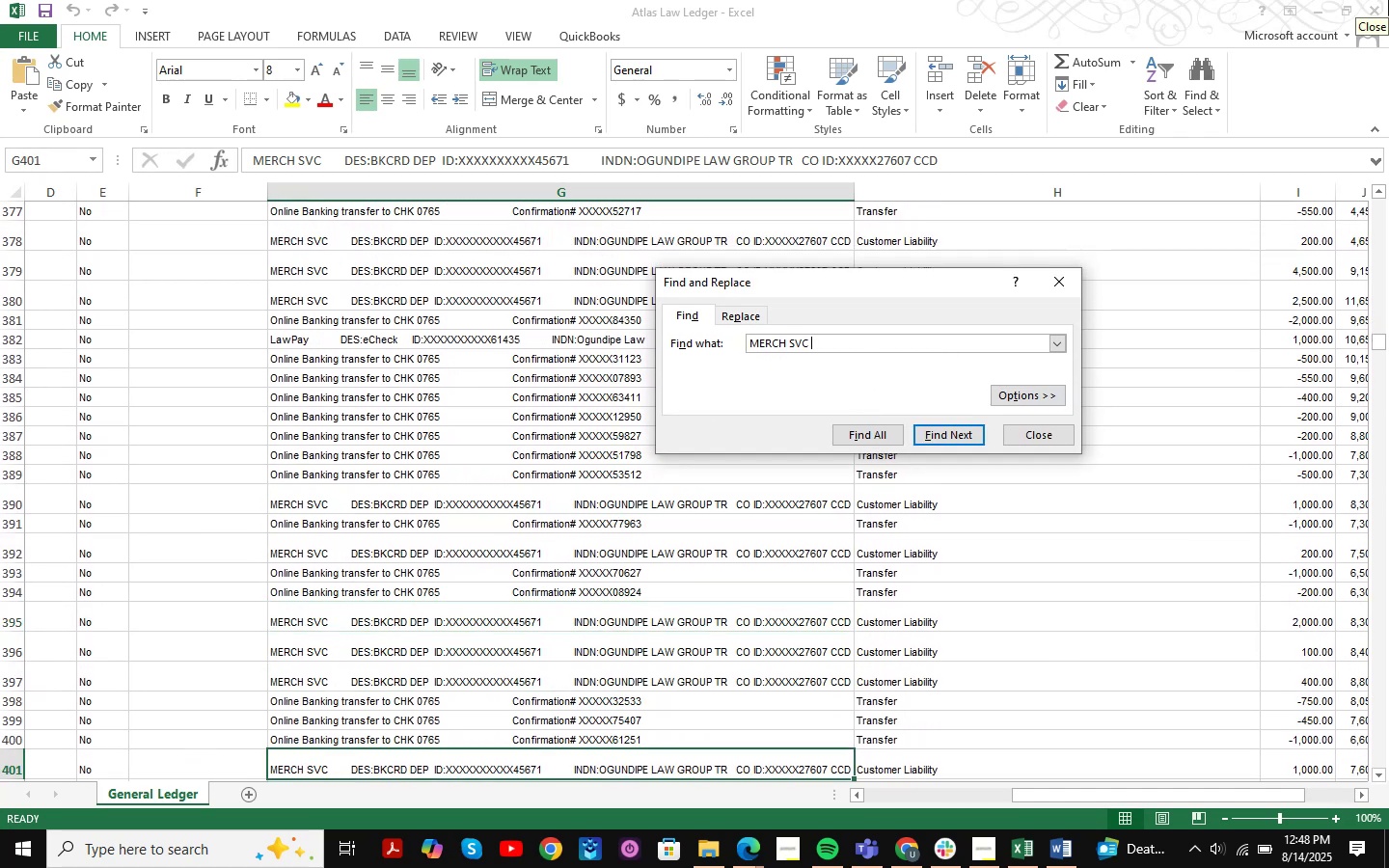 
key(Enter)
 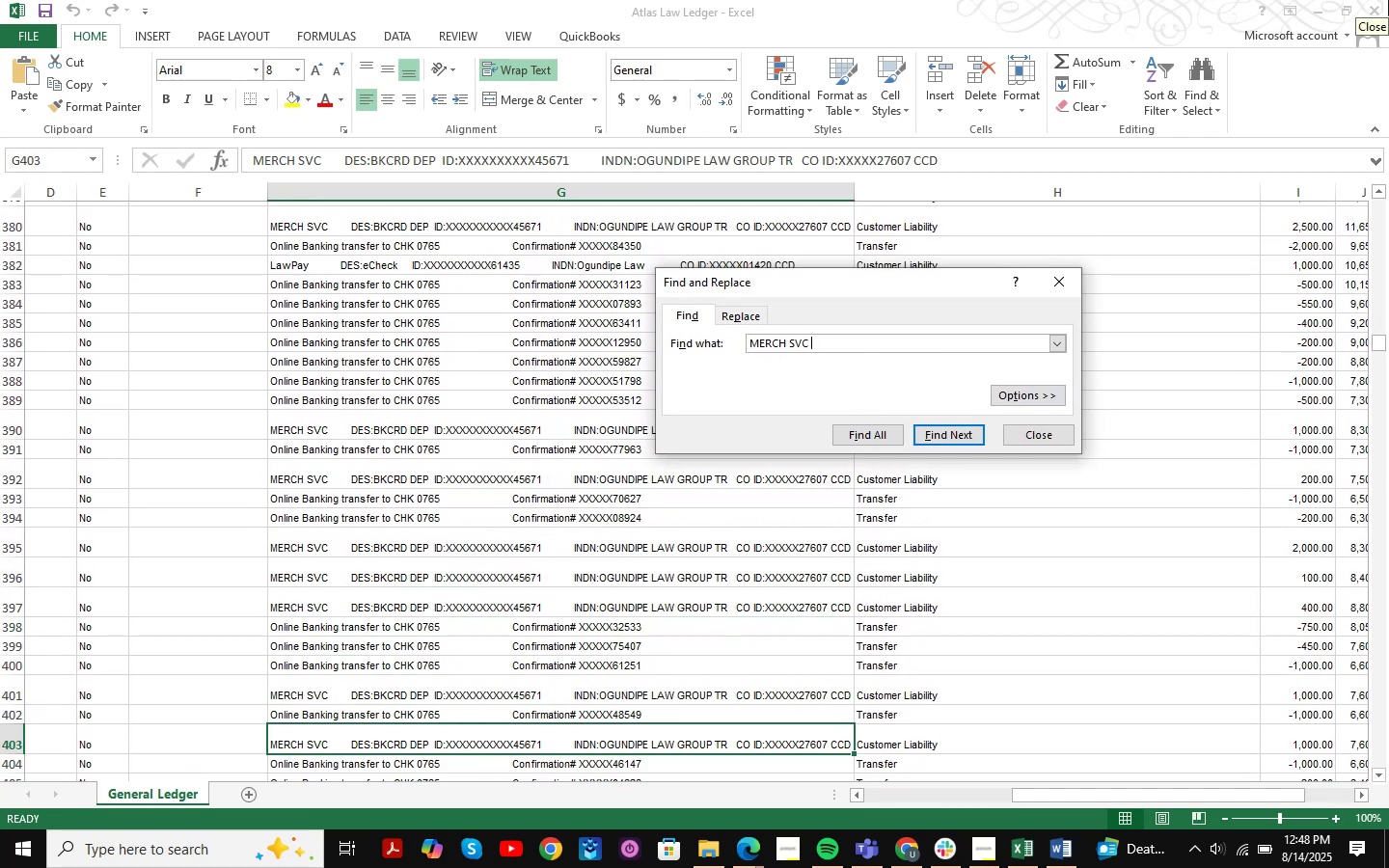 
key(Enter)
 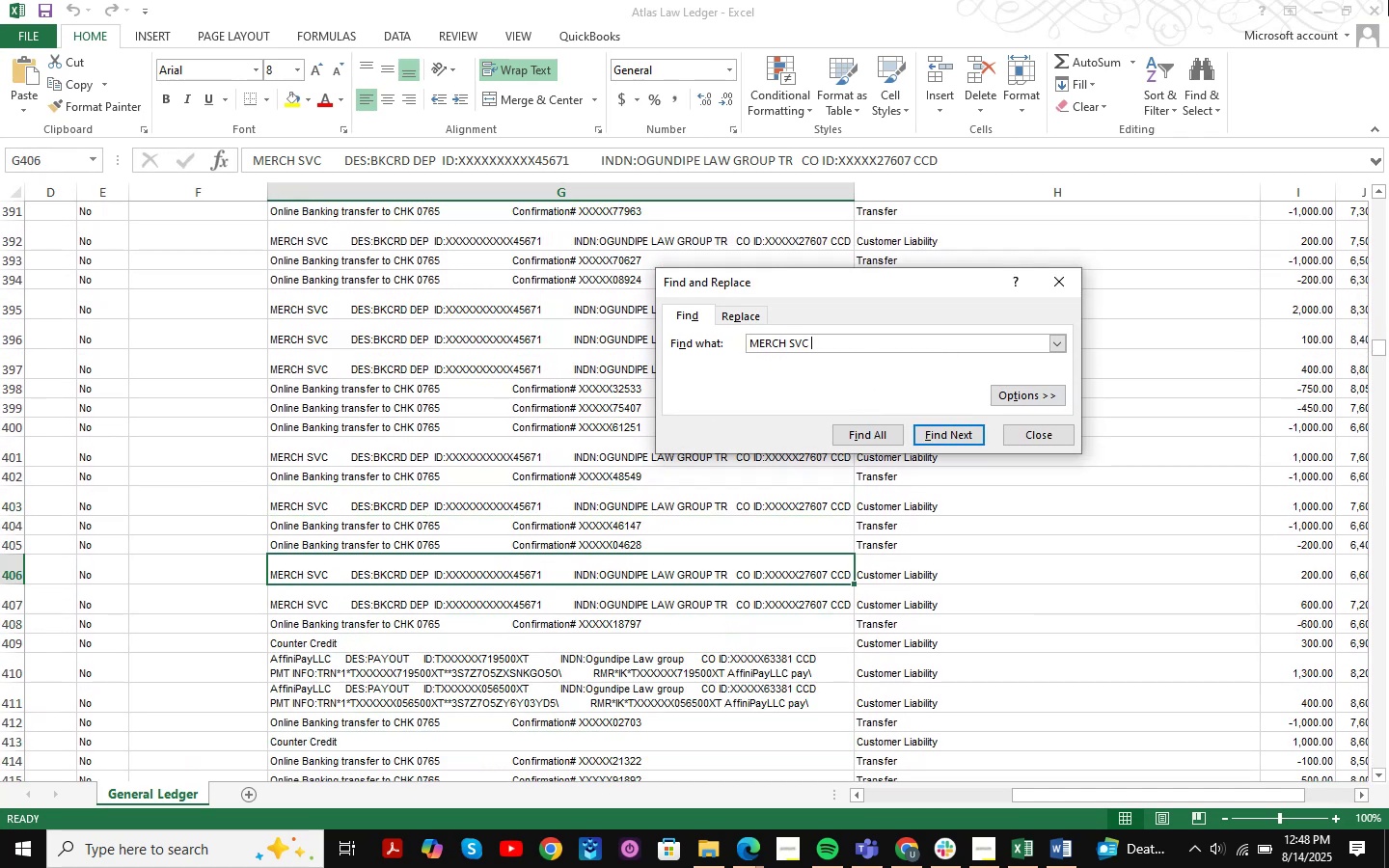 
key(Enter)
 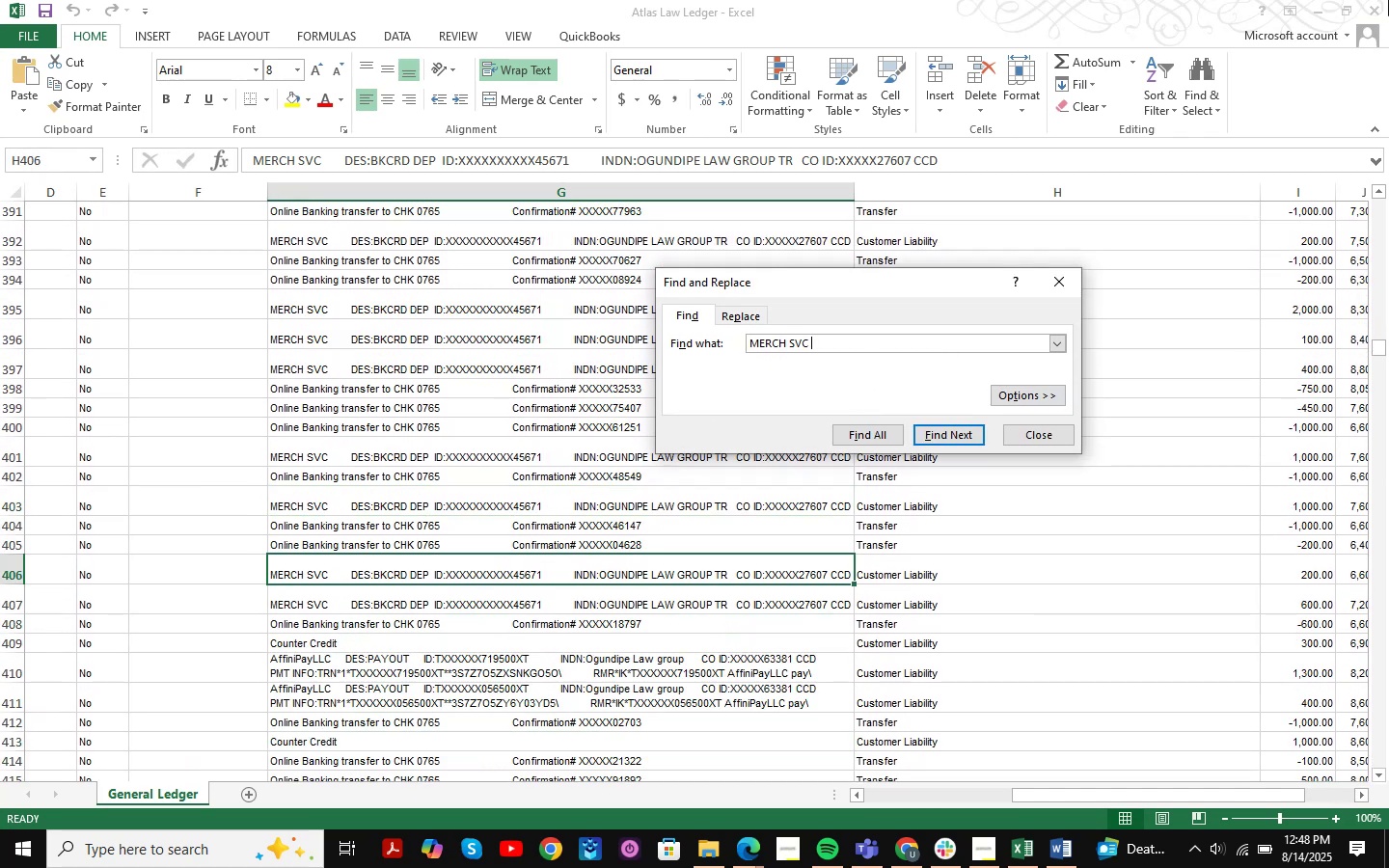 
key(Enter)
 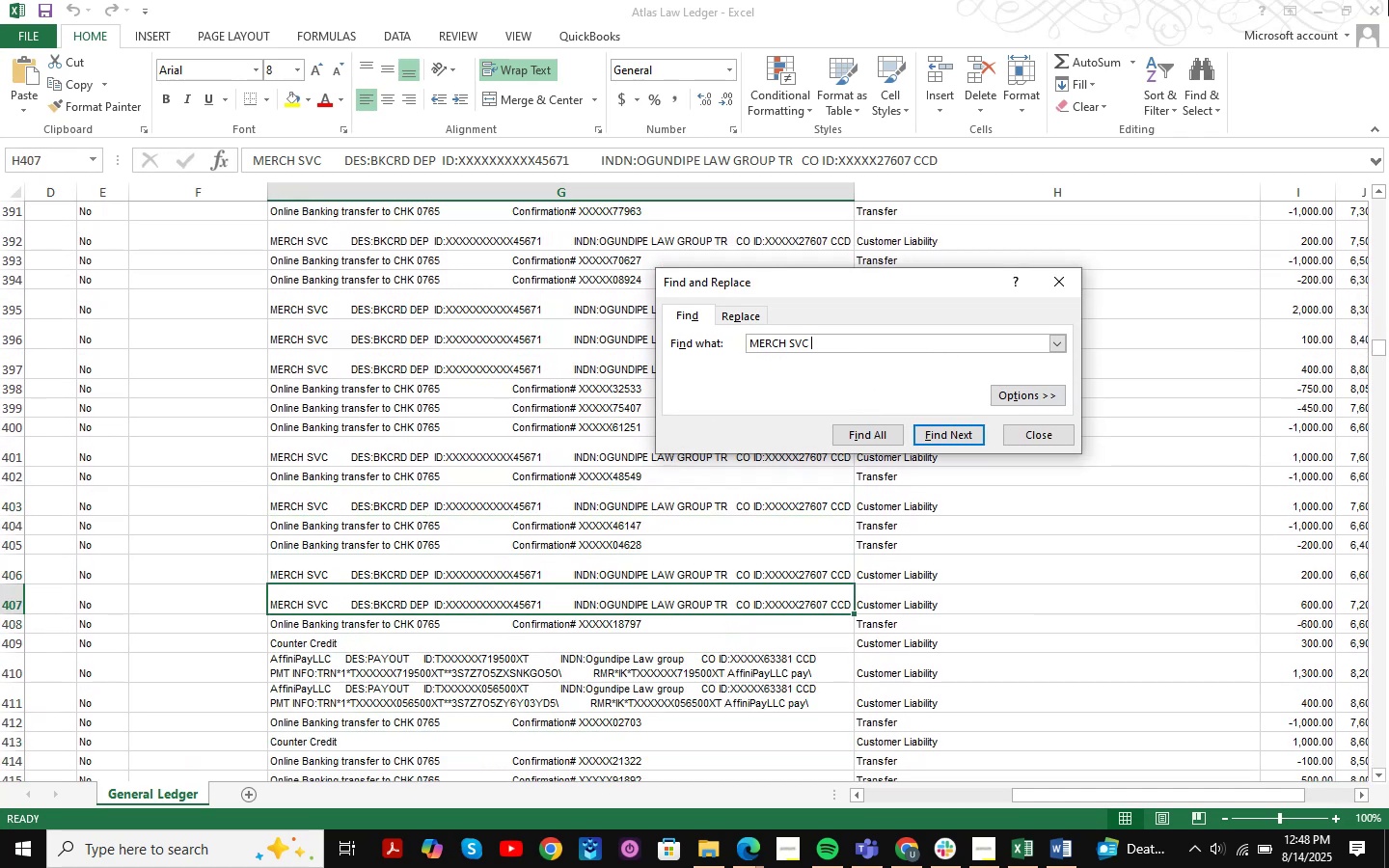 
key(Enter)
 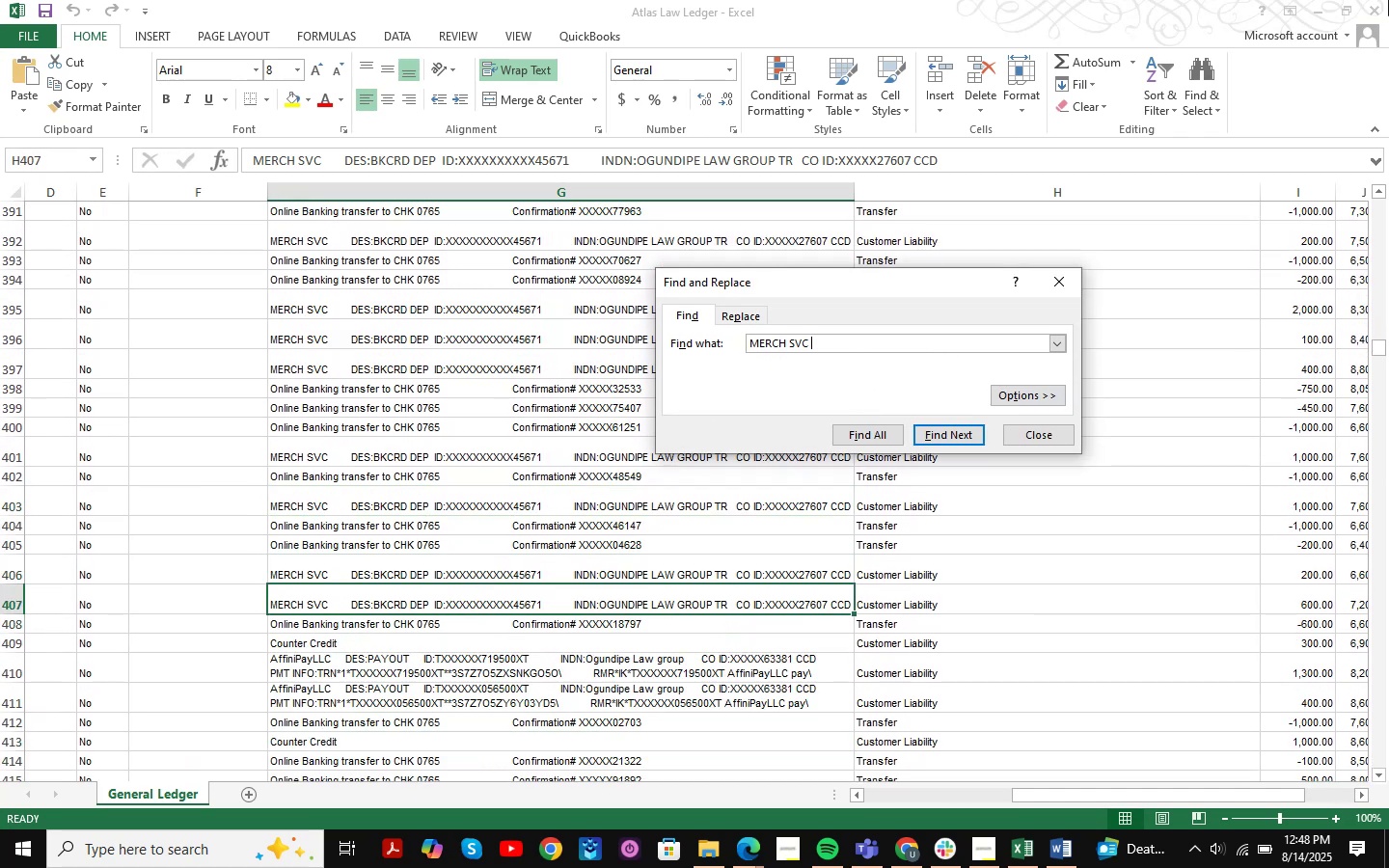 
key(Enter)
 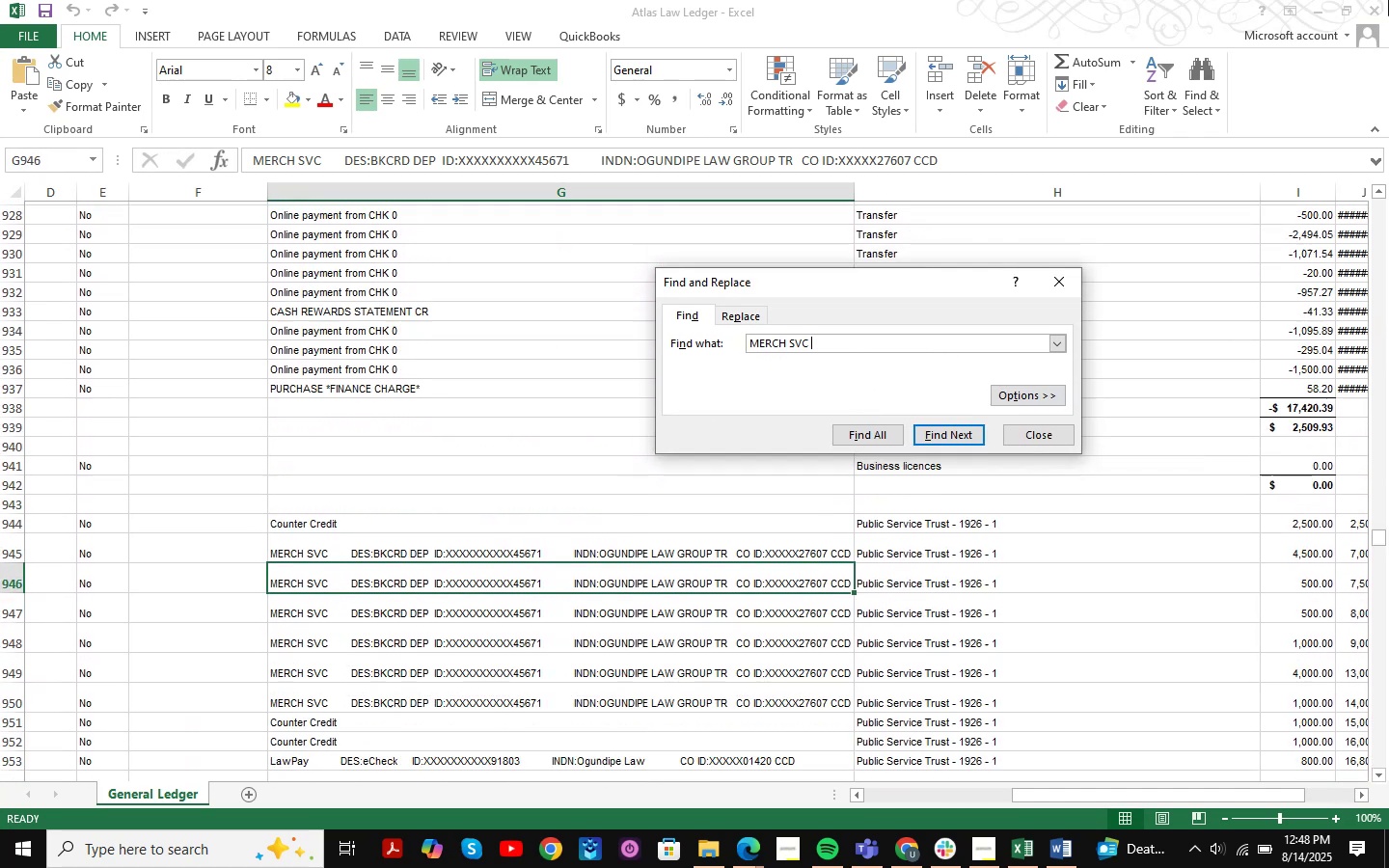 
key(Enter)
 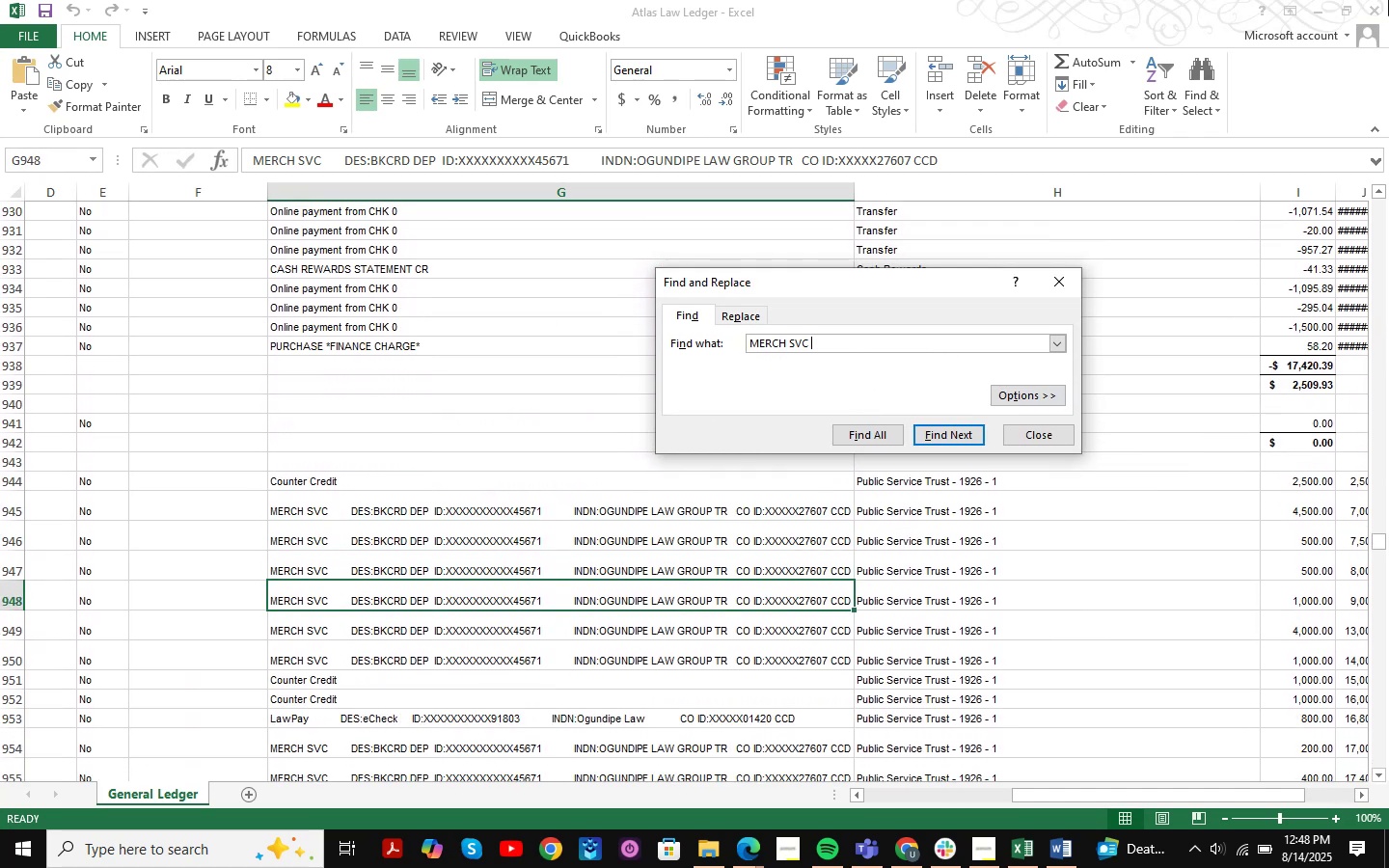 
key(NumpadEnter)
 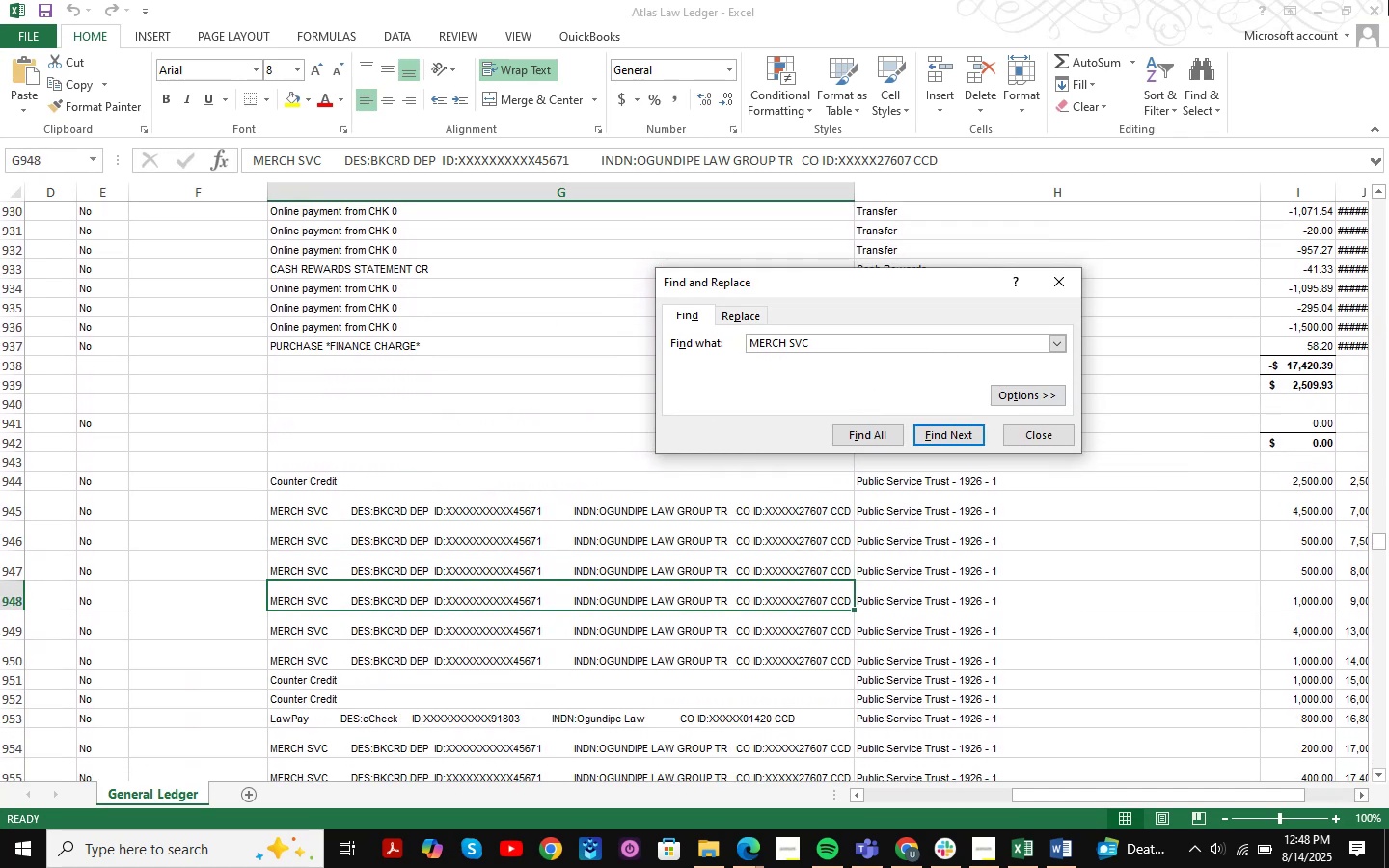 
key(NumpadEnter)
 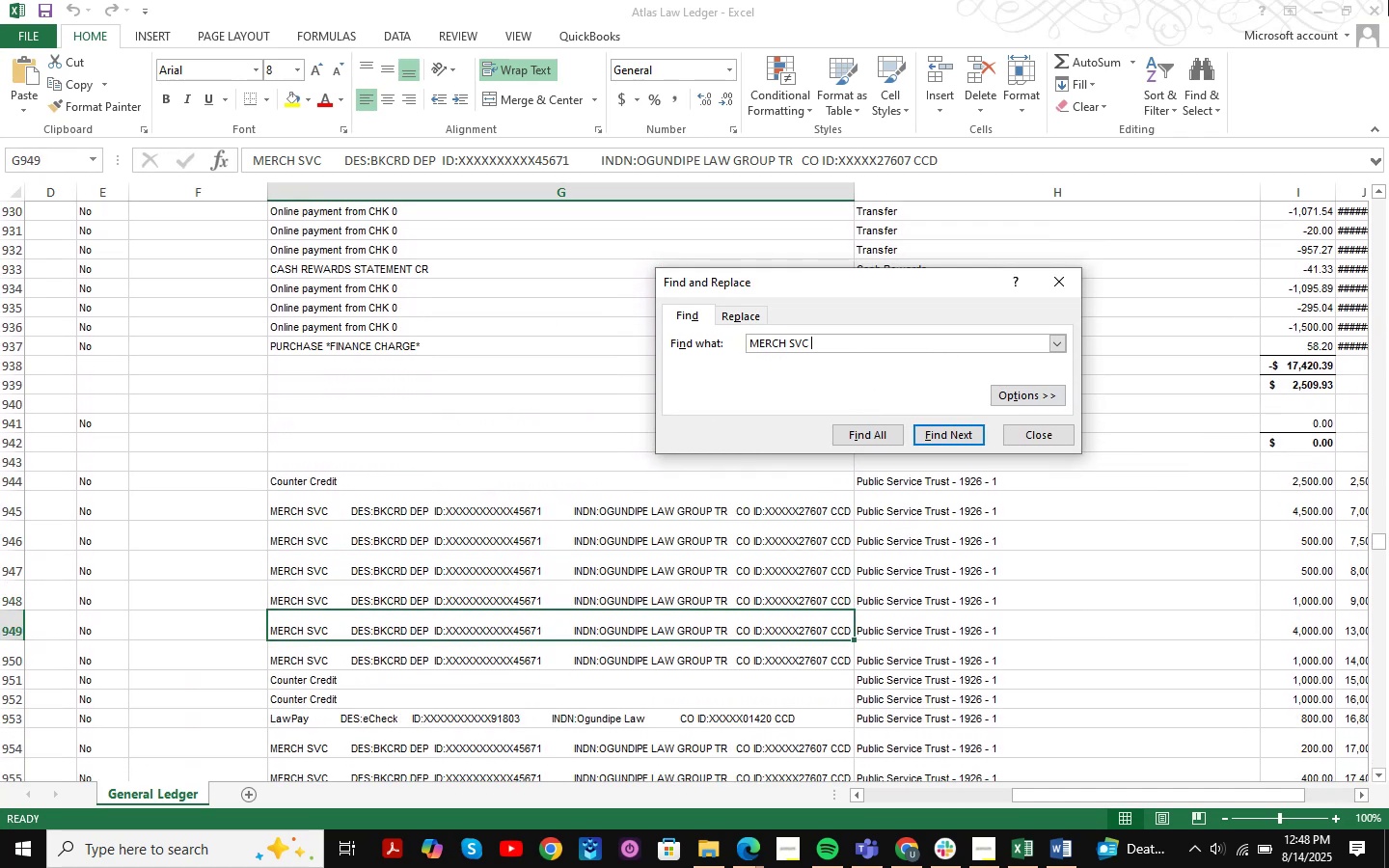 
key(NumpadEnter)
 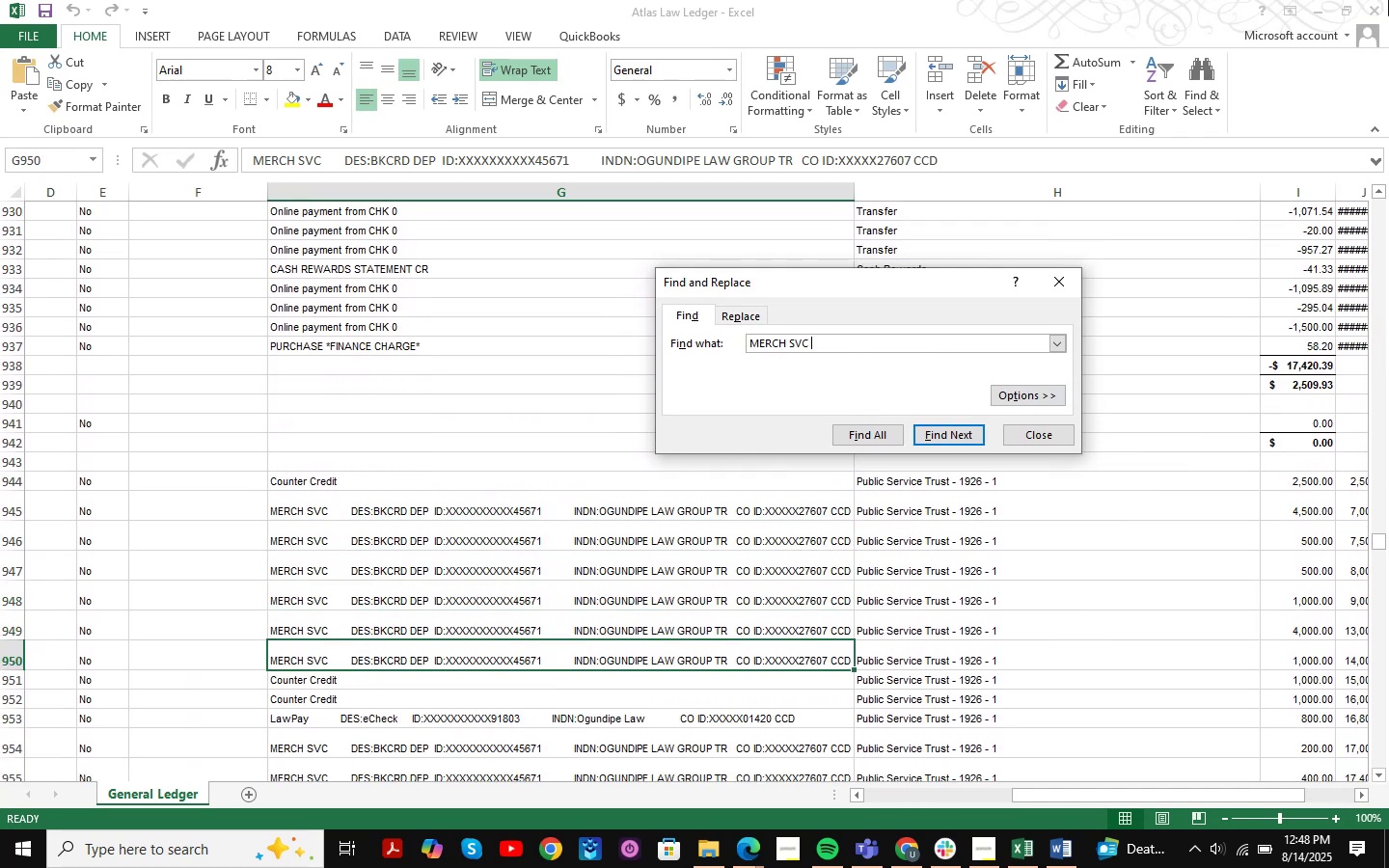 
key(NumpadEnter)
 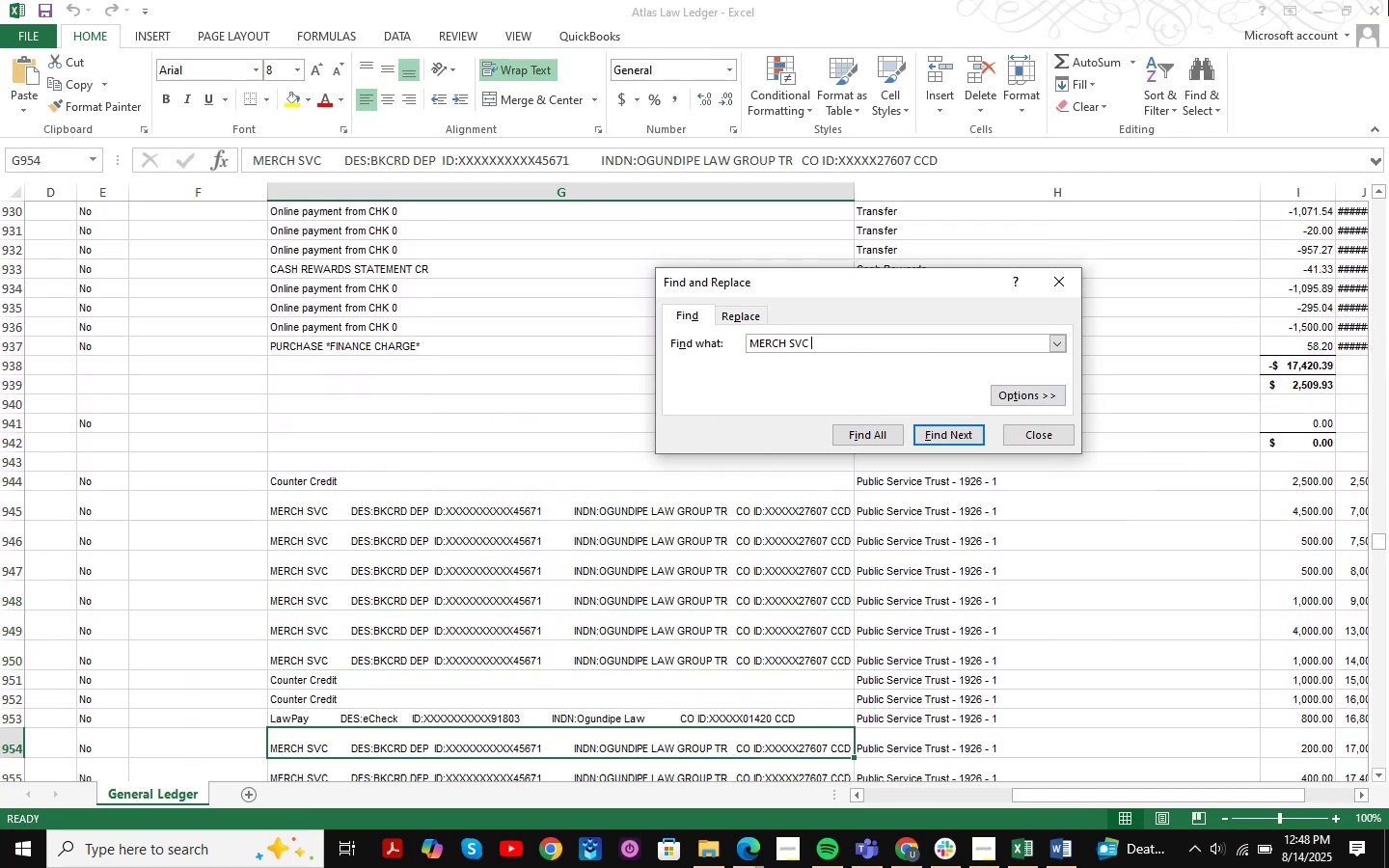 
key(NumpadEnter)
 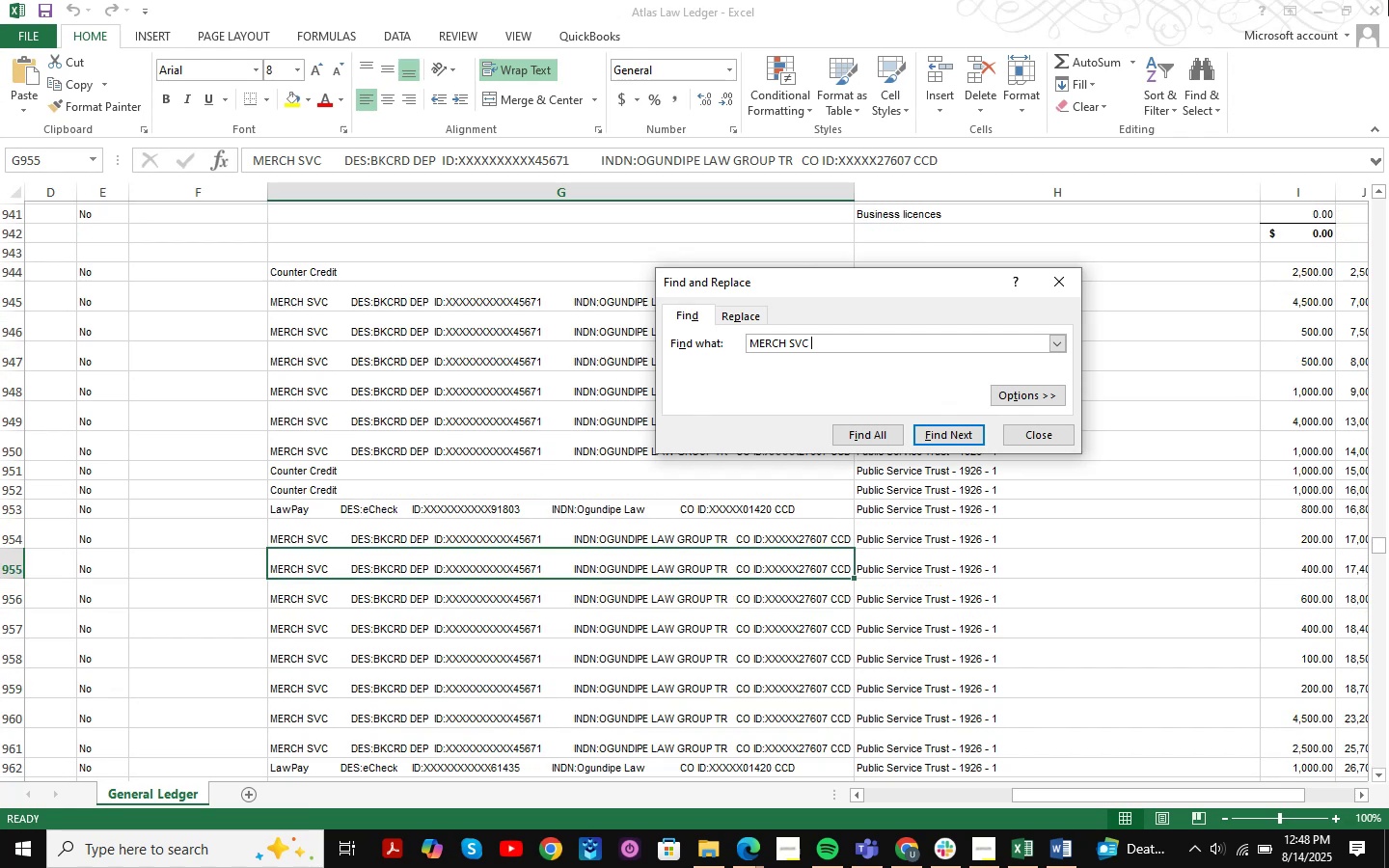 
key(NumpadEnter)
 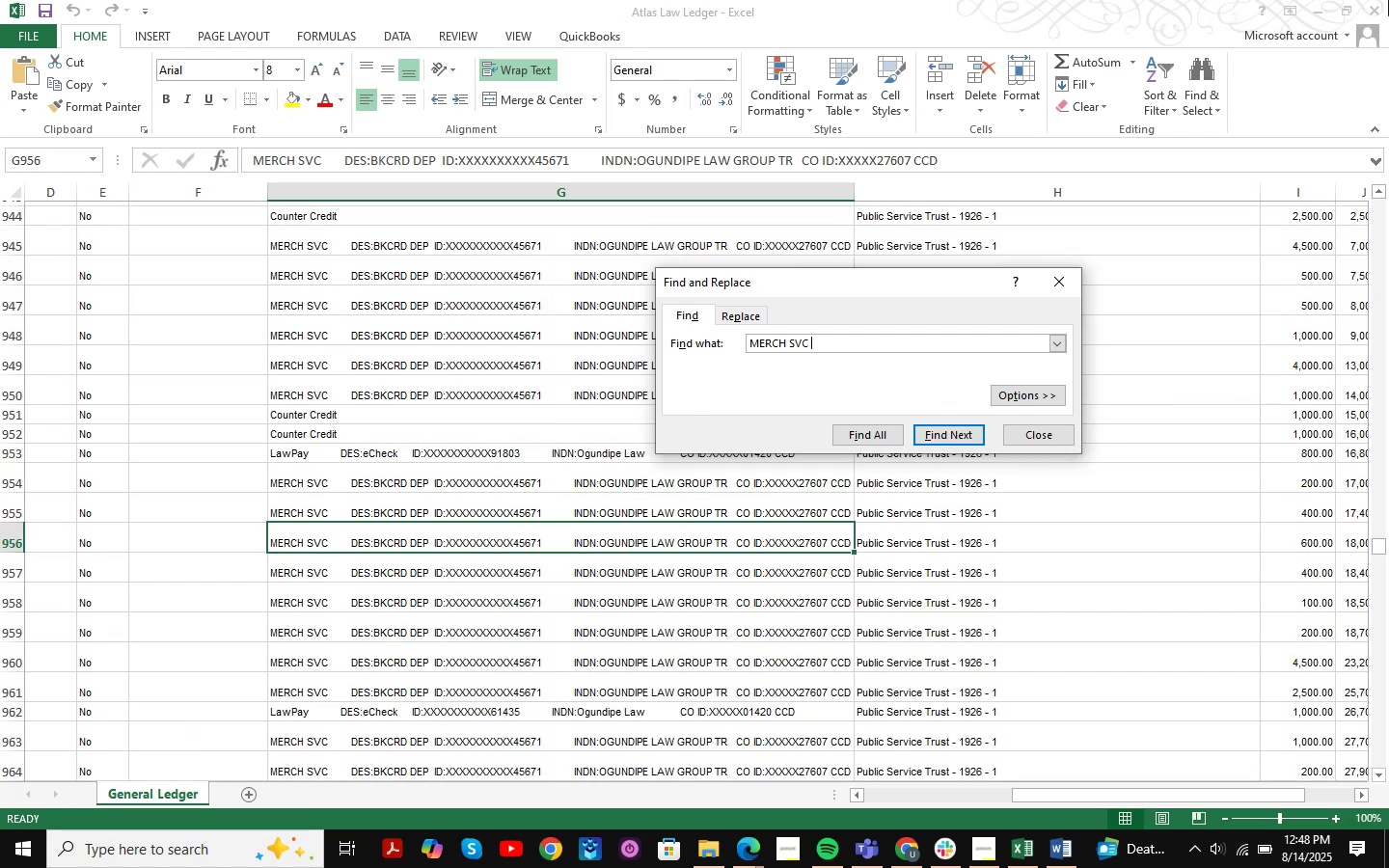 
key(NumpadEnter)
 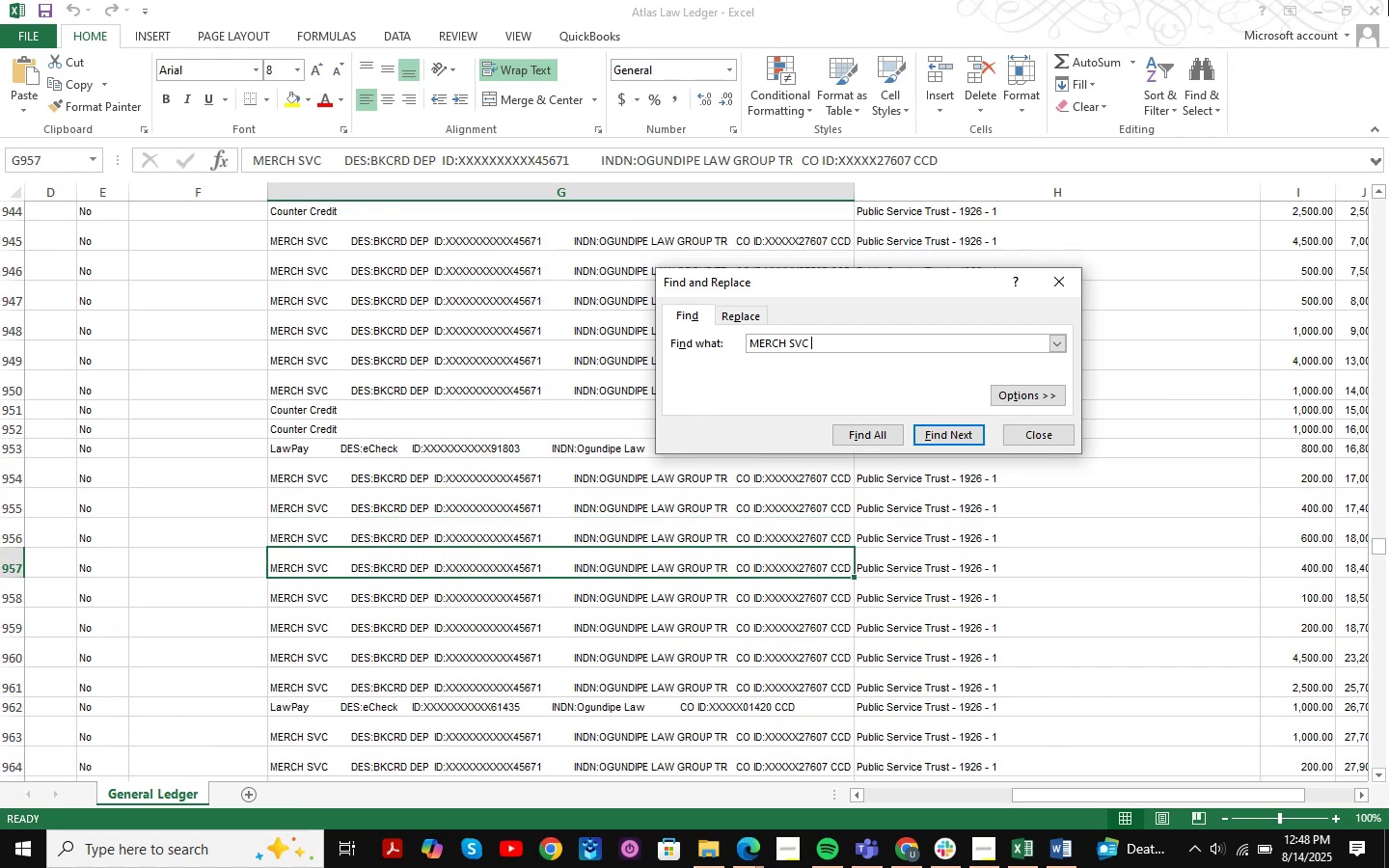 
hold_key(key=NumpadEnter, duration=0.79)
 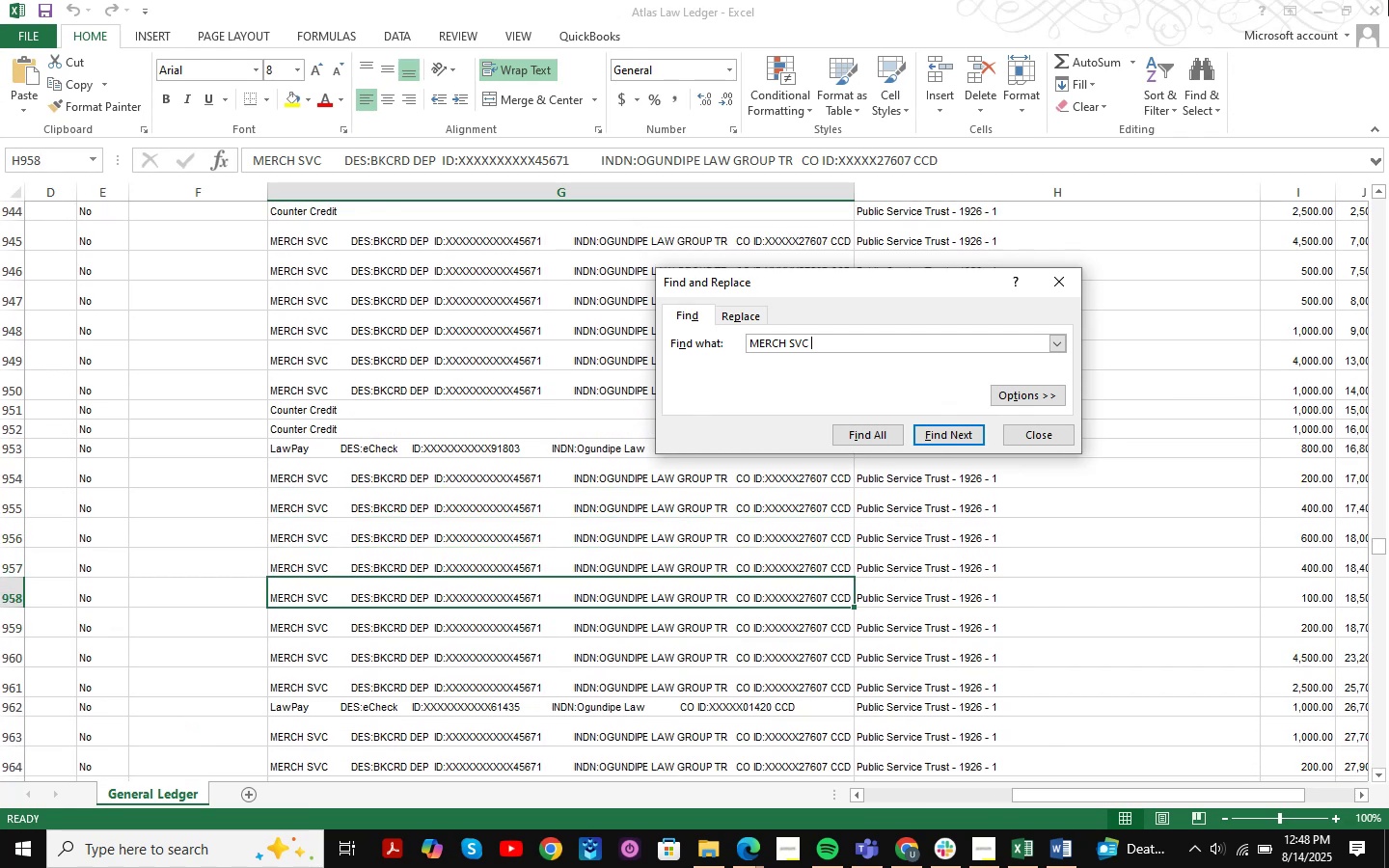 
key(NumpadEnter)
 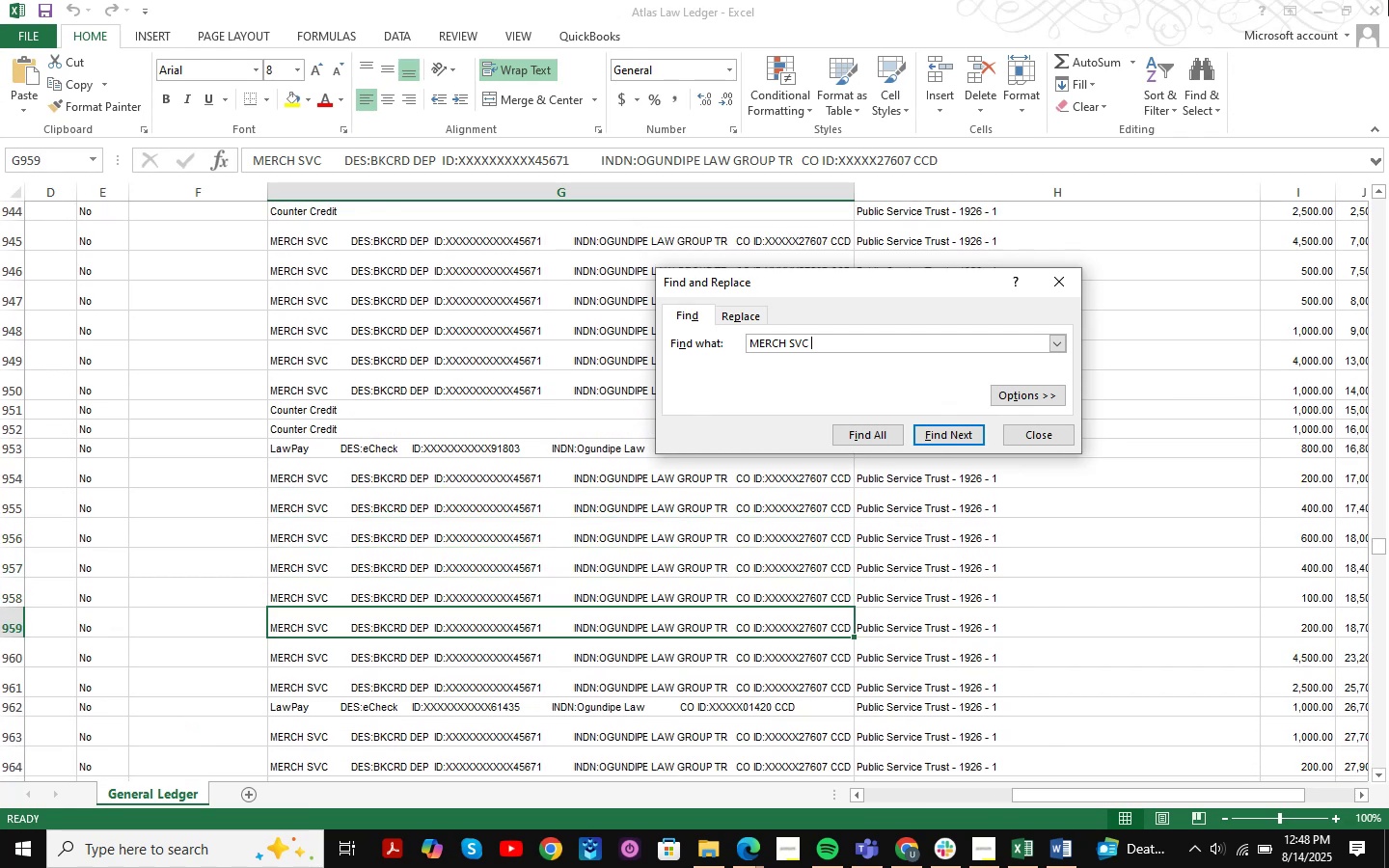 
key(NumpadEnter)
 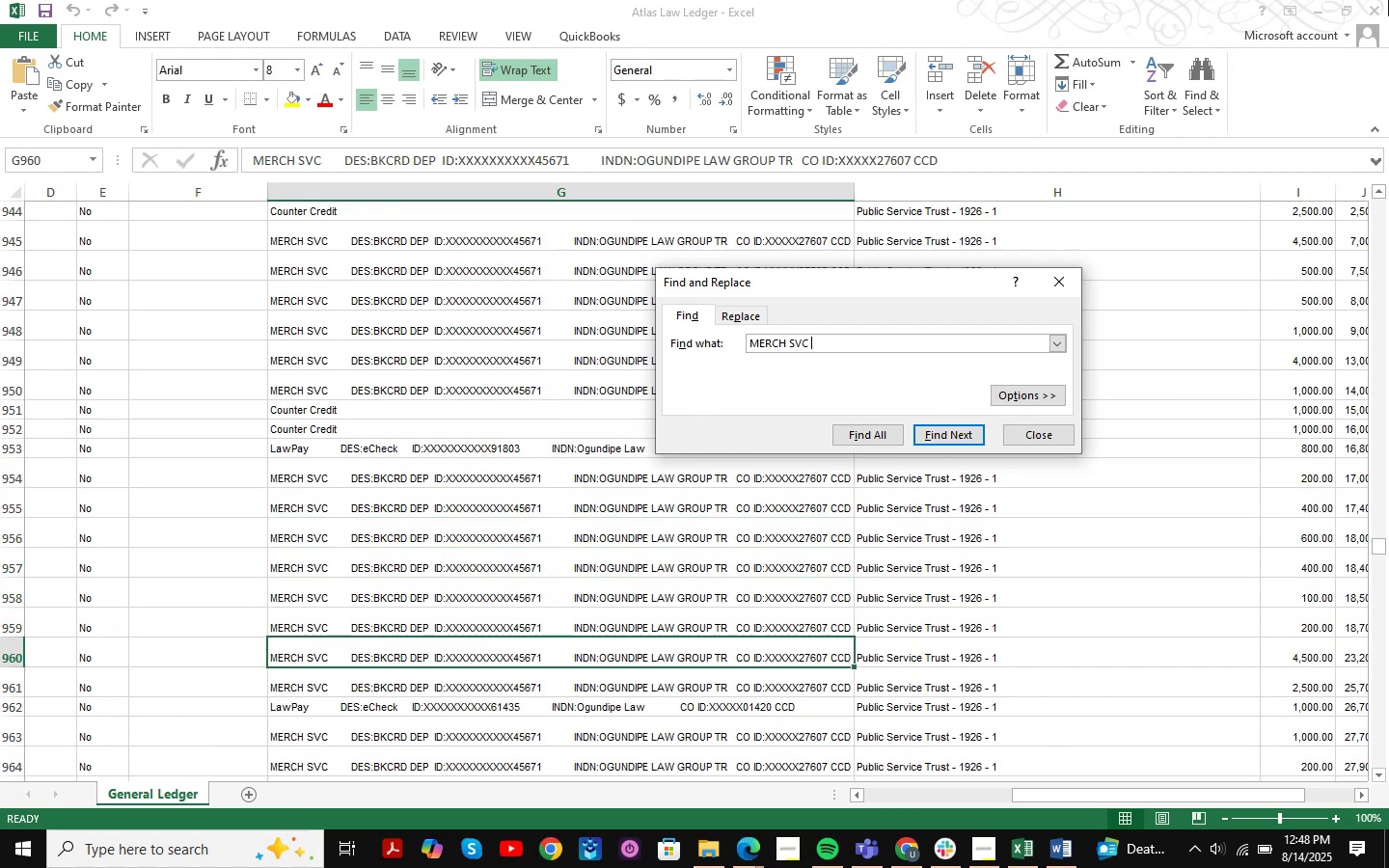 
key(NumpadEnter)
 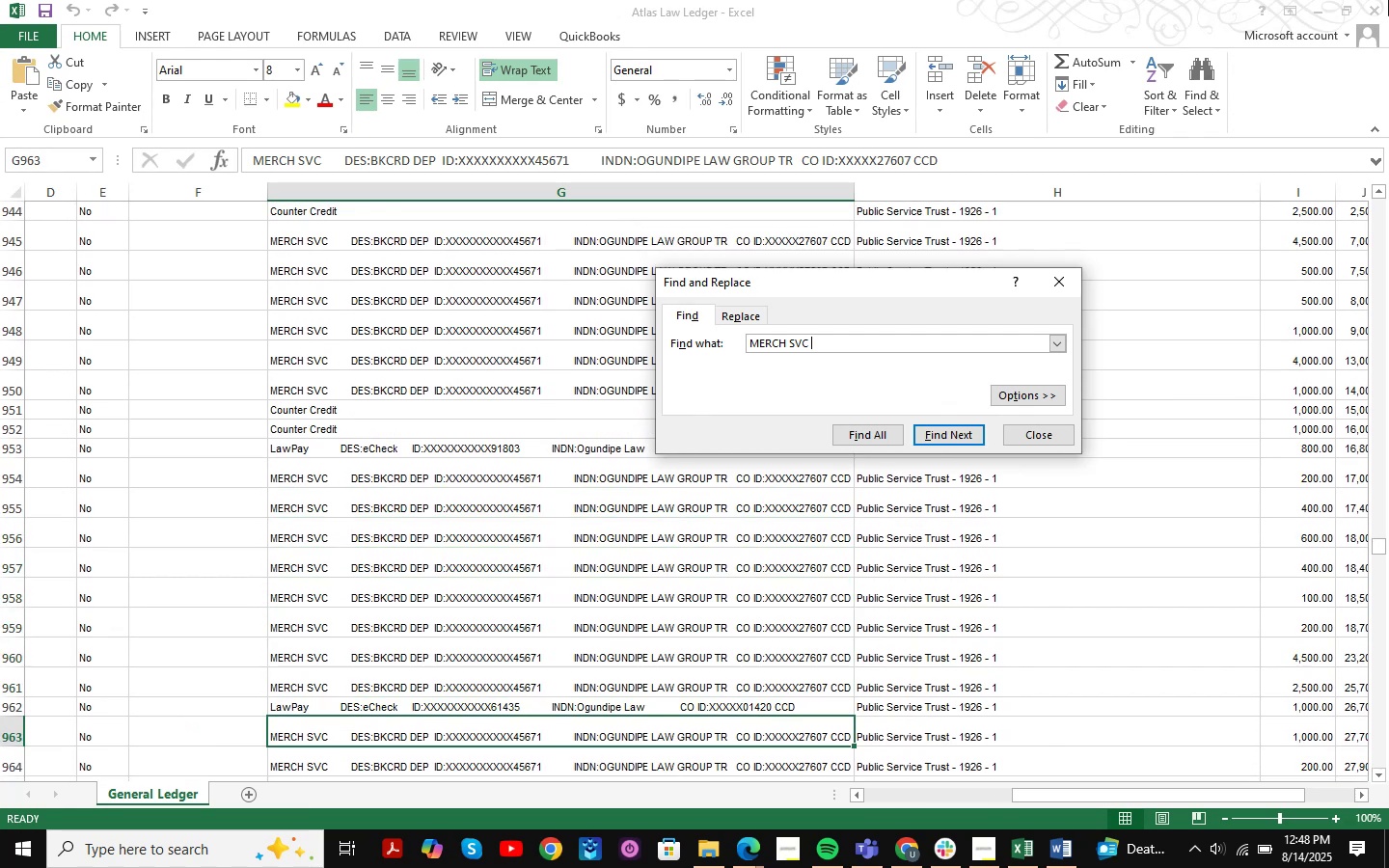 
key(NumpadEnter)
 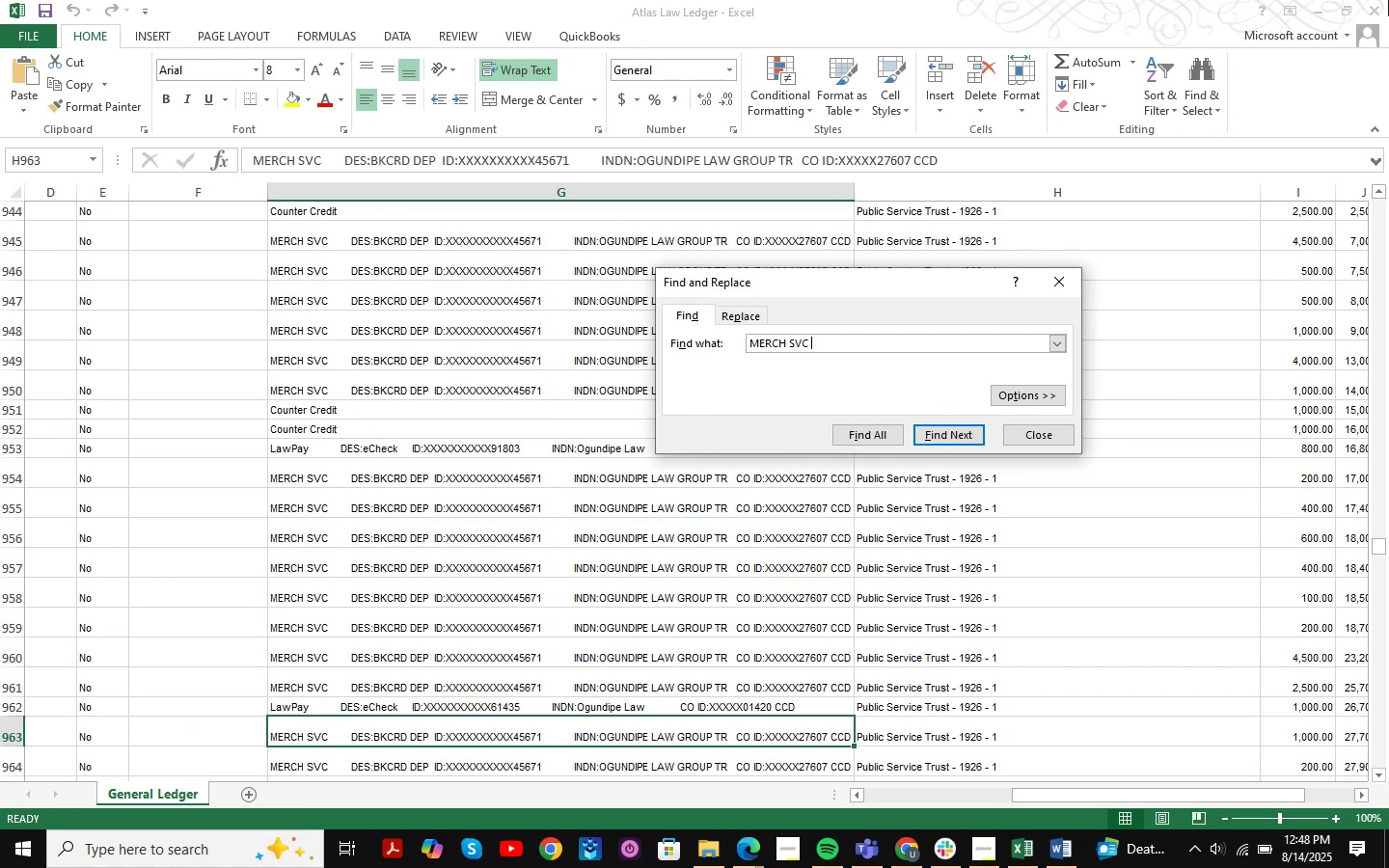 
key(NumpadEnter)
 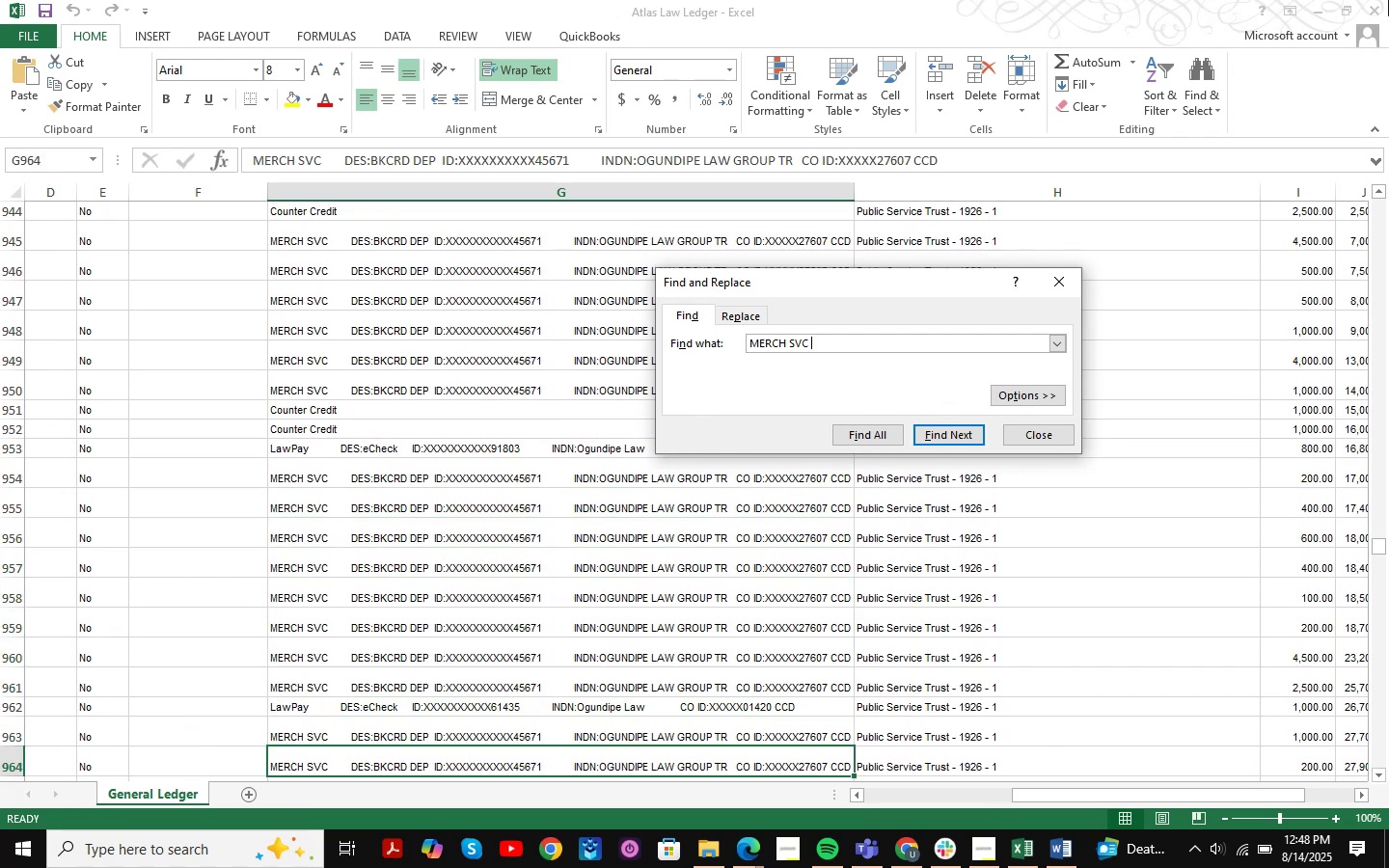 
key(NumpadEnter)
 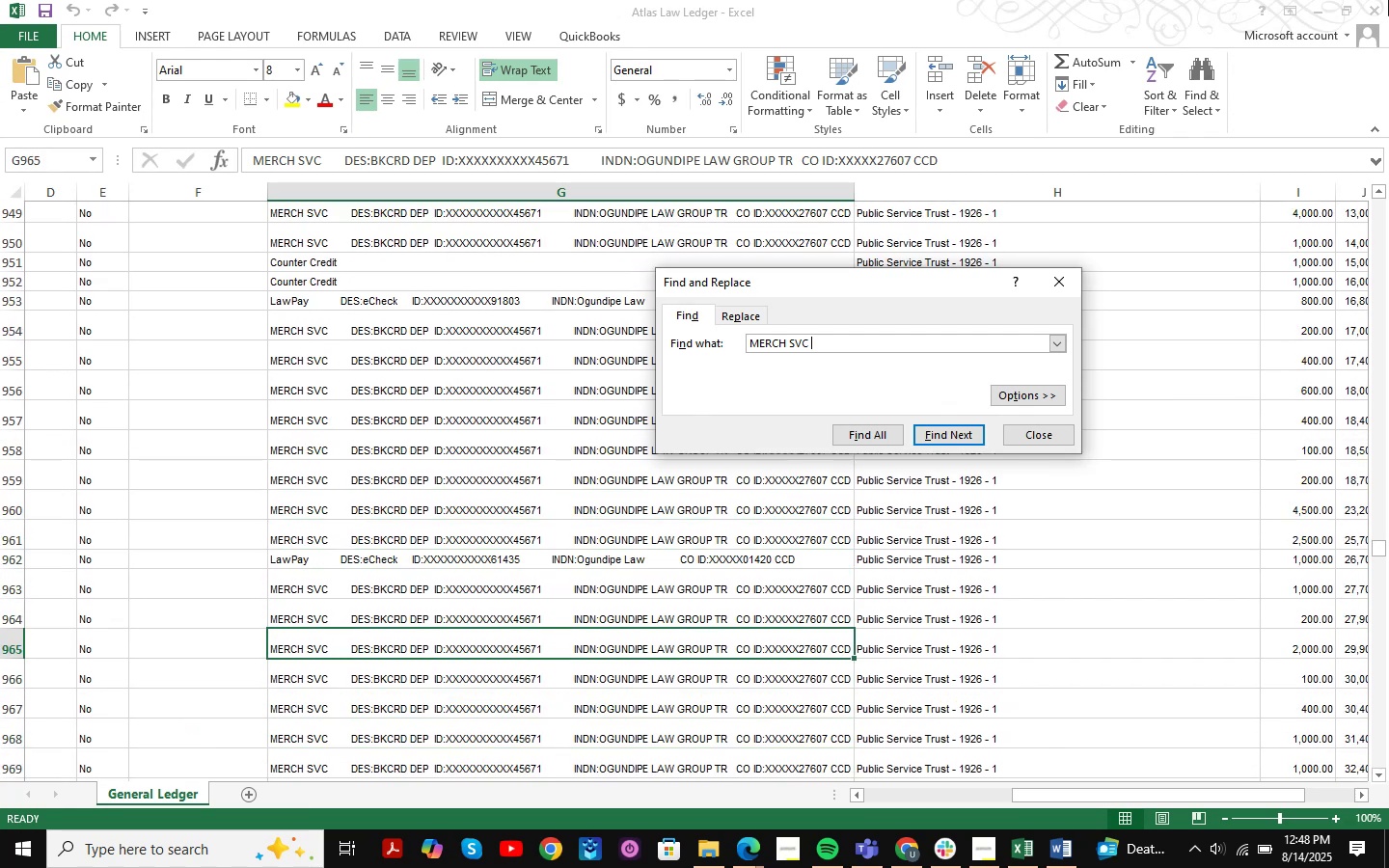 
key(NumpadEnter)
 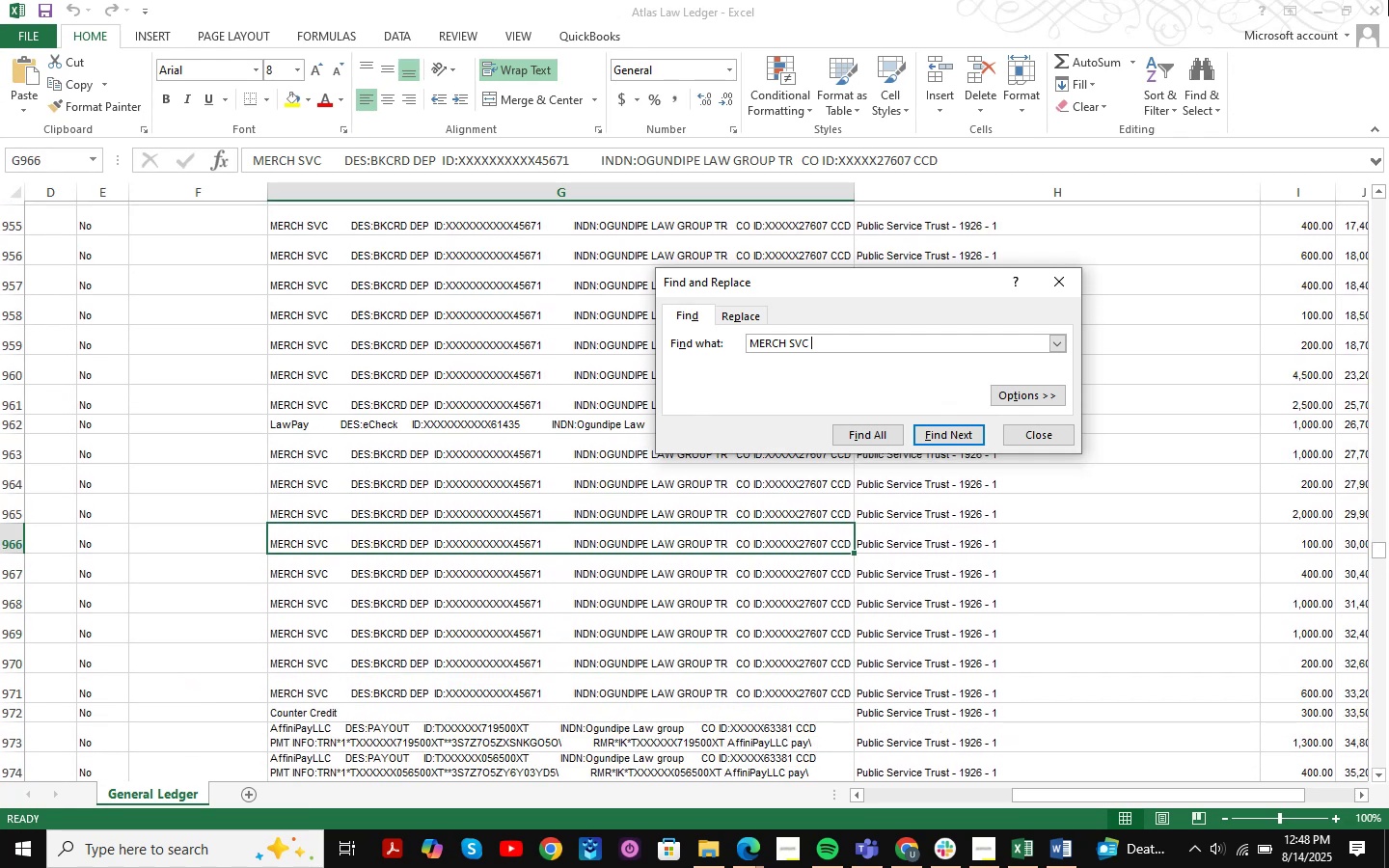 
key(NumpadEnter)
 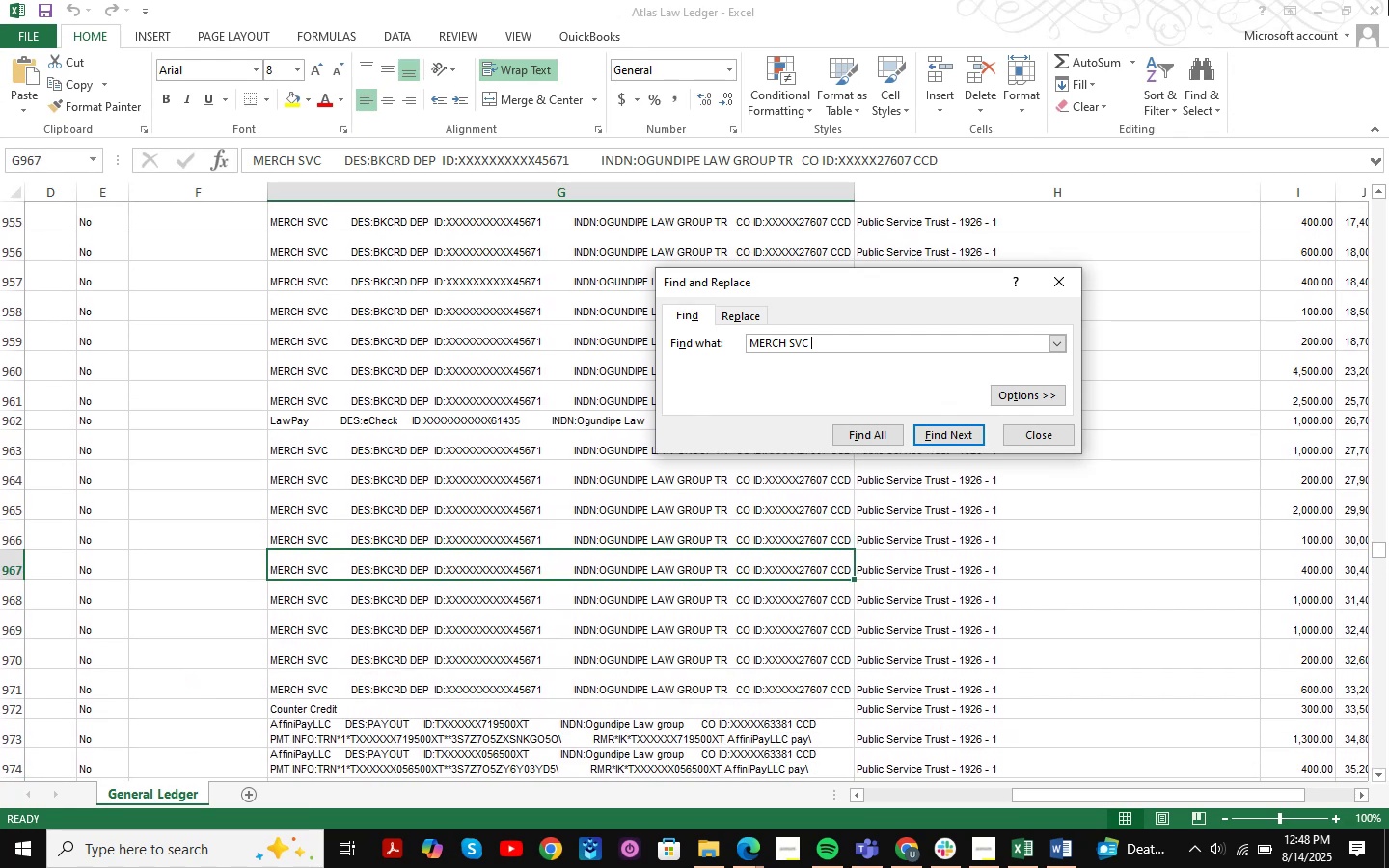 
key(NumpadEnter)
 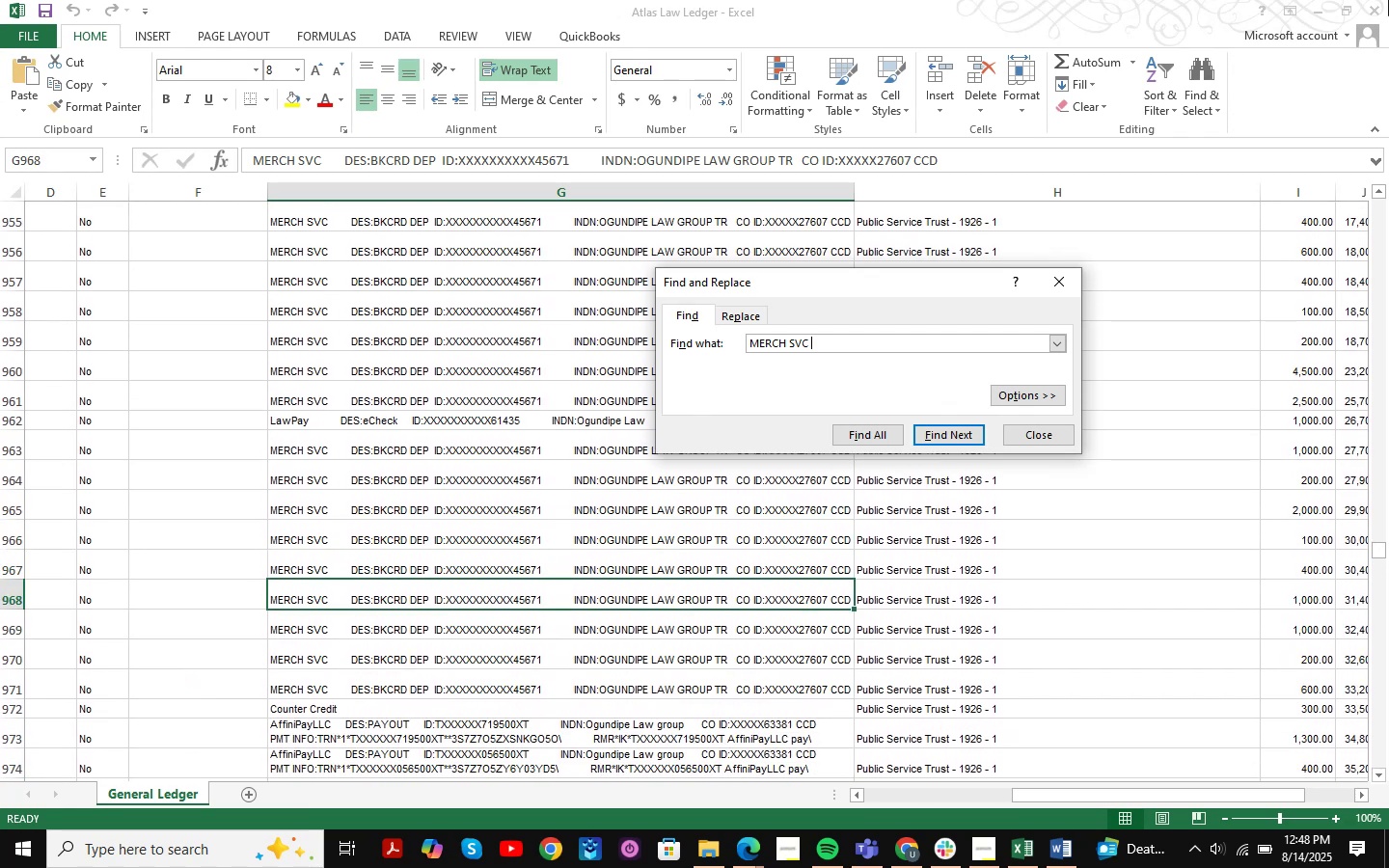 
key(NumpadEnter)
 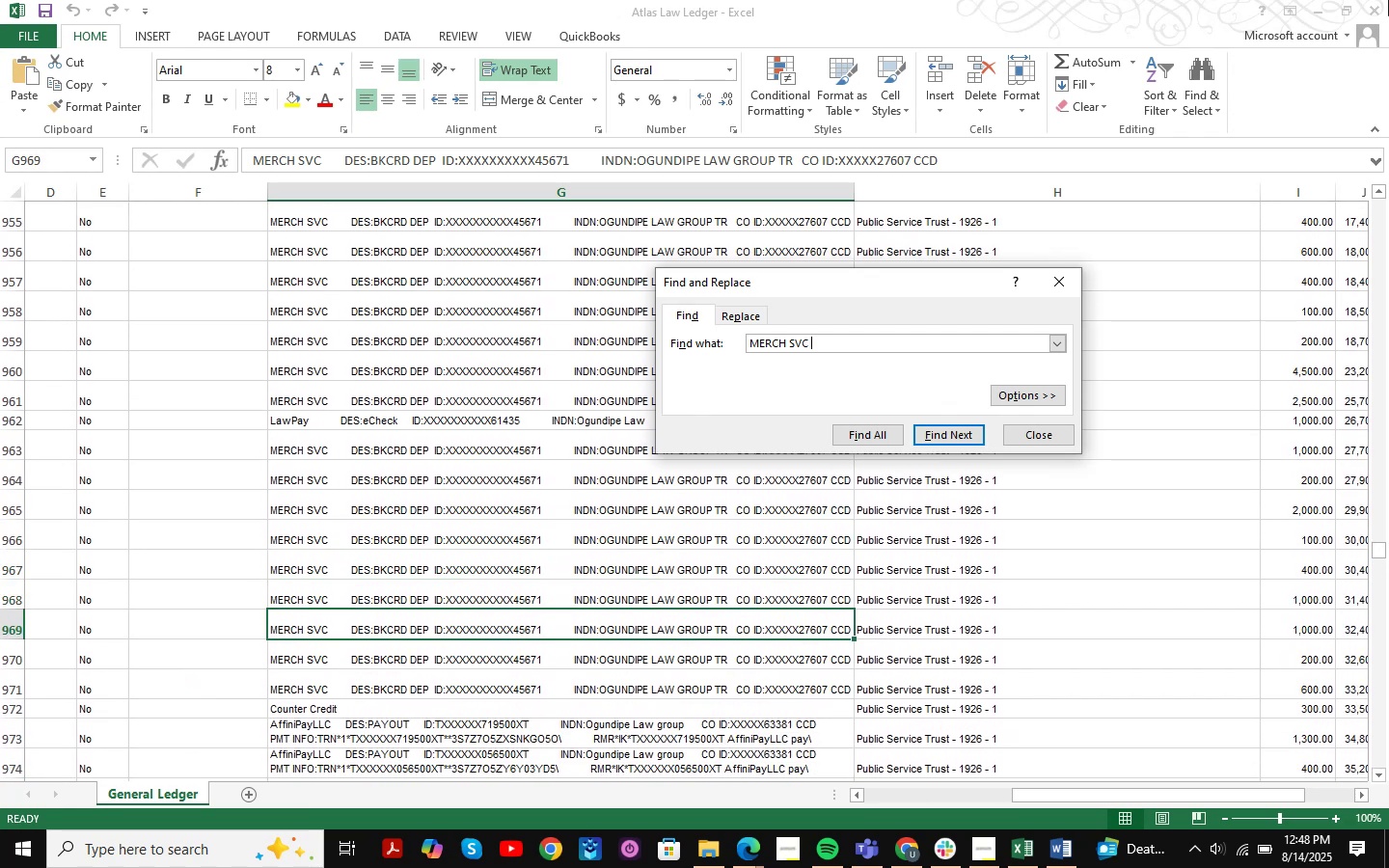 
key(NumpadEnter)
 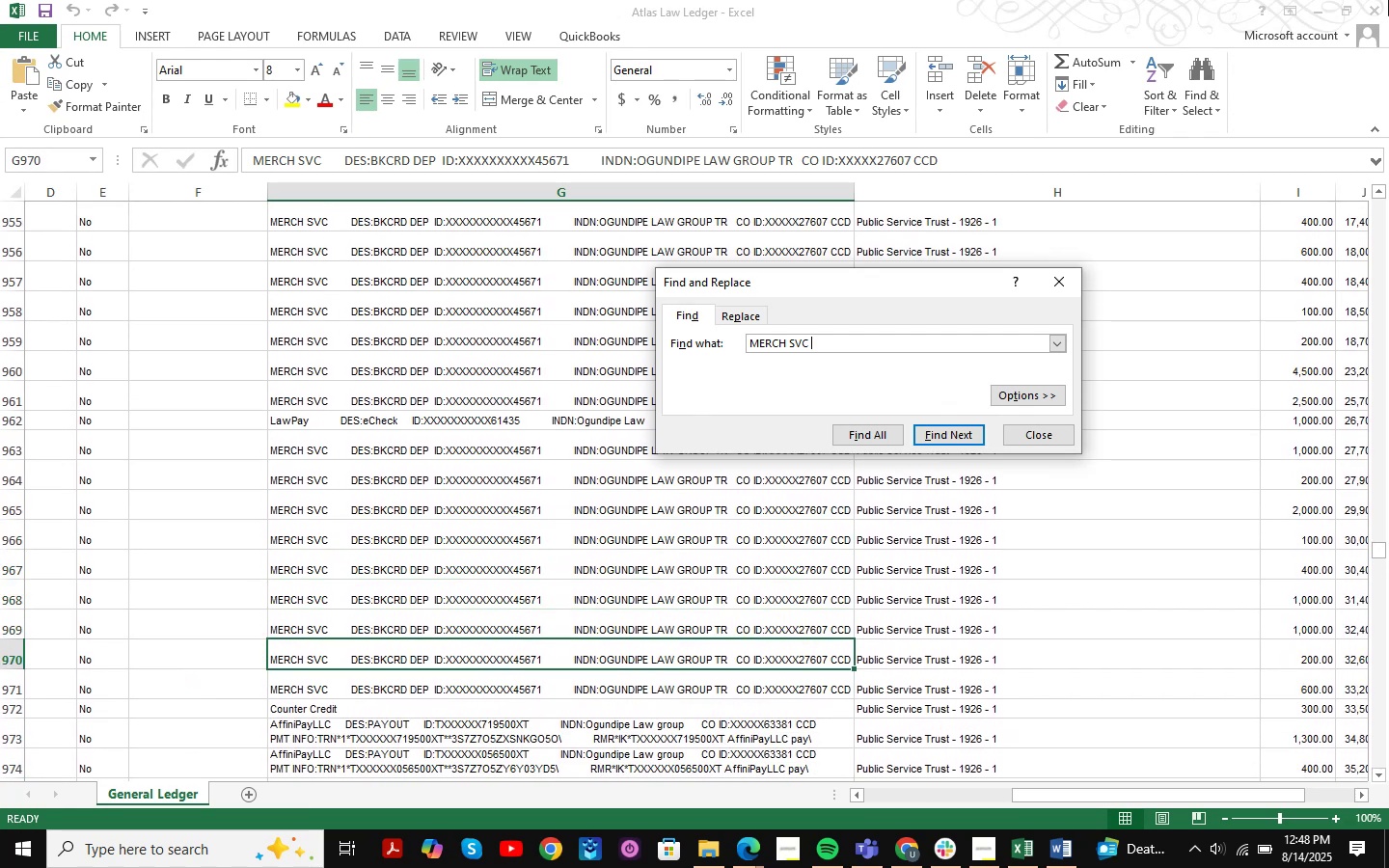 
key(NumpadEnter)
 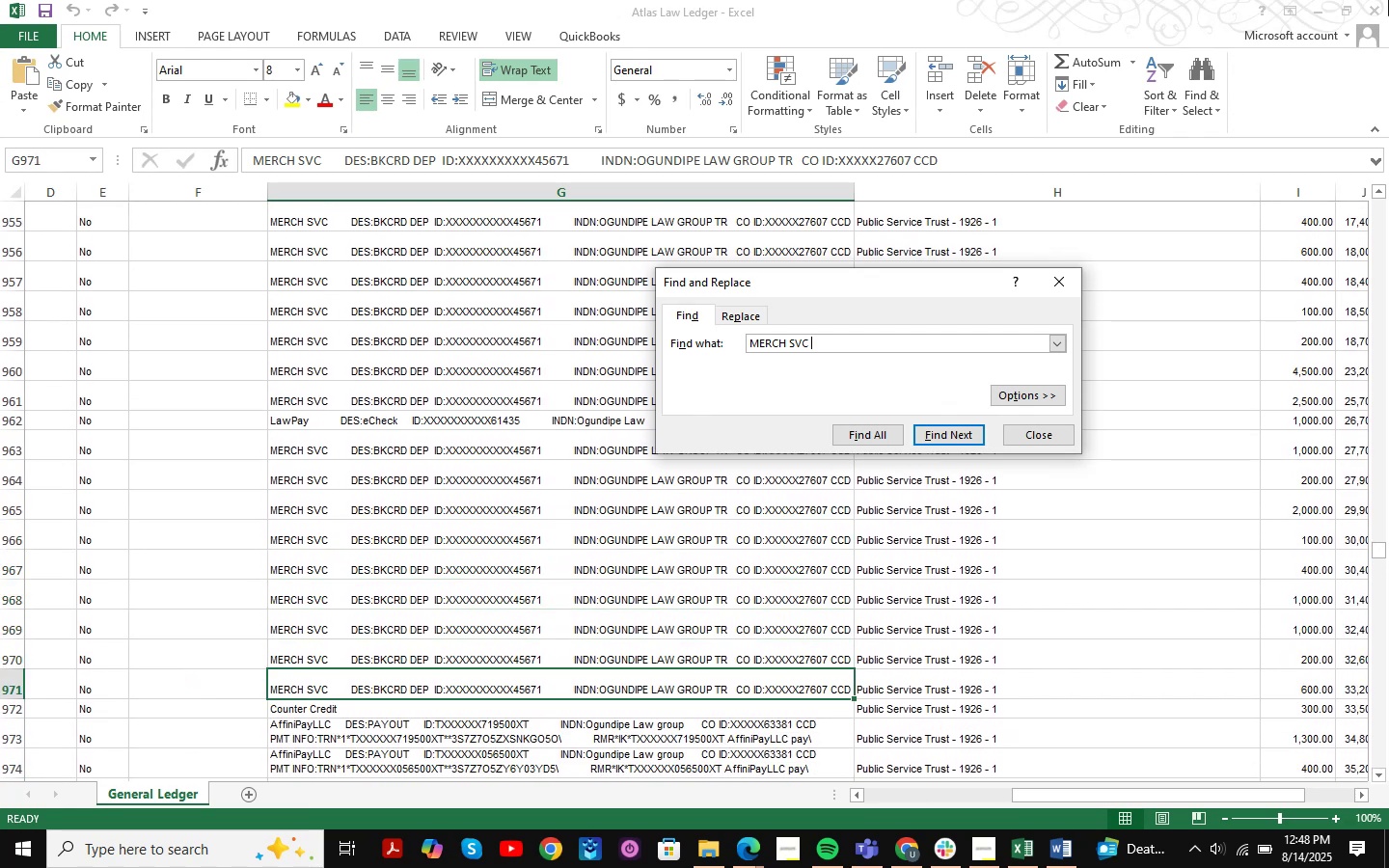 
key(NumpadEnter)
 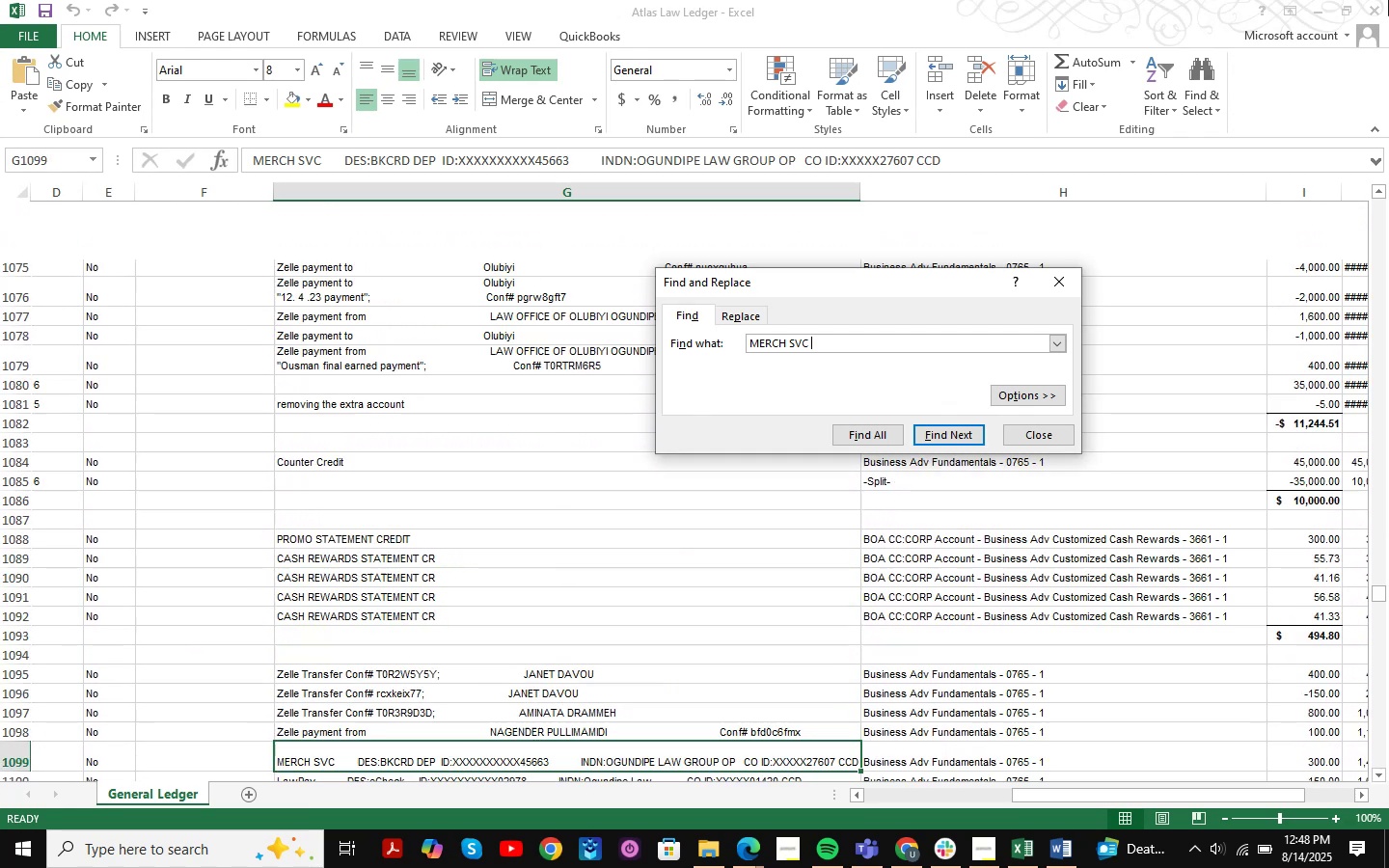 
key(NumpadEnter)
 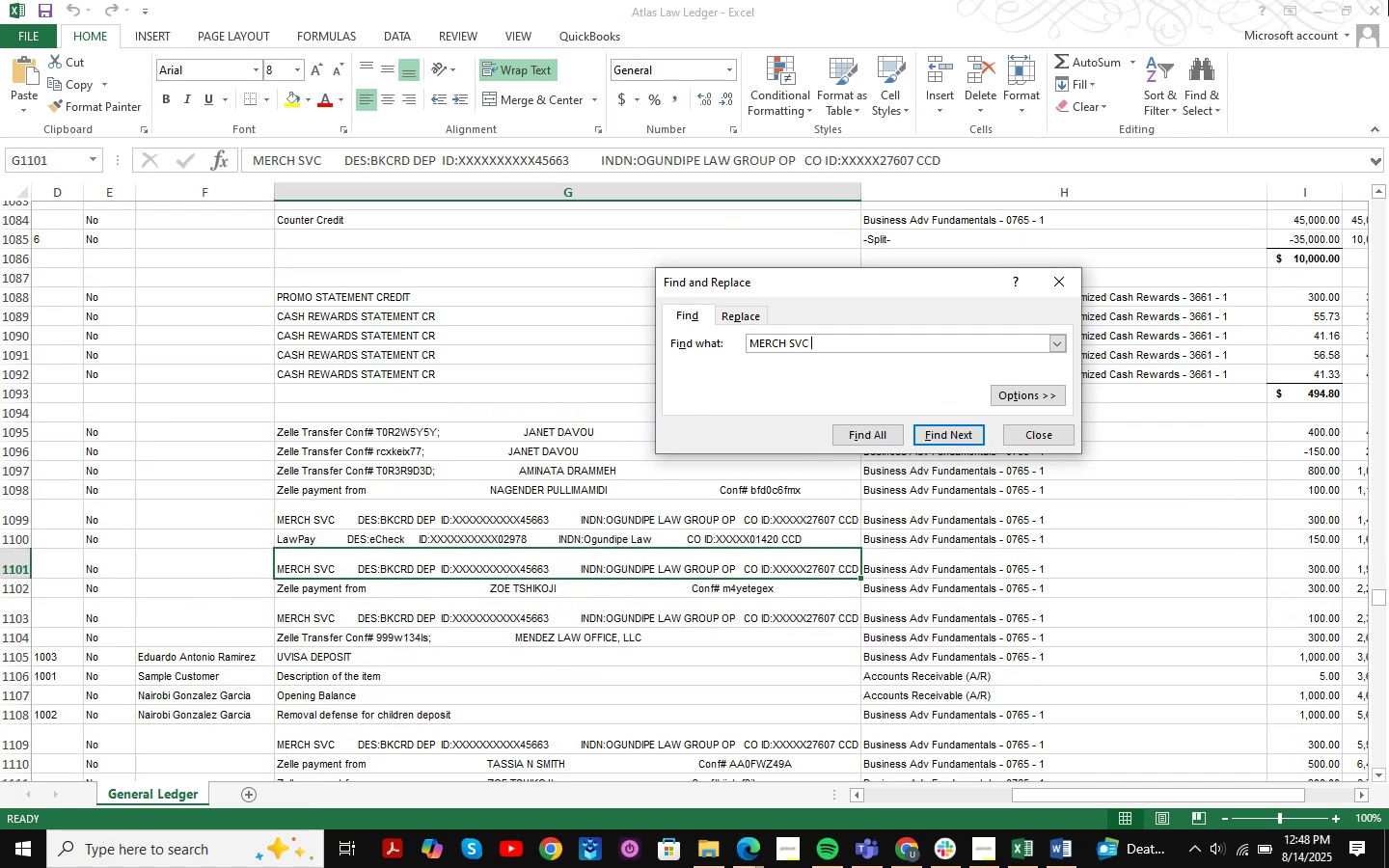 
key(NumpadEnter)
 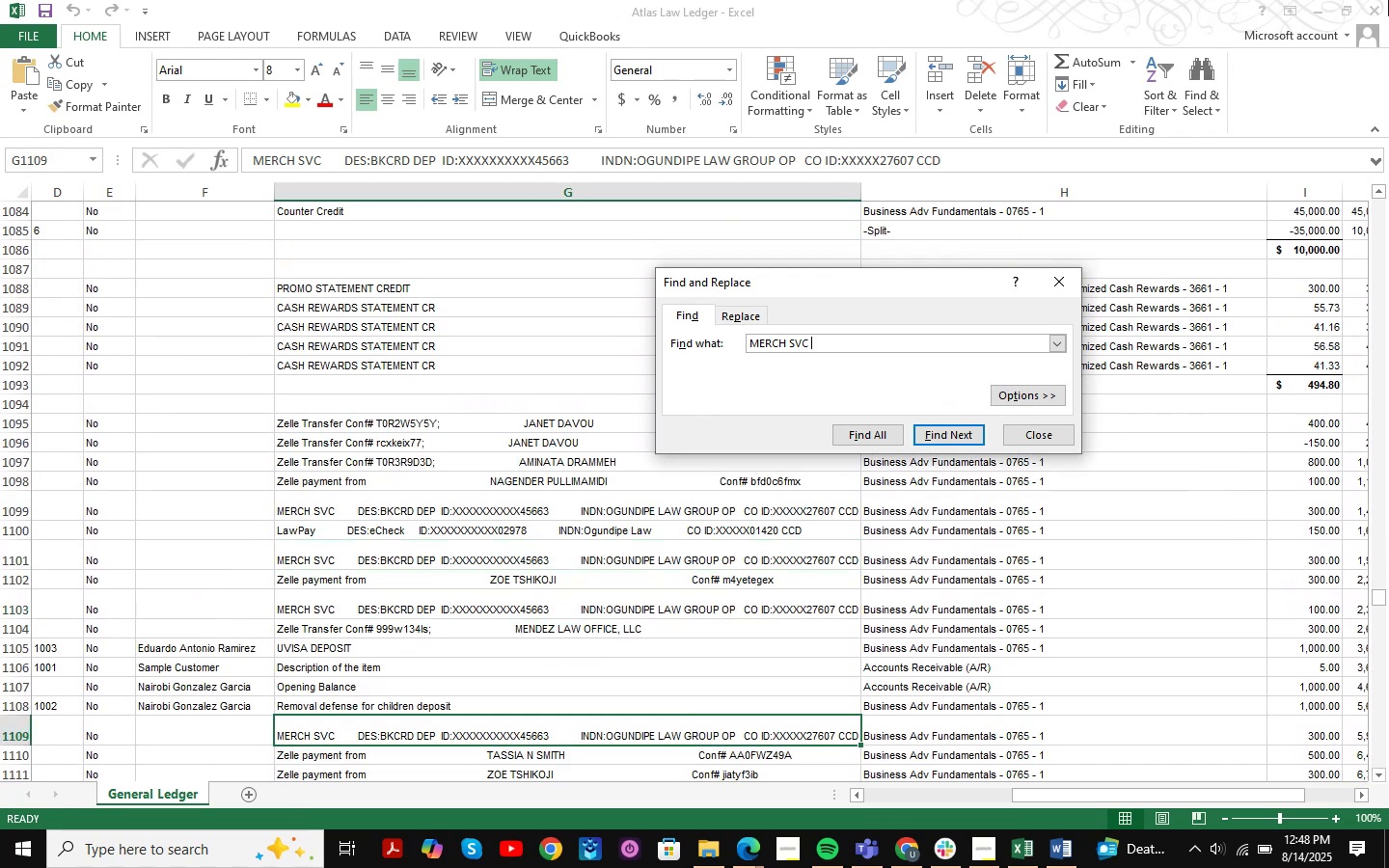 
key(NumpadEnter)
 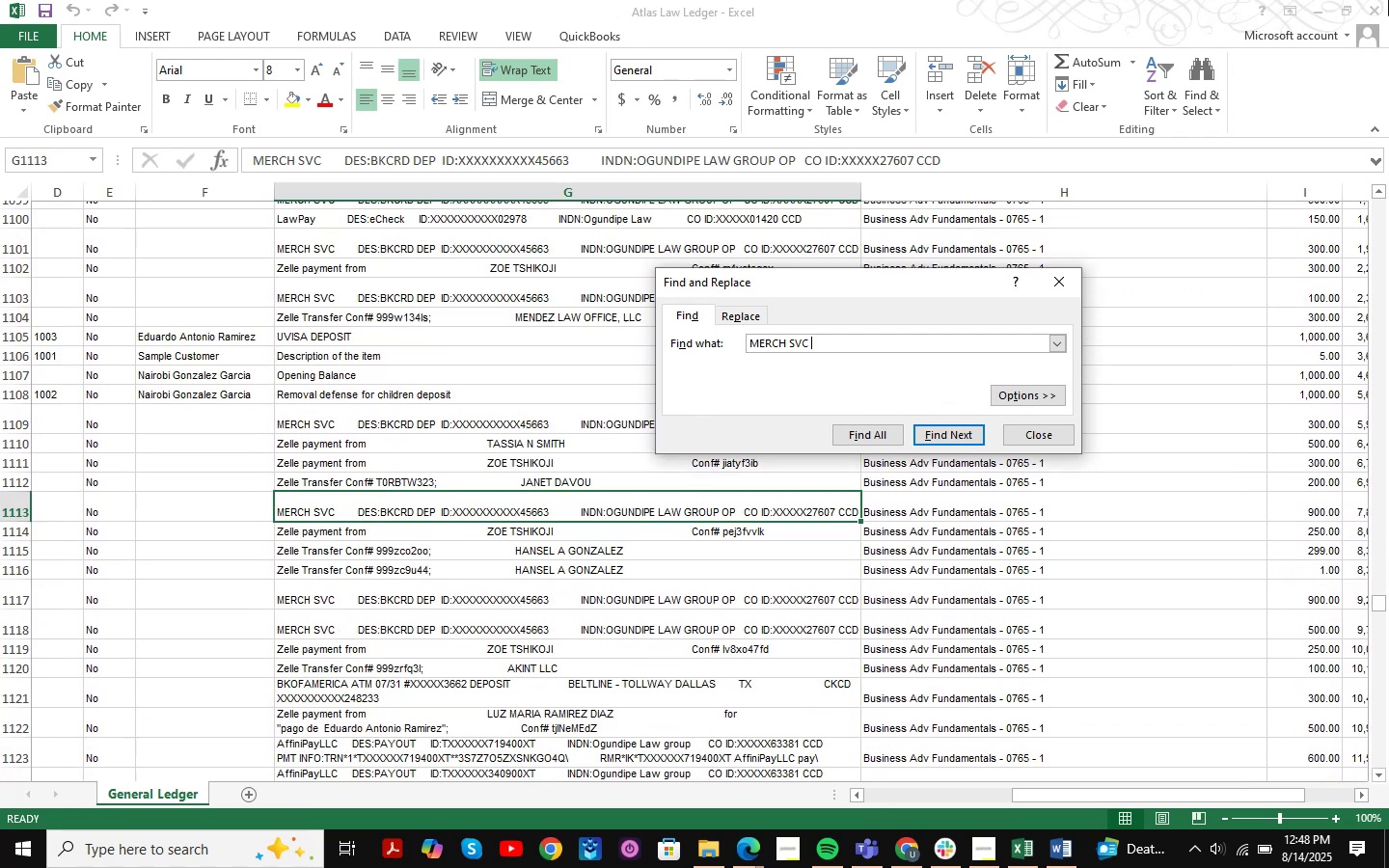 
key(NumpadEnter)
 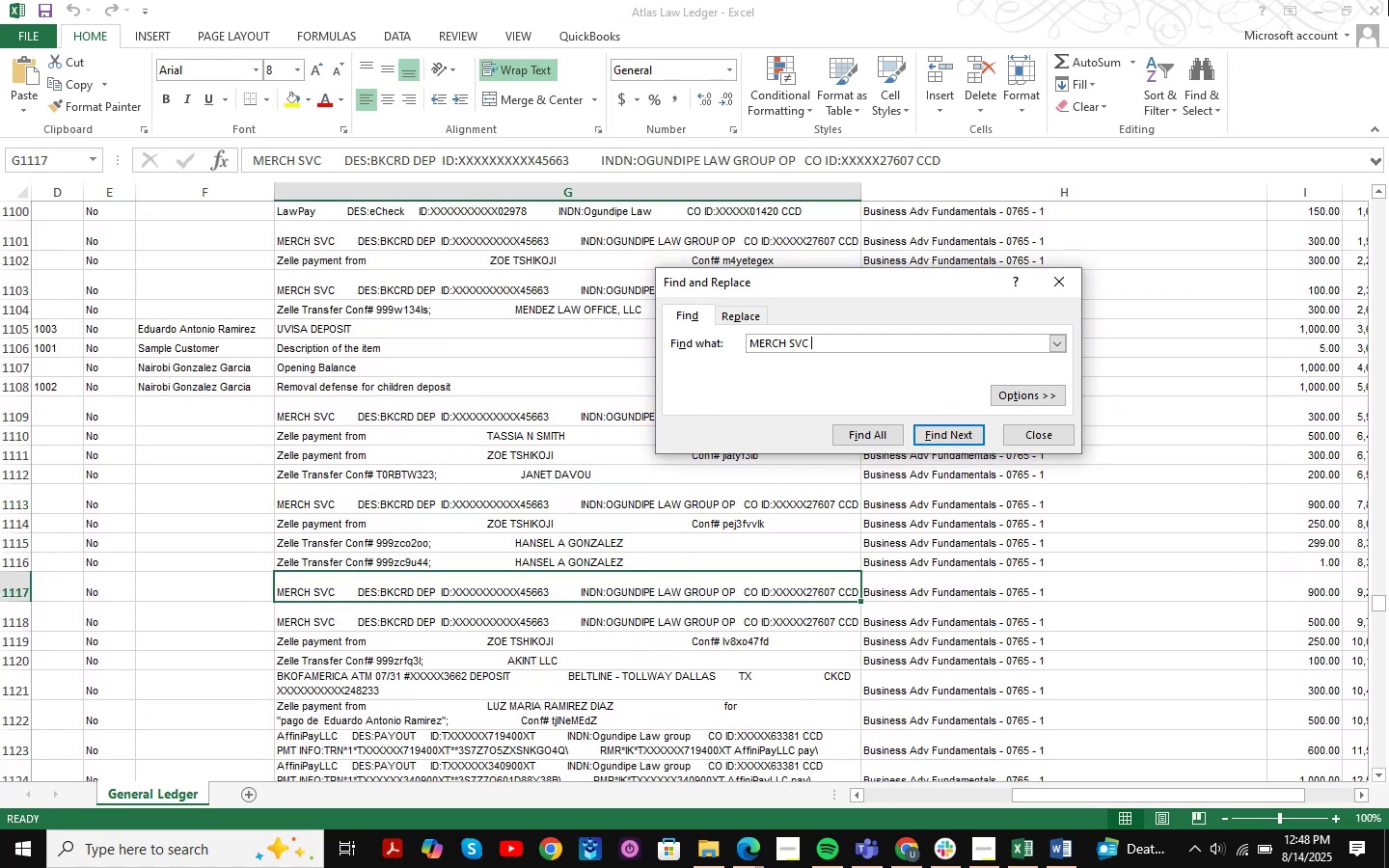 
key(NumpadEnter)
 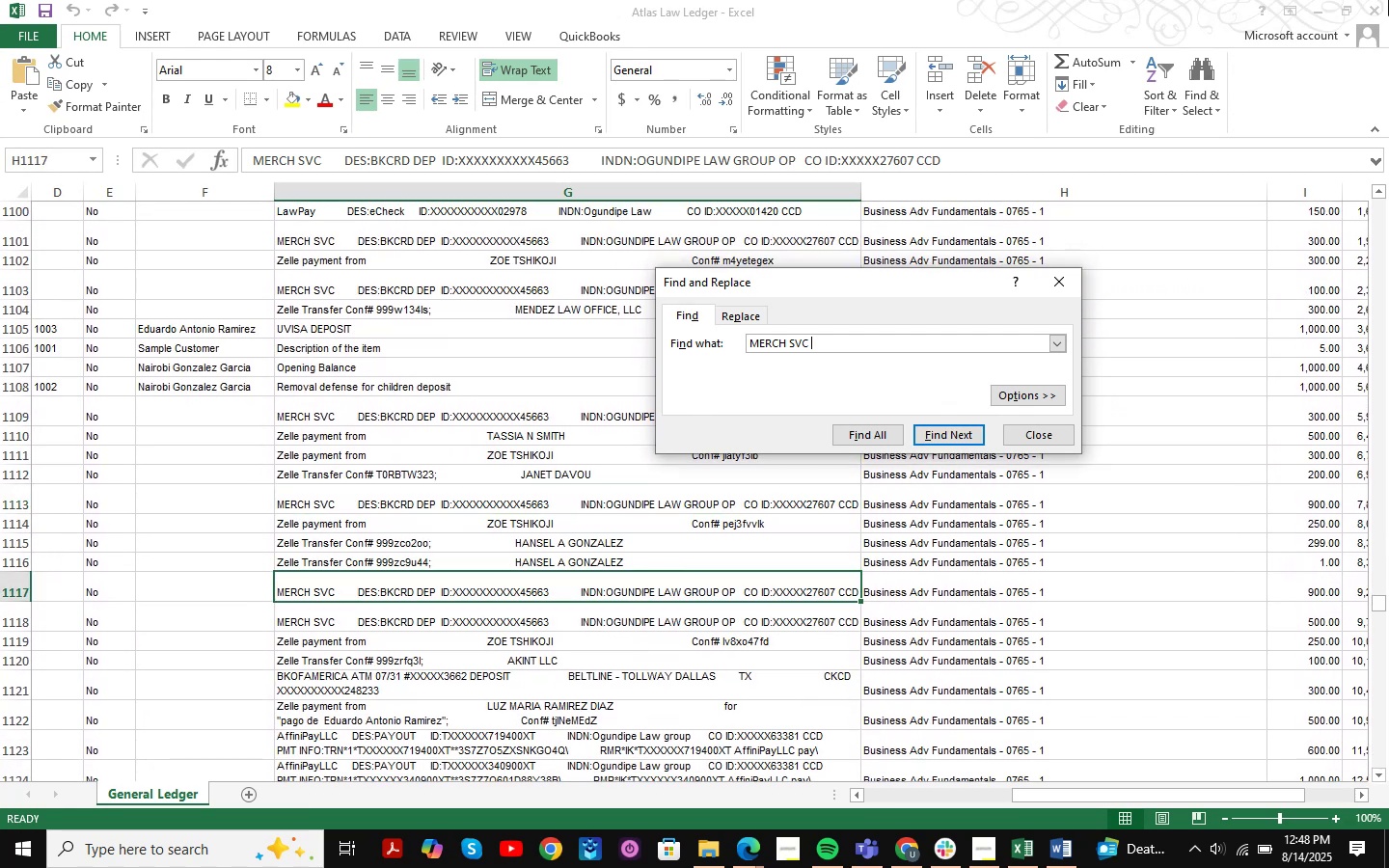 
key(NumpadEnter)
 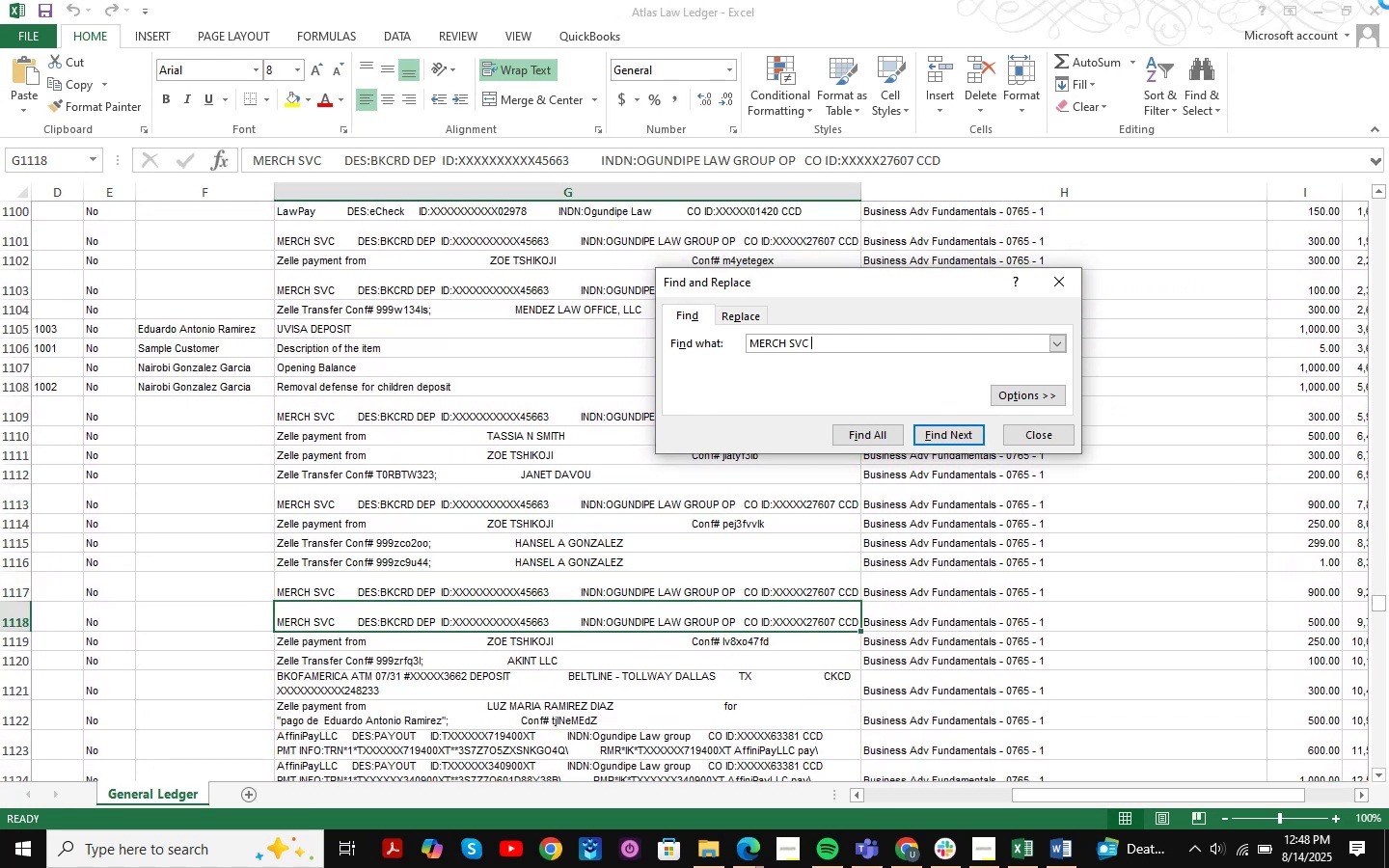 
key(NumpadEnter)
 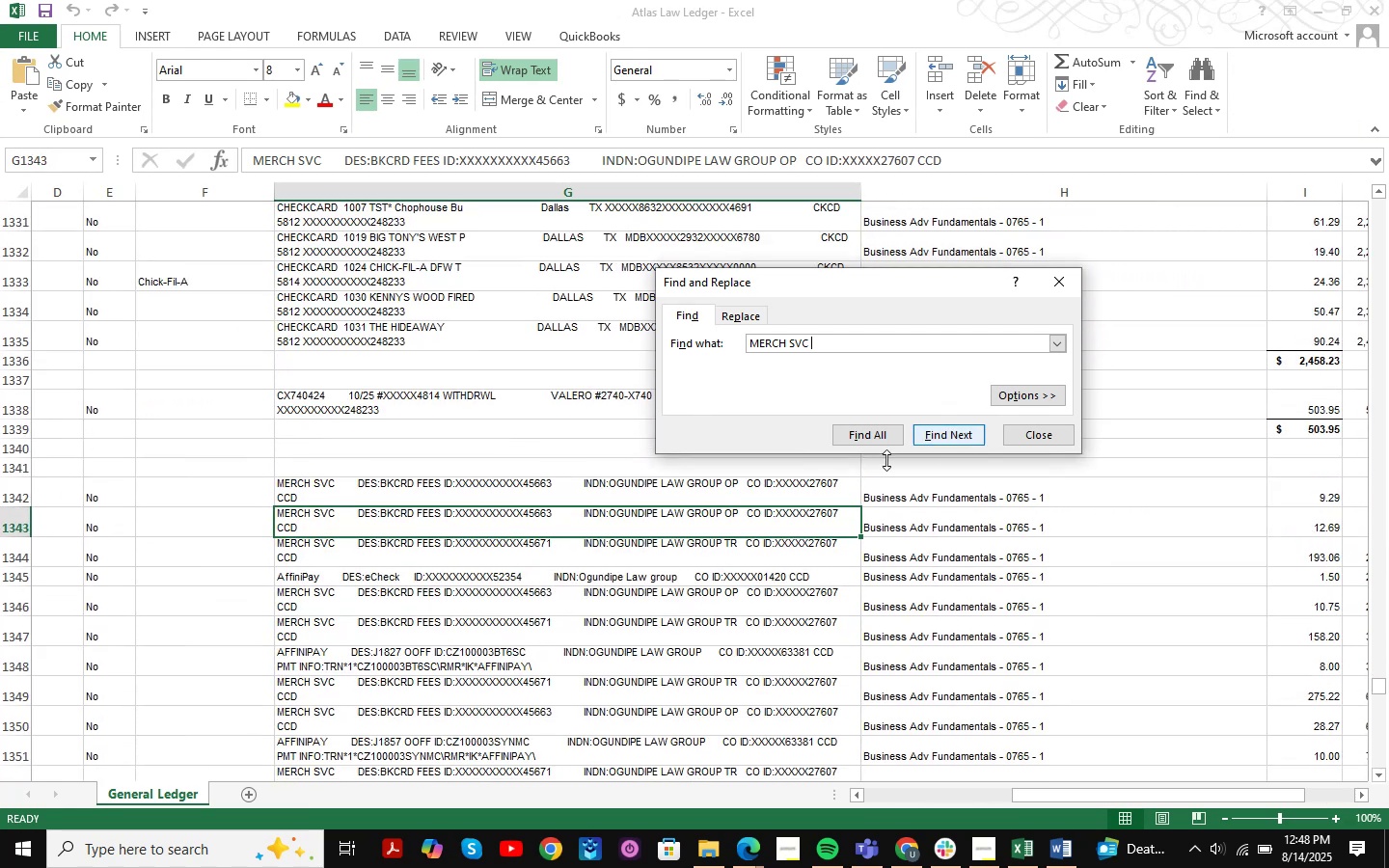 
left_click([863, 437])
 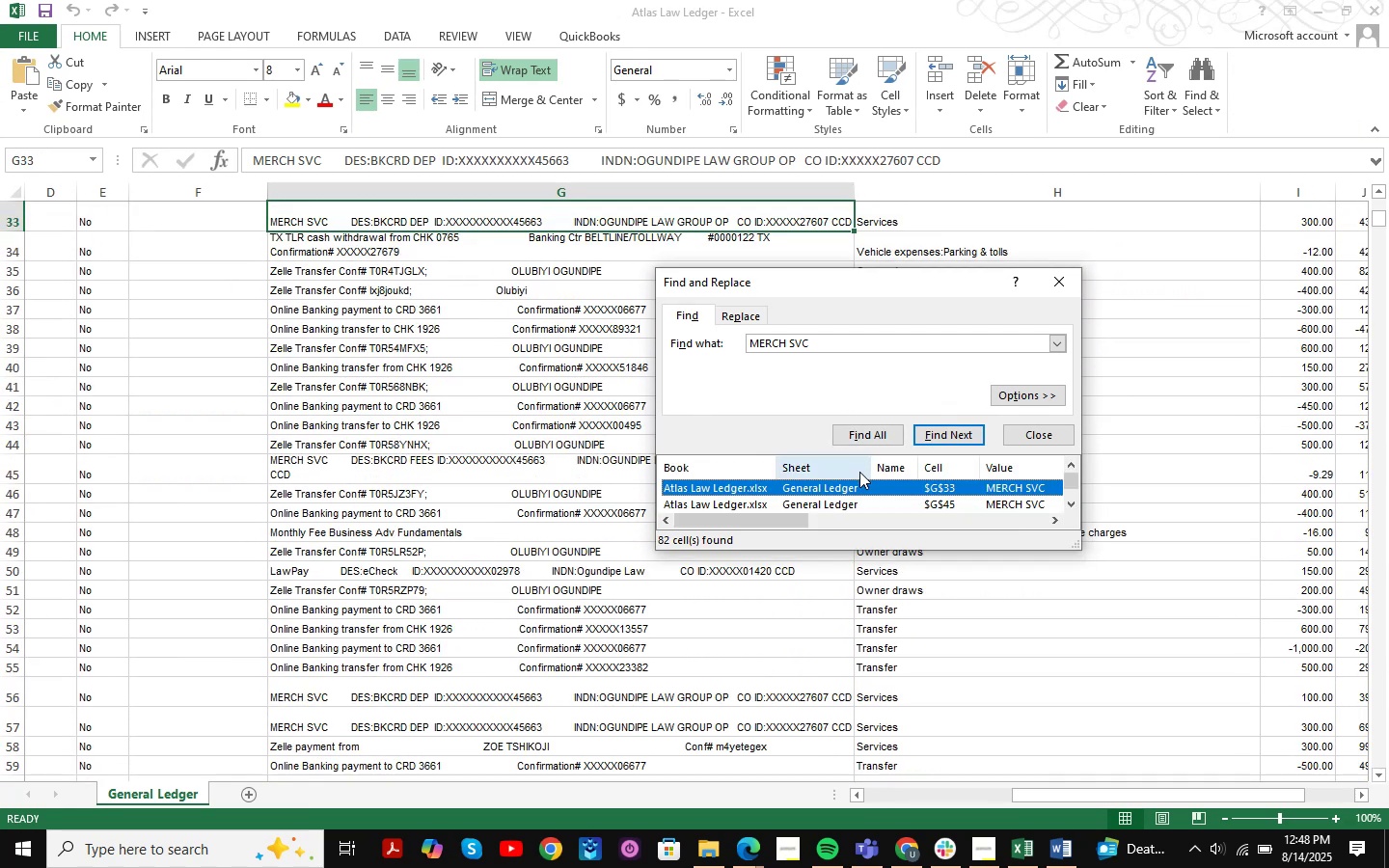 
scroll: coordinate [915, 487], scroll_direction: down, amount: 32.0
 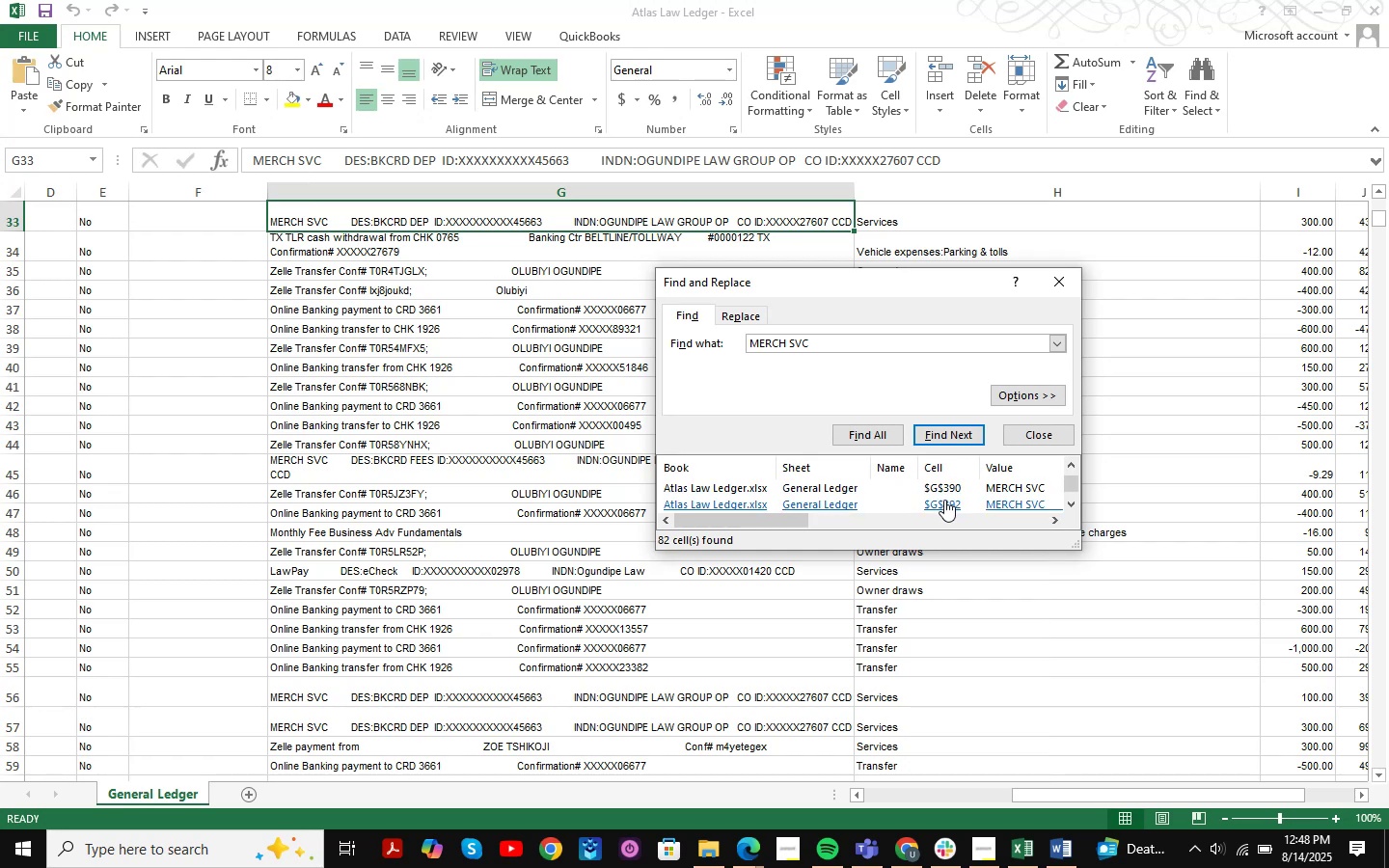 
left_click([944, 500])
 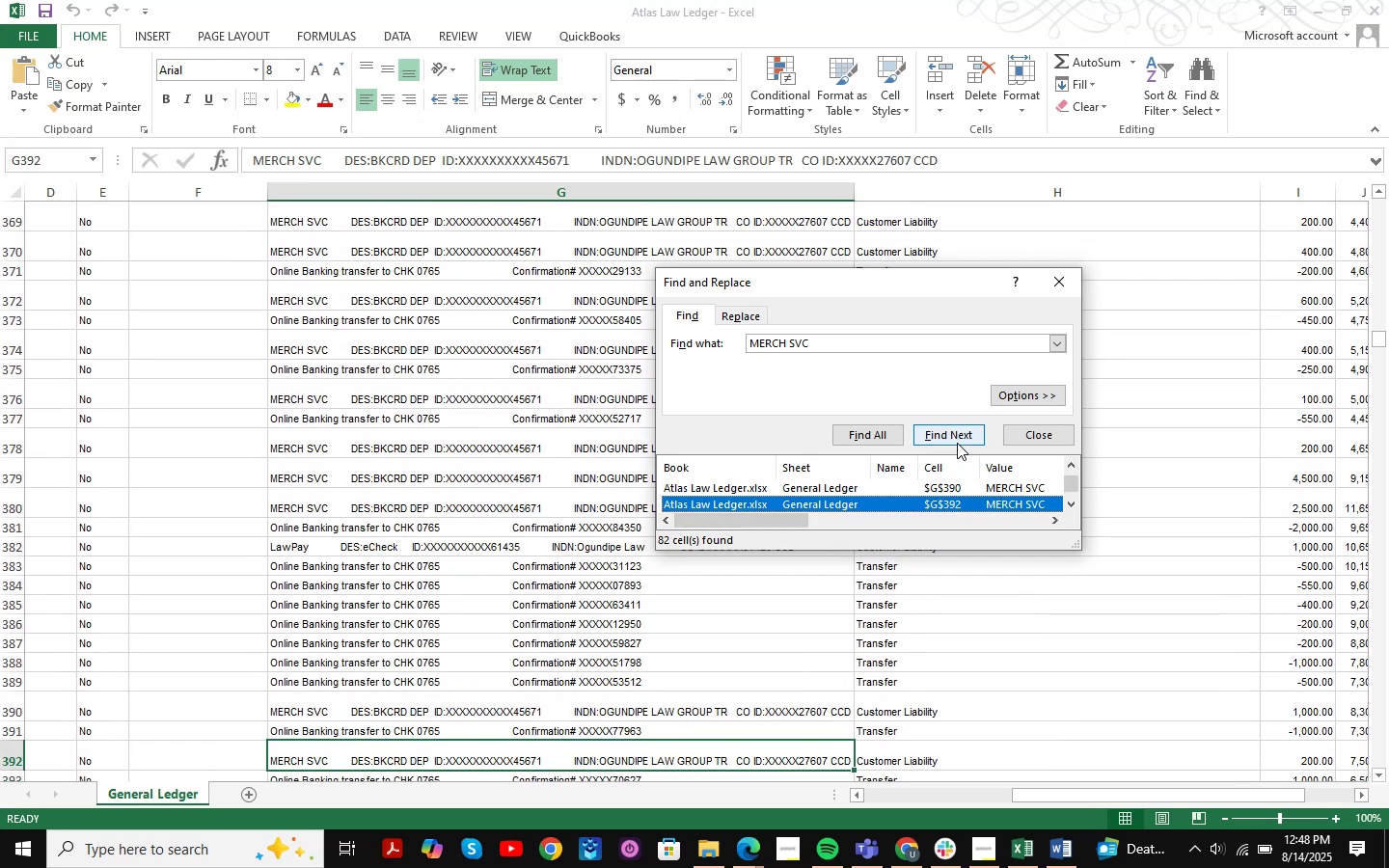 
double_click([960, 347])
 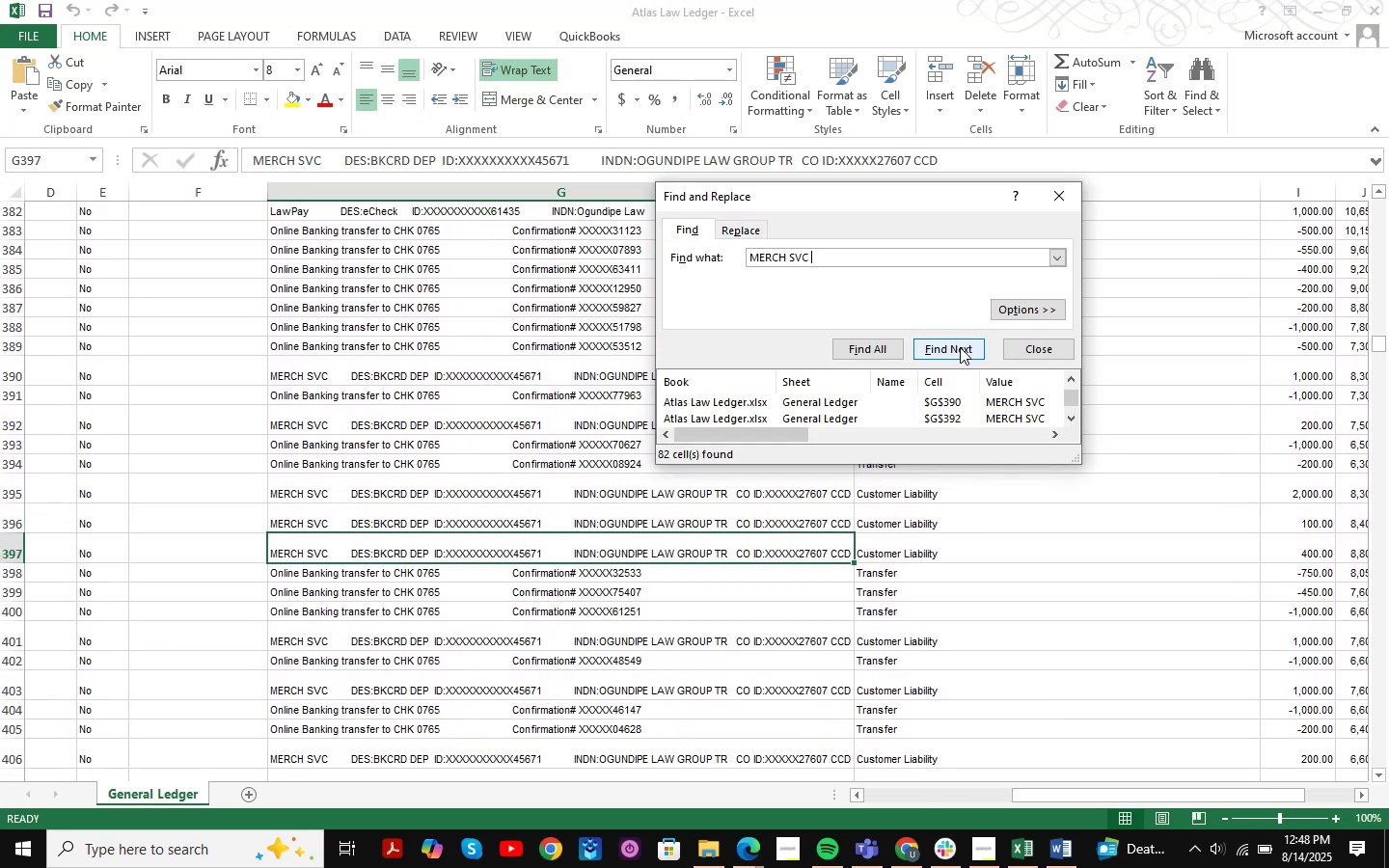 
double_click([960, 347])
 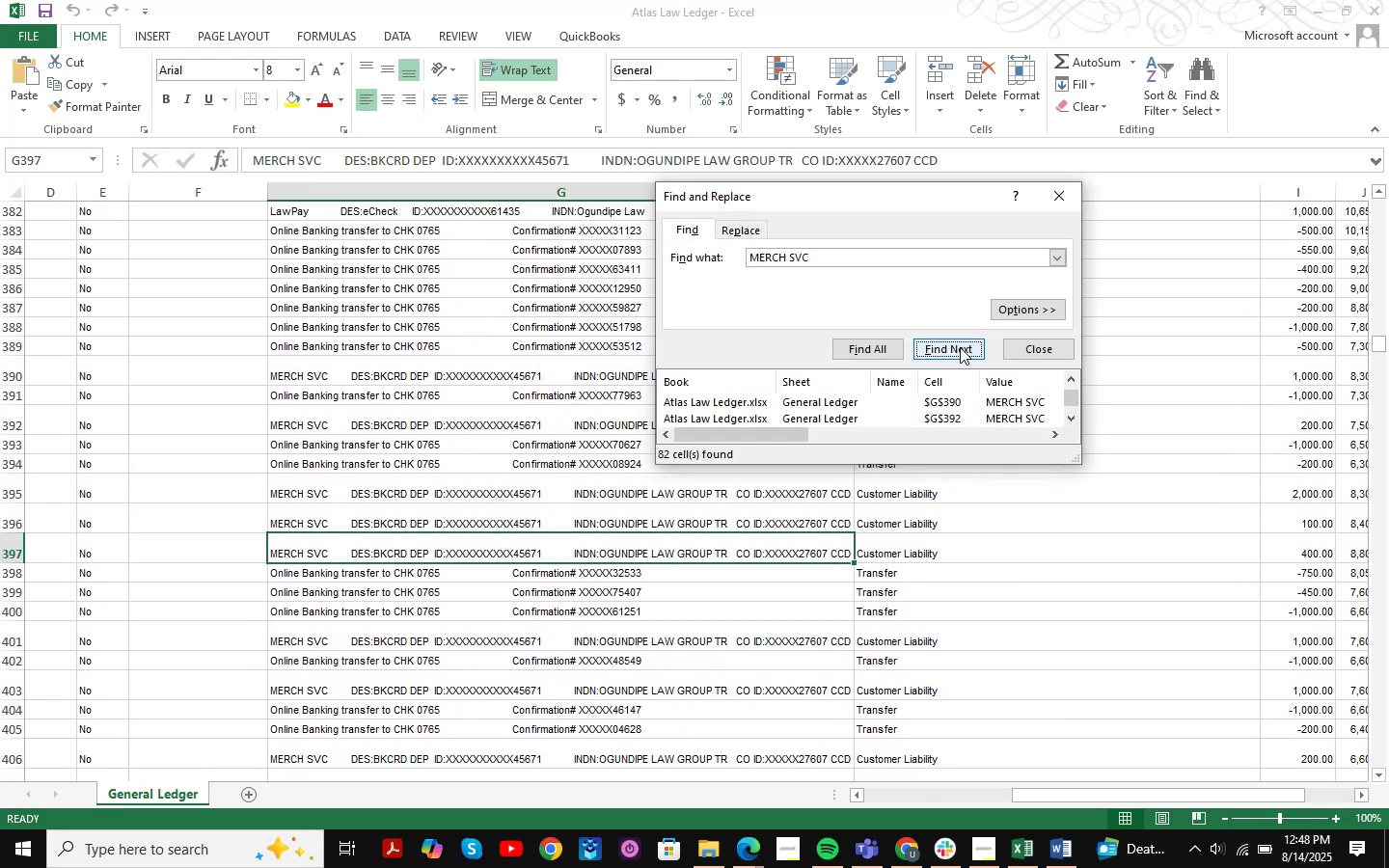 
triple_click([960, 347])
 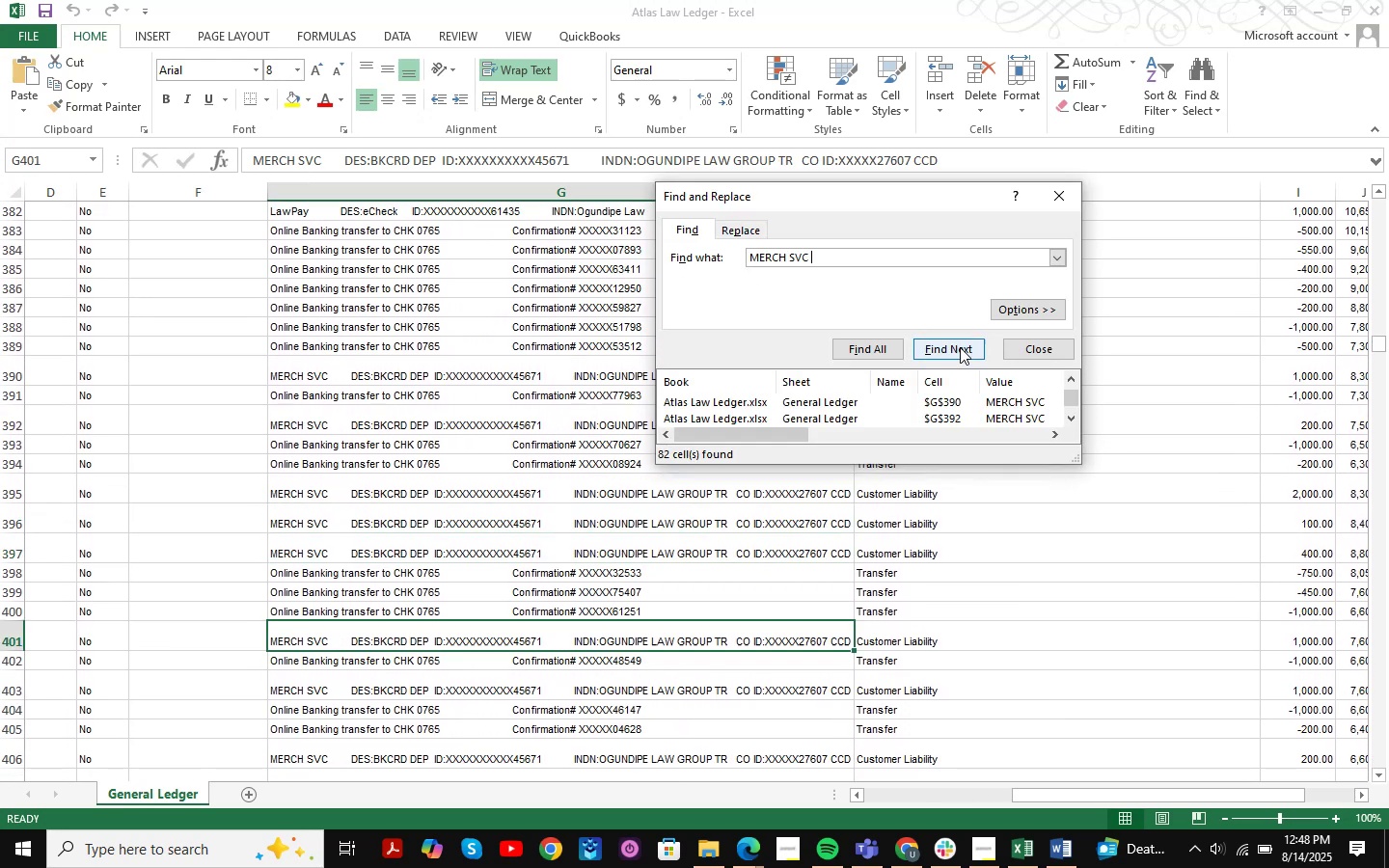 
triple_click([960, 347])
 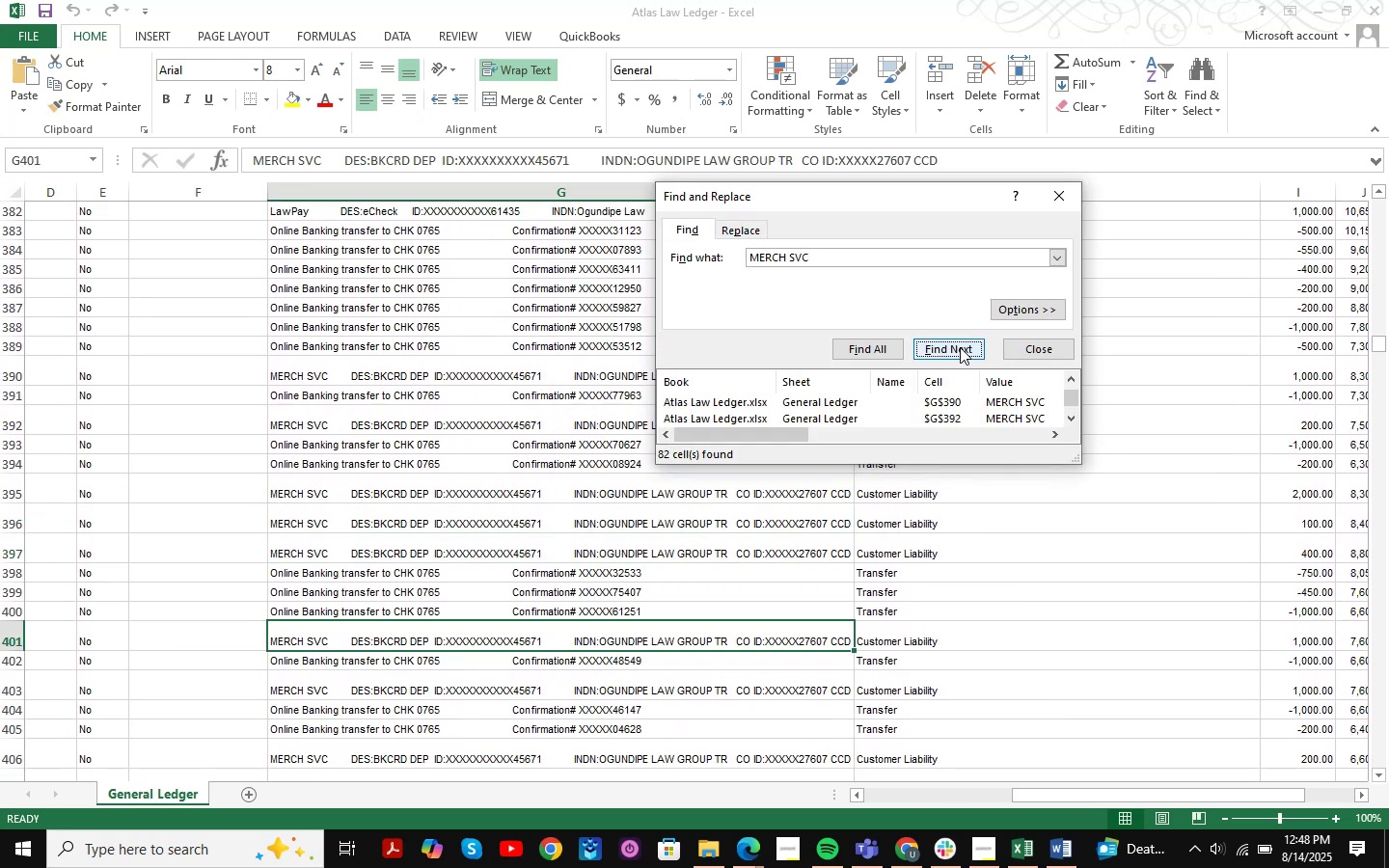 
triple_click([960, 347])
 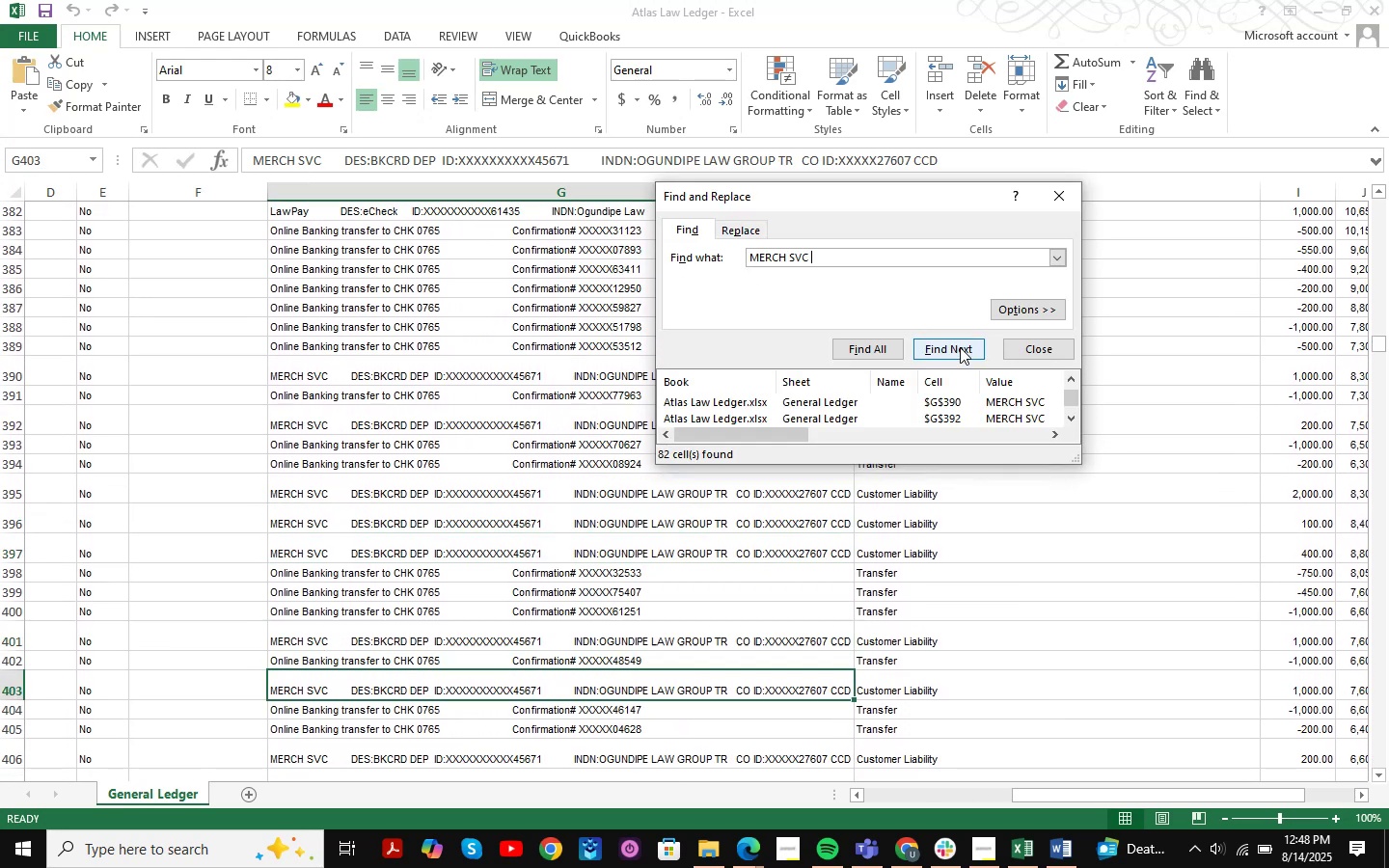 
triple_click([960, 347])
 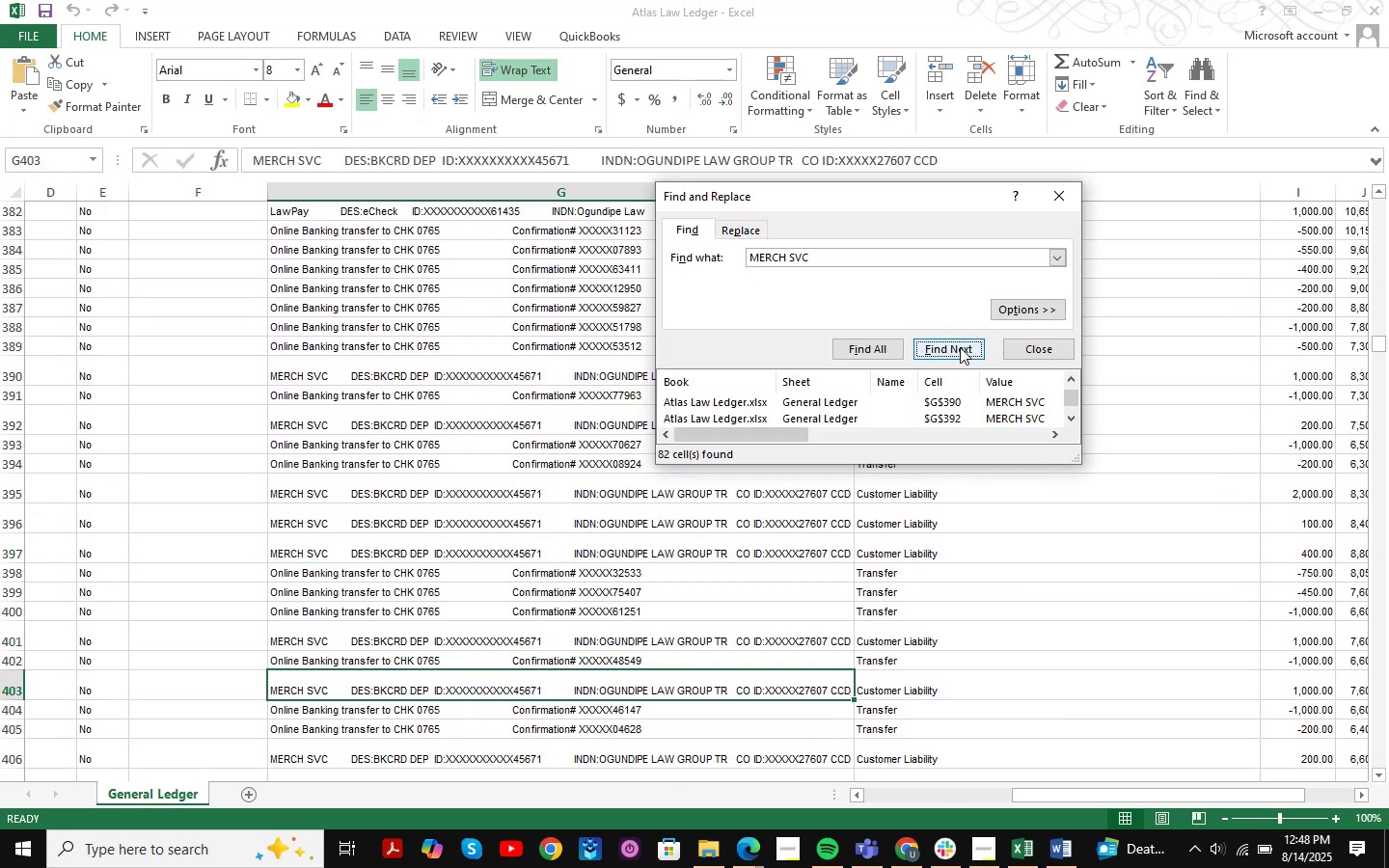 
triple_click([960, 347])
 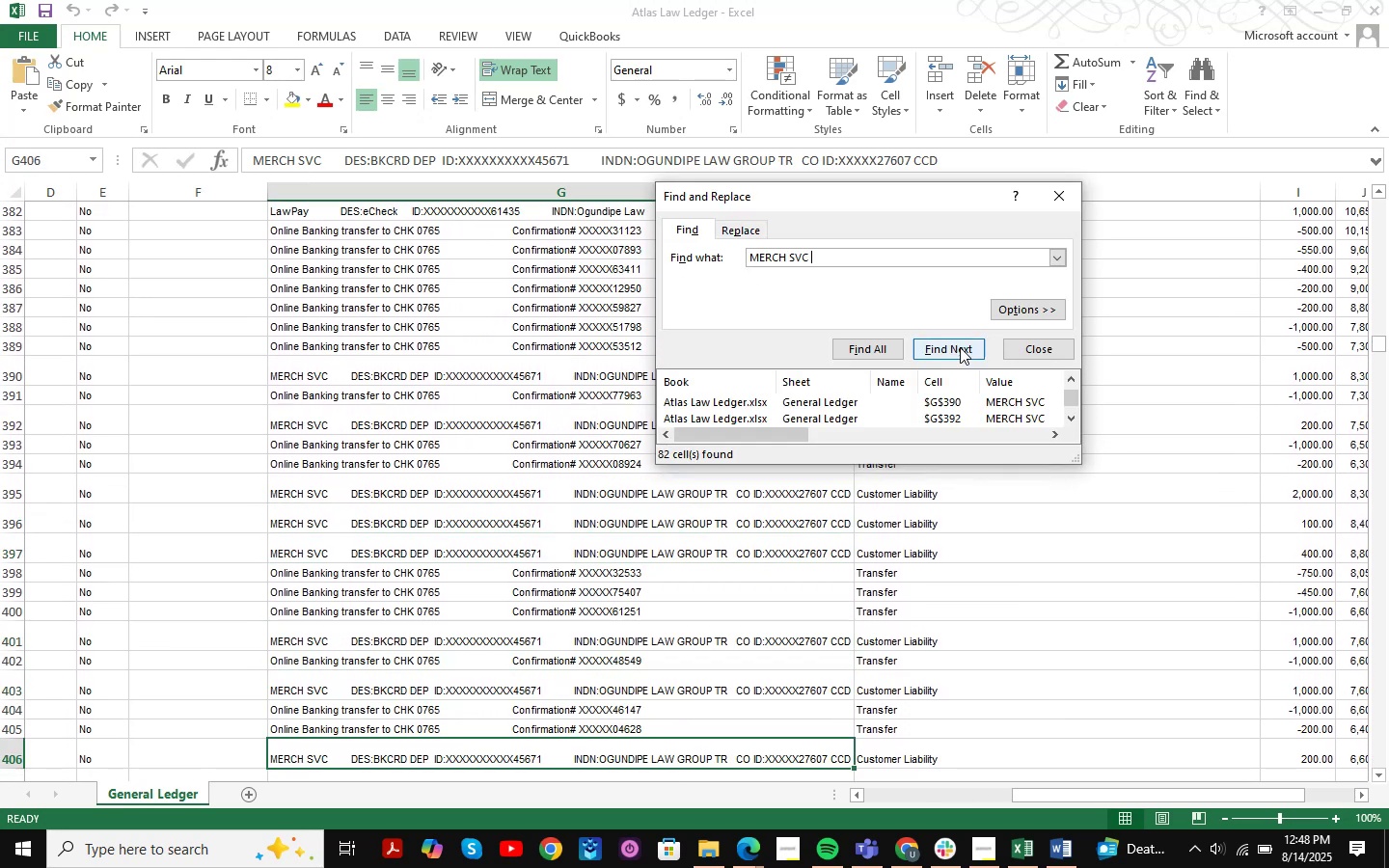 
triple_click([960, 347])
 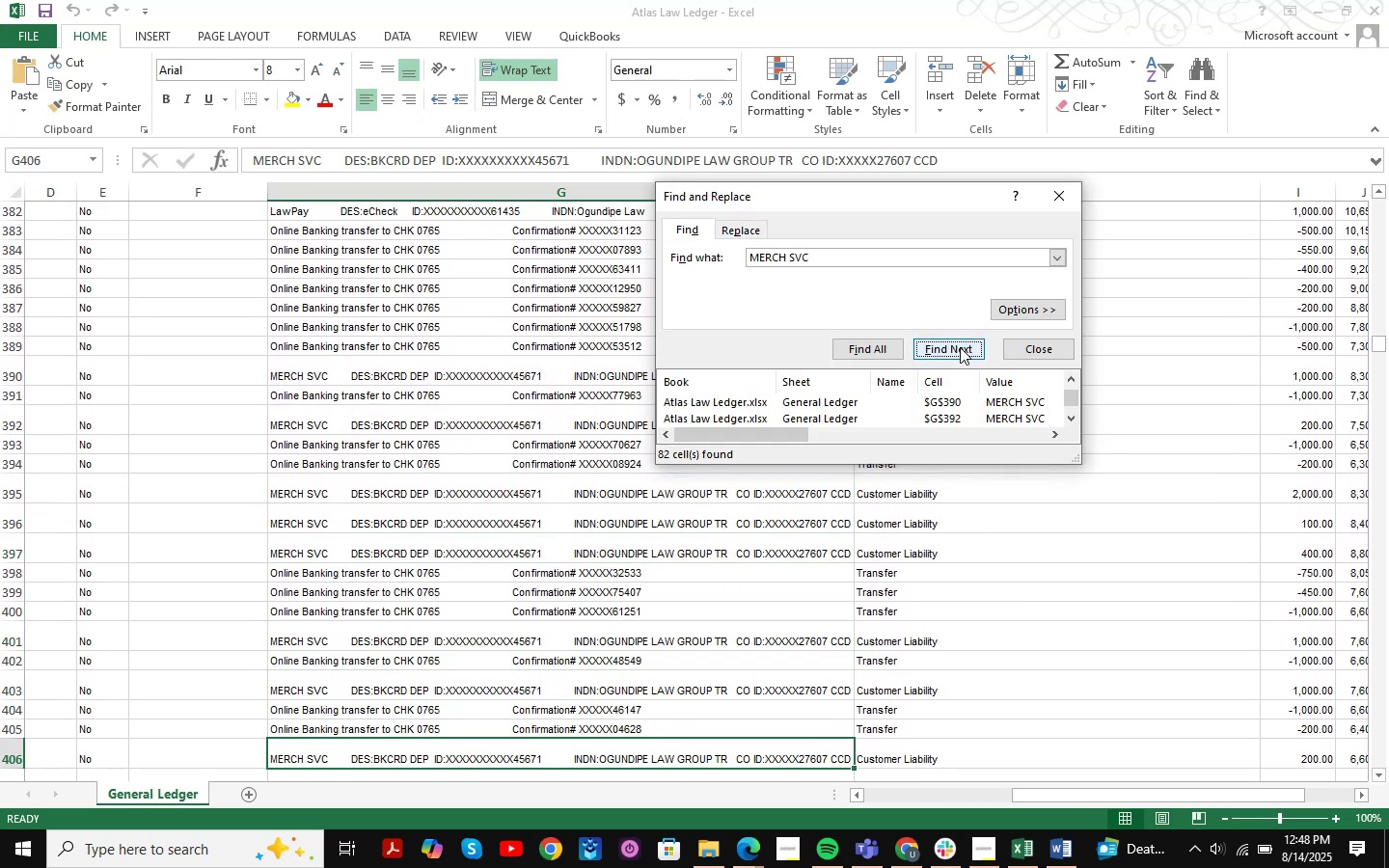 
triple_click([960, 347])
 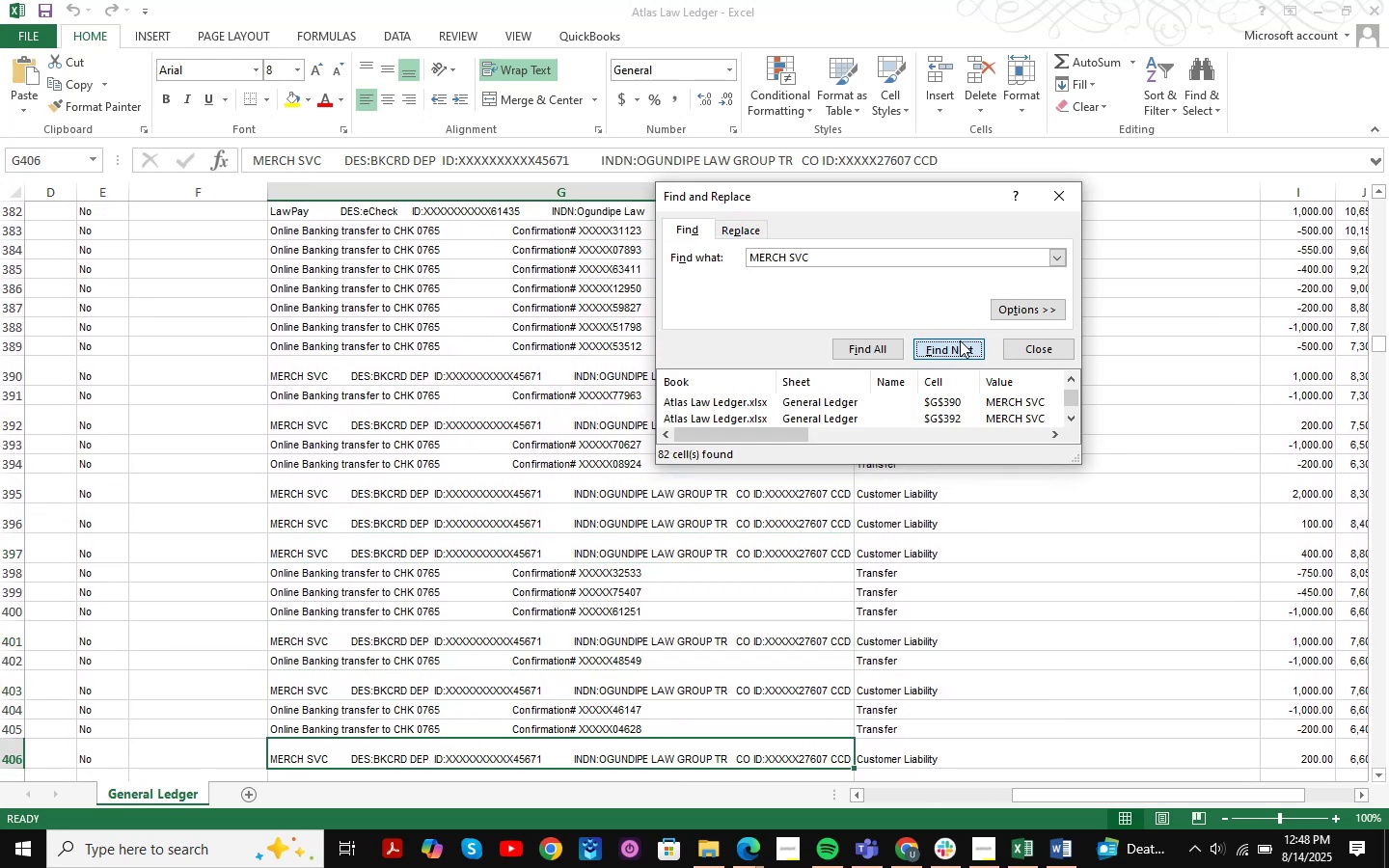 
triple_click([960, 340])
 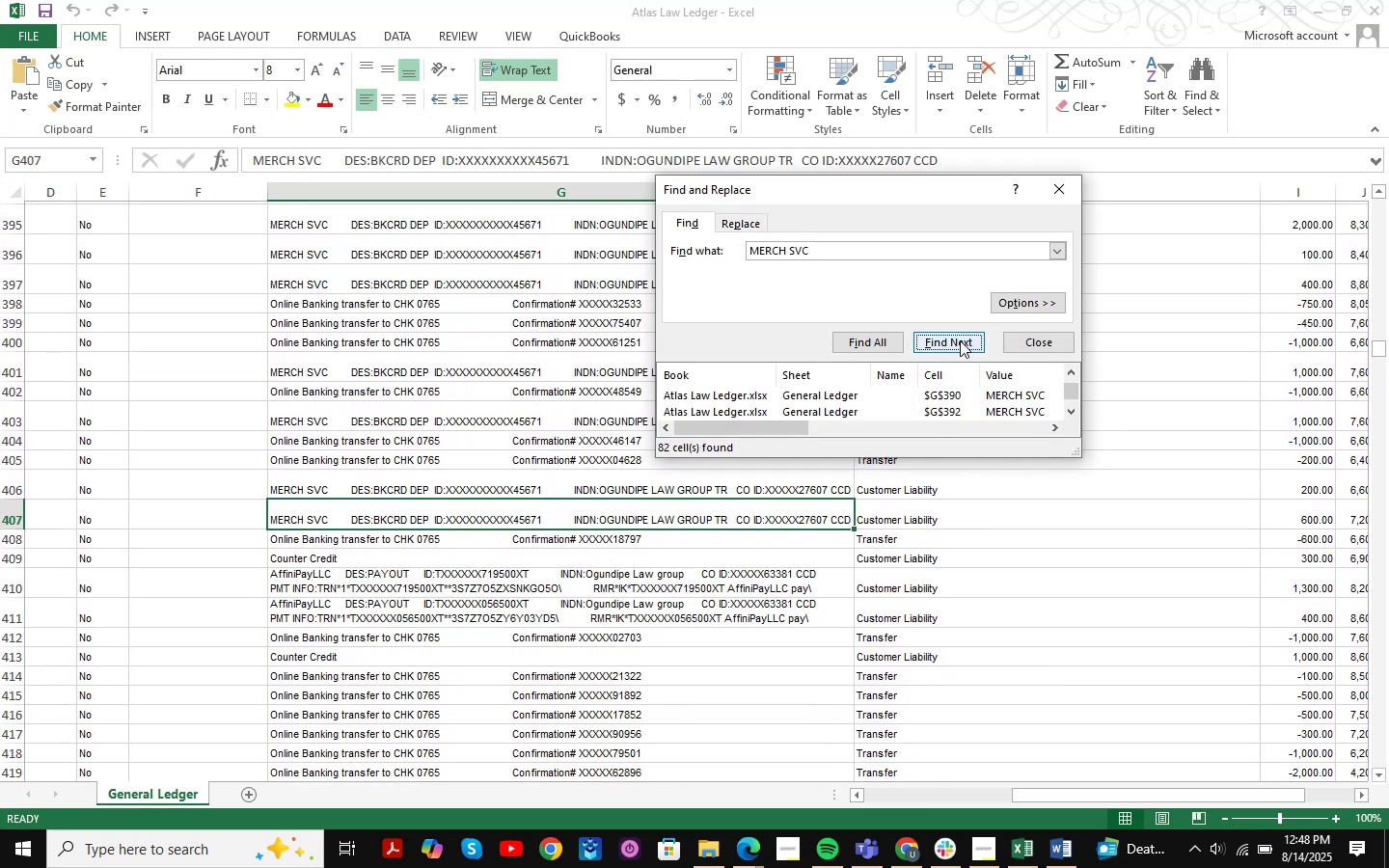 
triple_click([960, 340])
 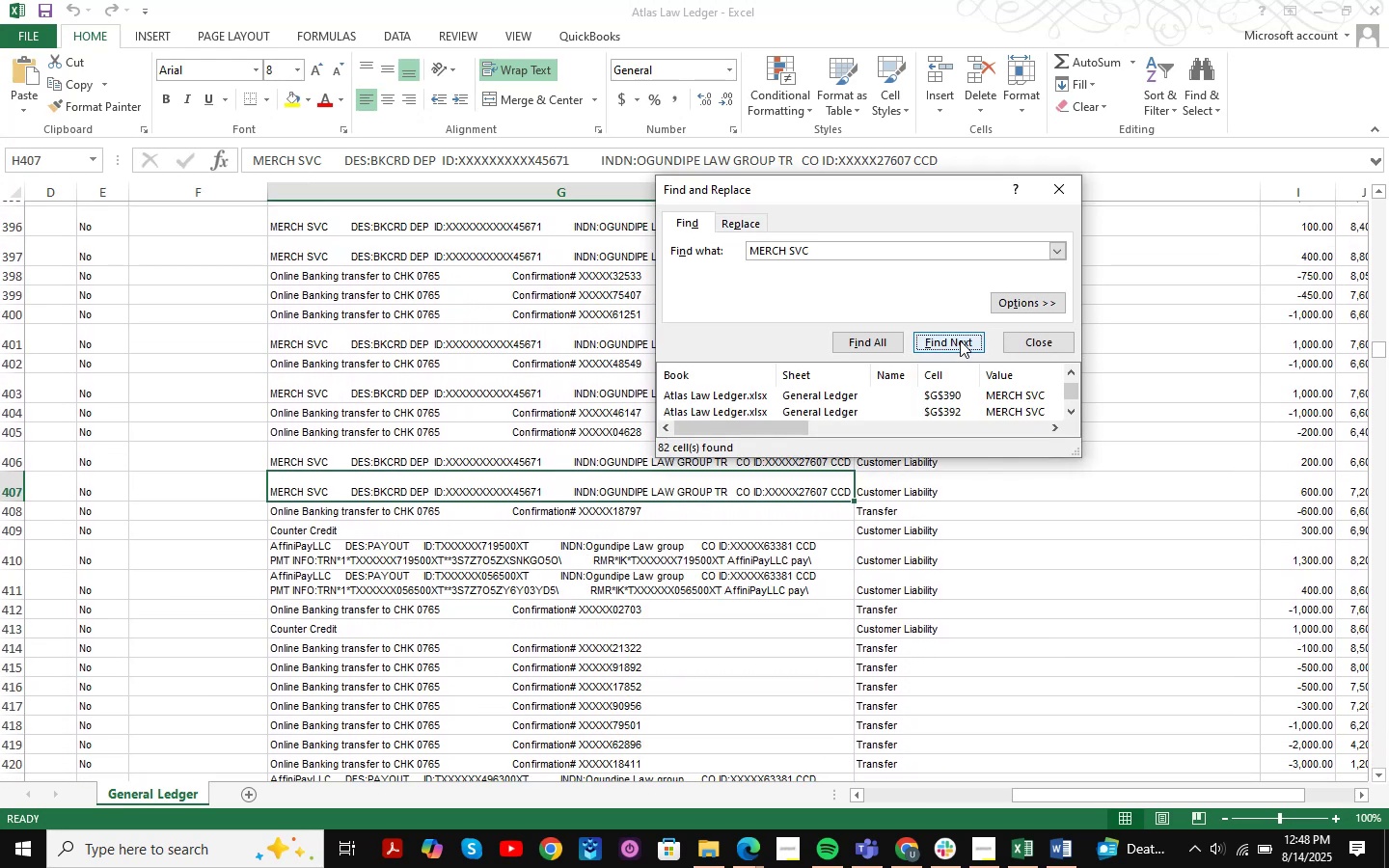 
triple_click([960, 340])
 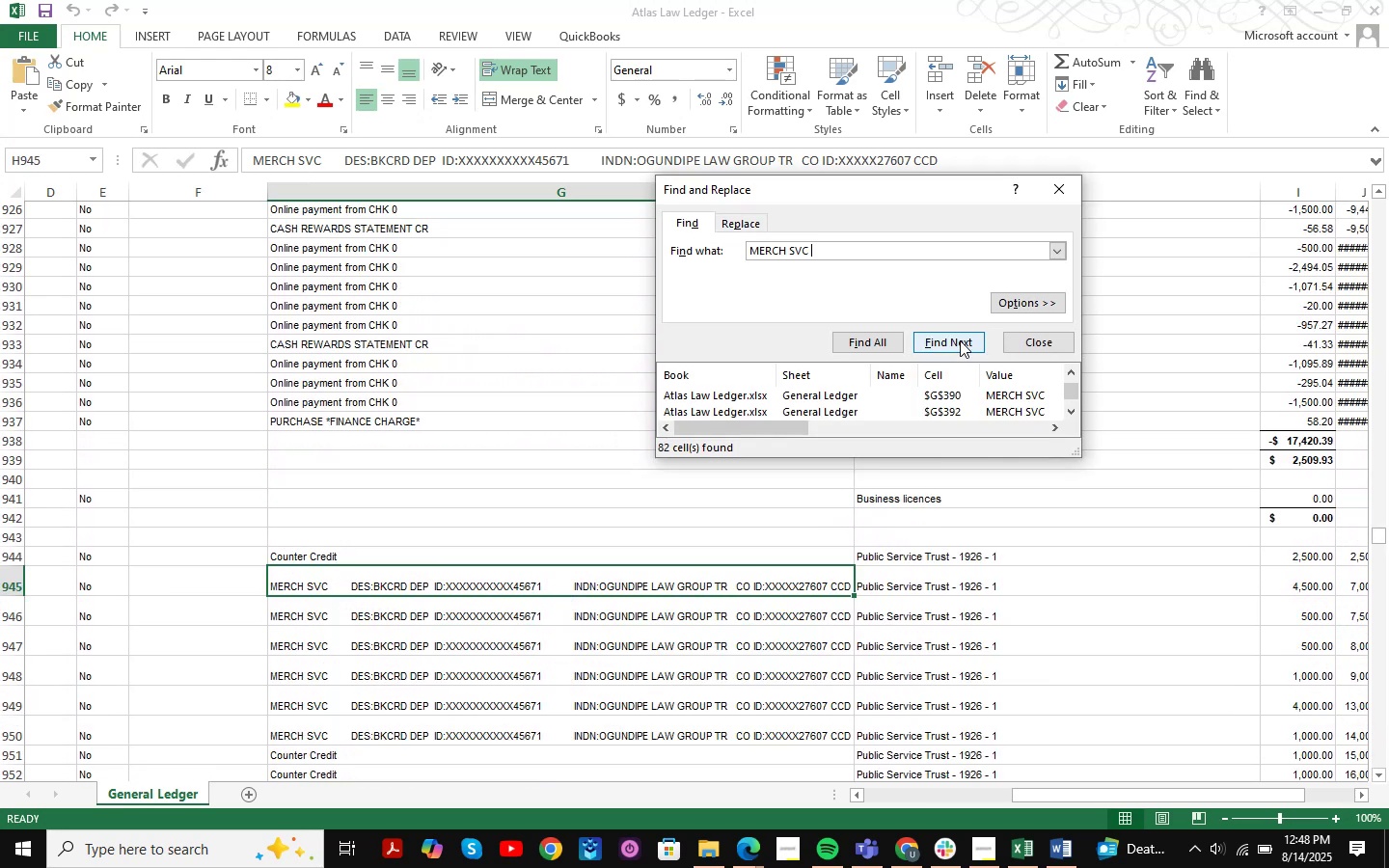 
triple_click([960, 340])
 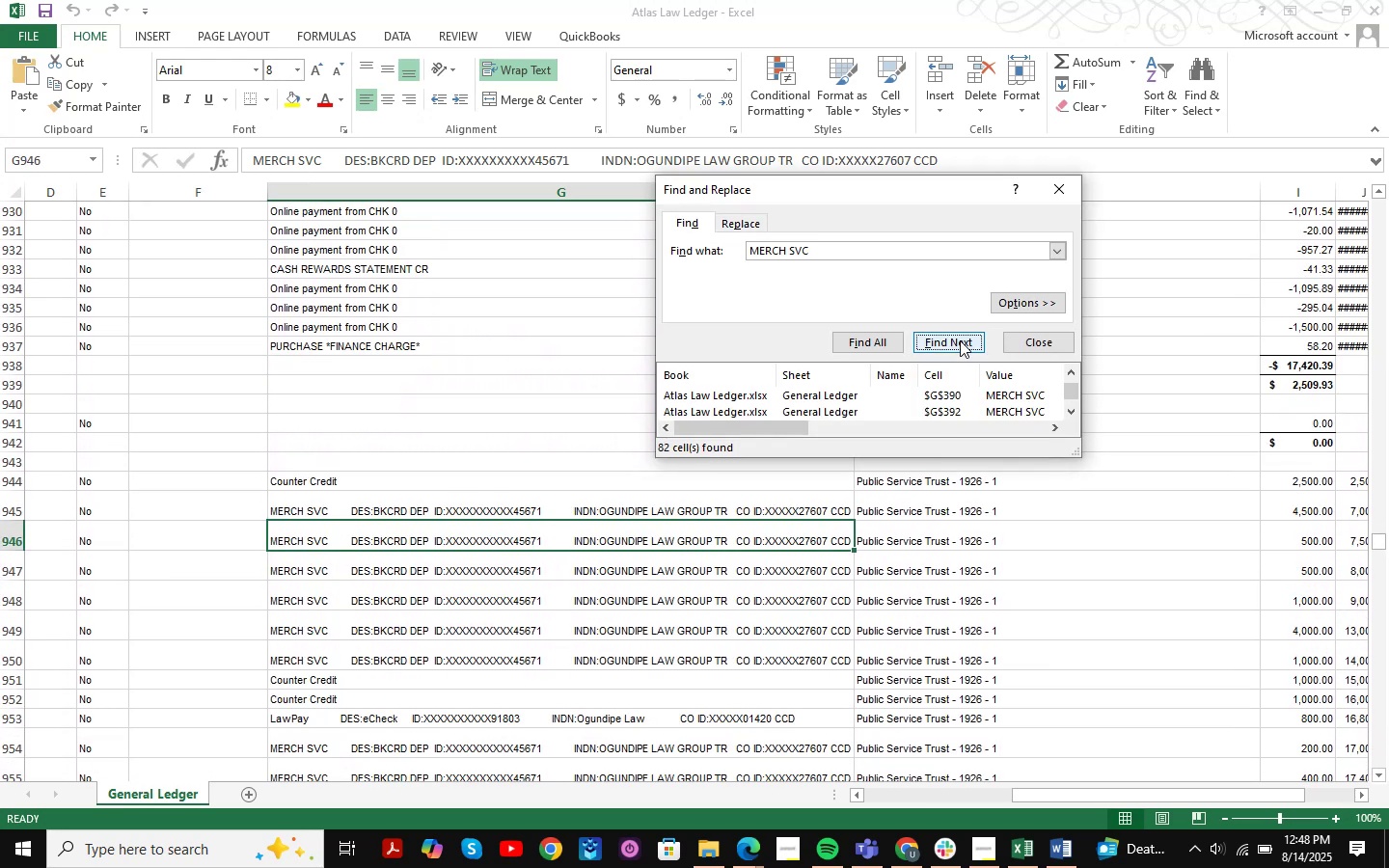 
double_click([960, 340])
 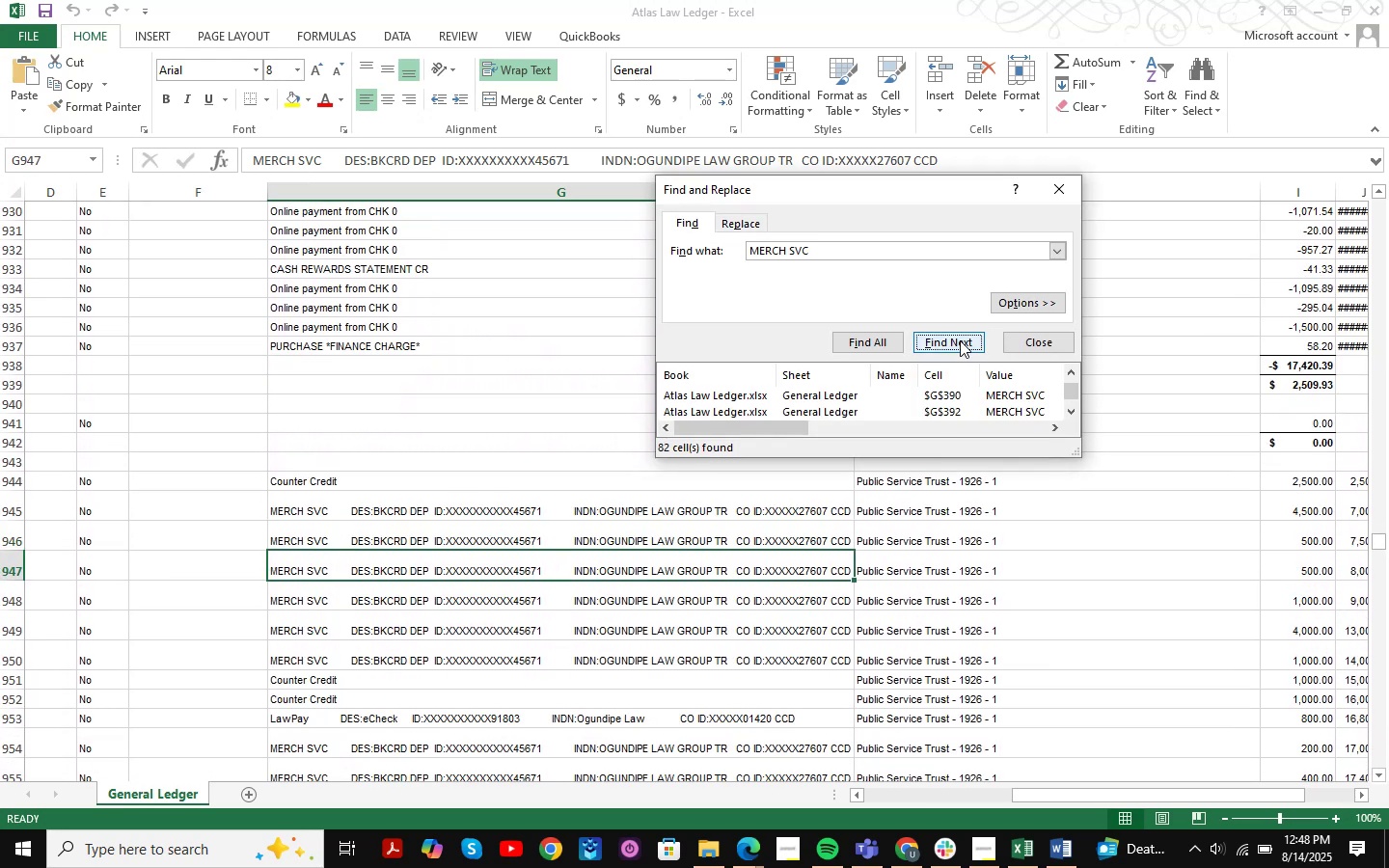 
triple_click([960, 340])
 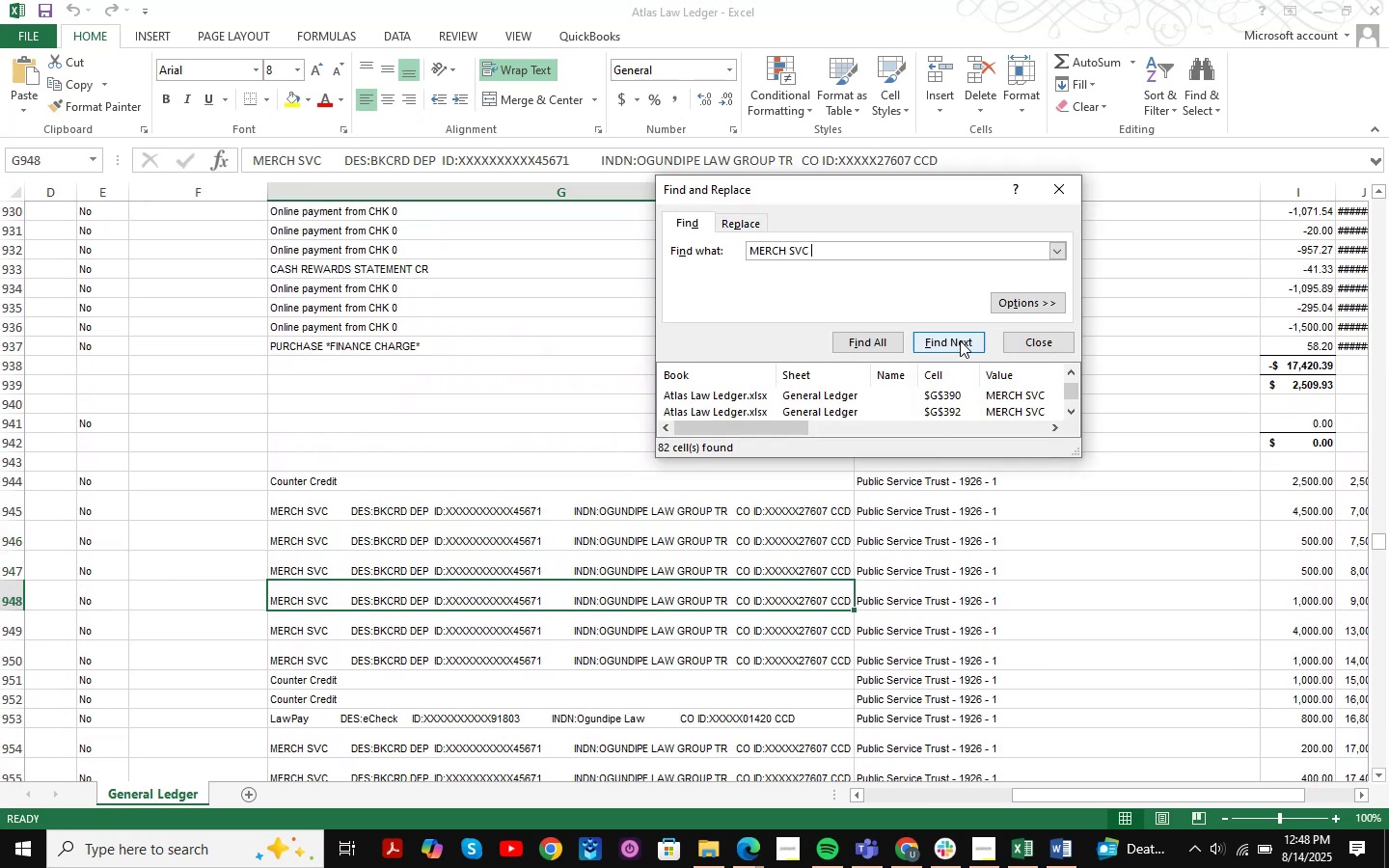 
triple_click([960, 340])
 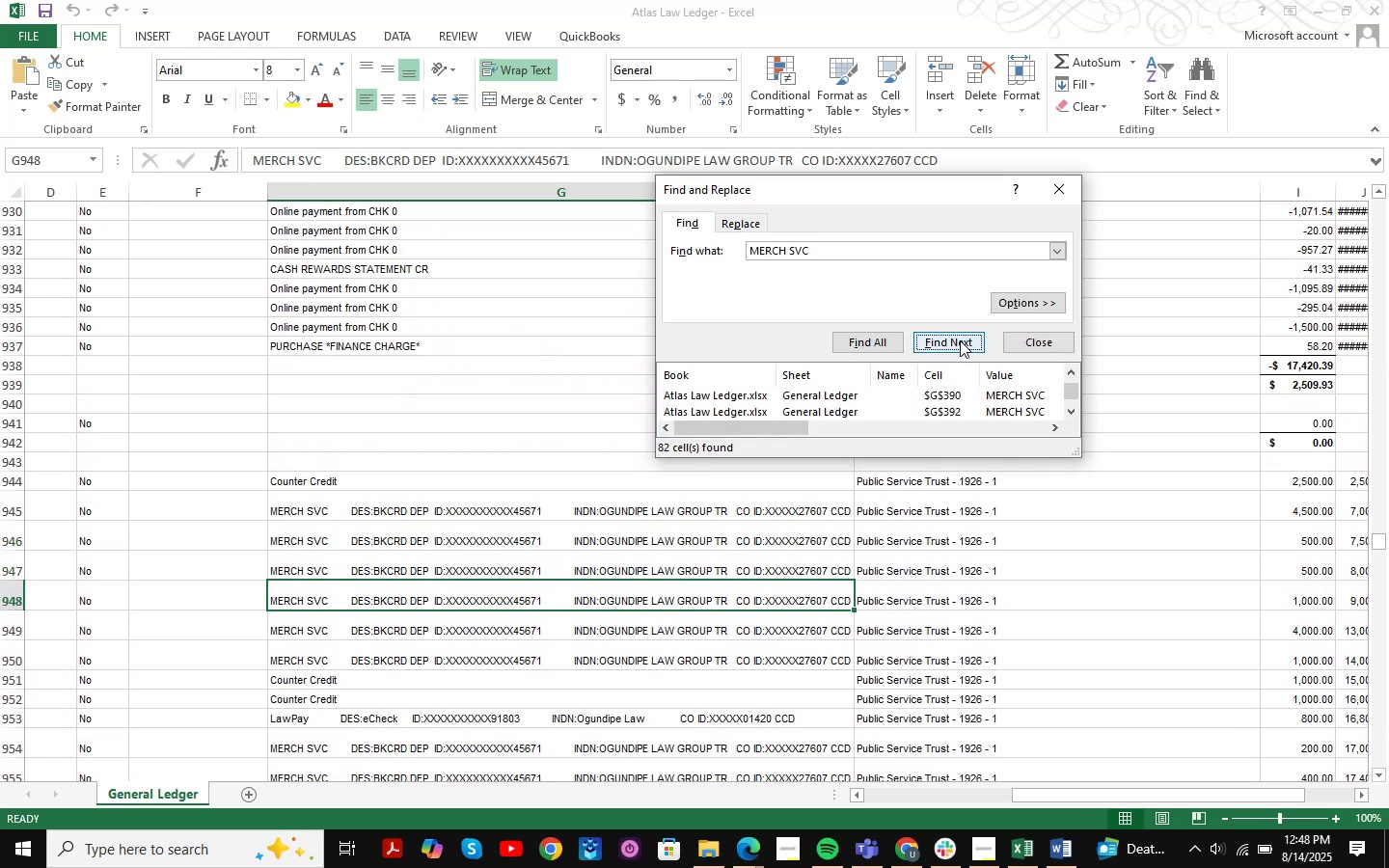 
triple_click([960, 340])
 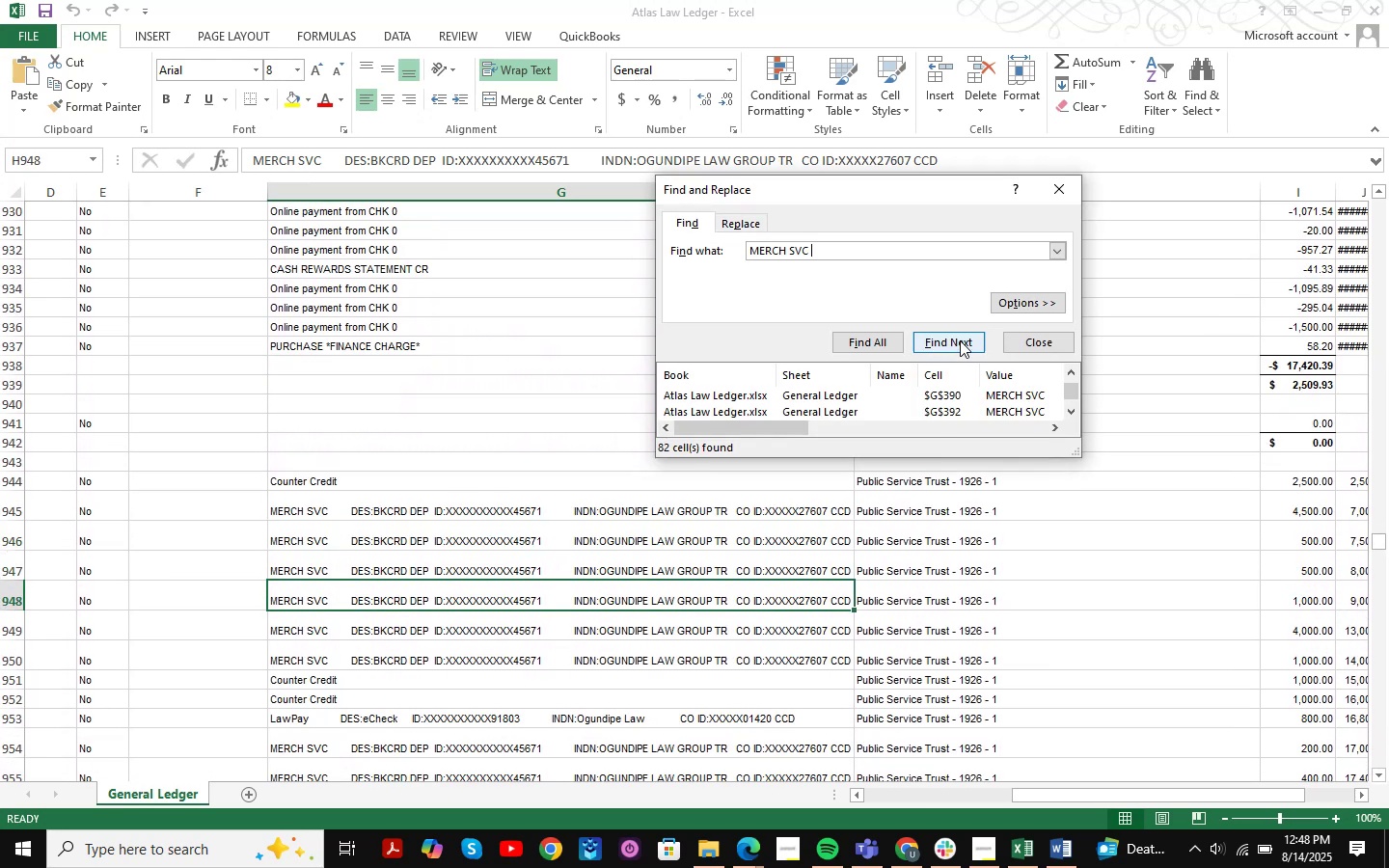 
triple_click([960, 340])
 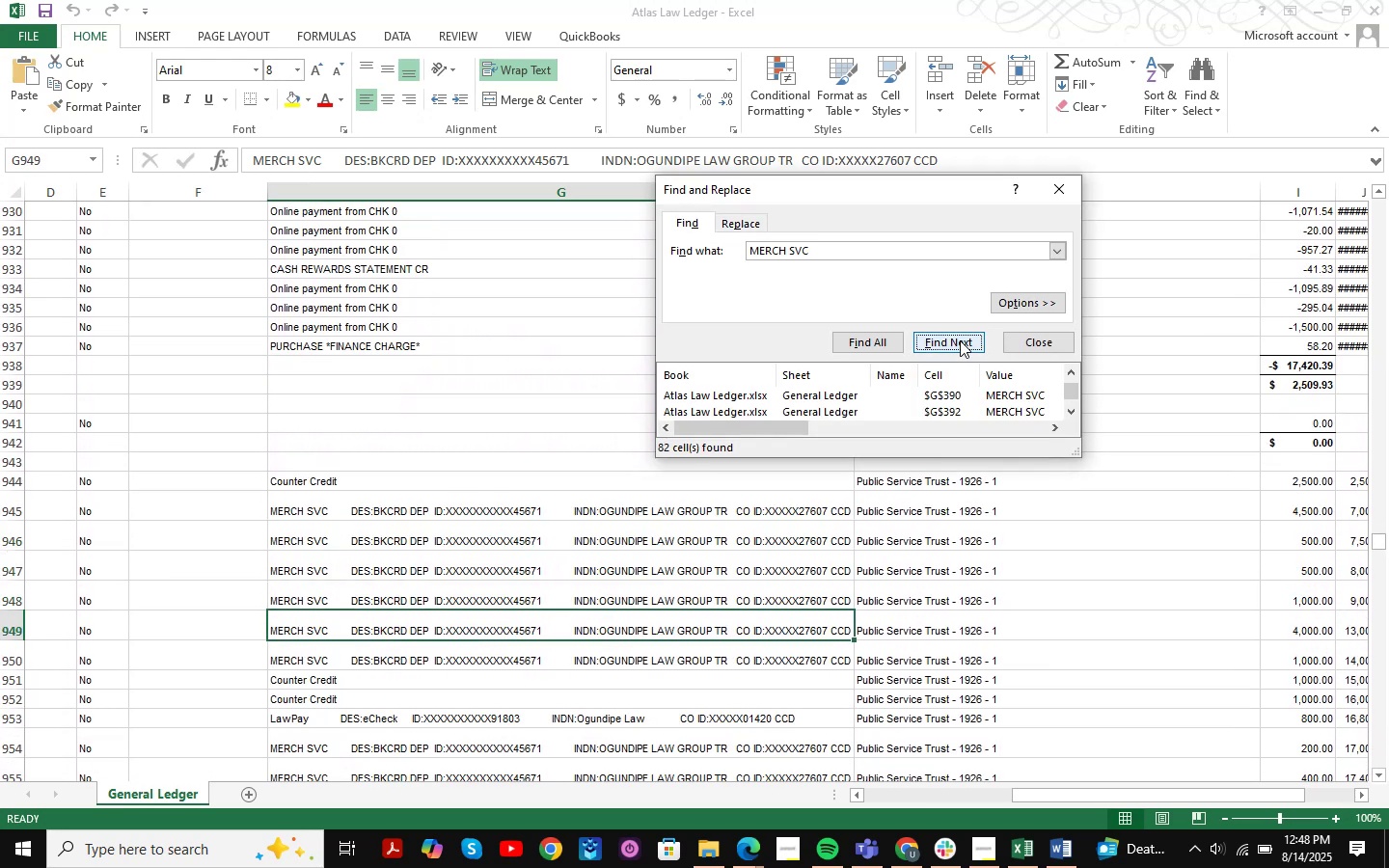 
triple_click([960, 340])
 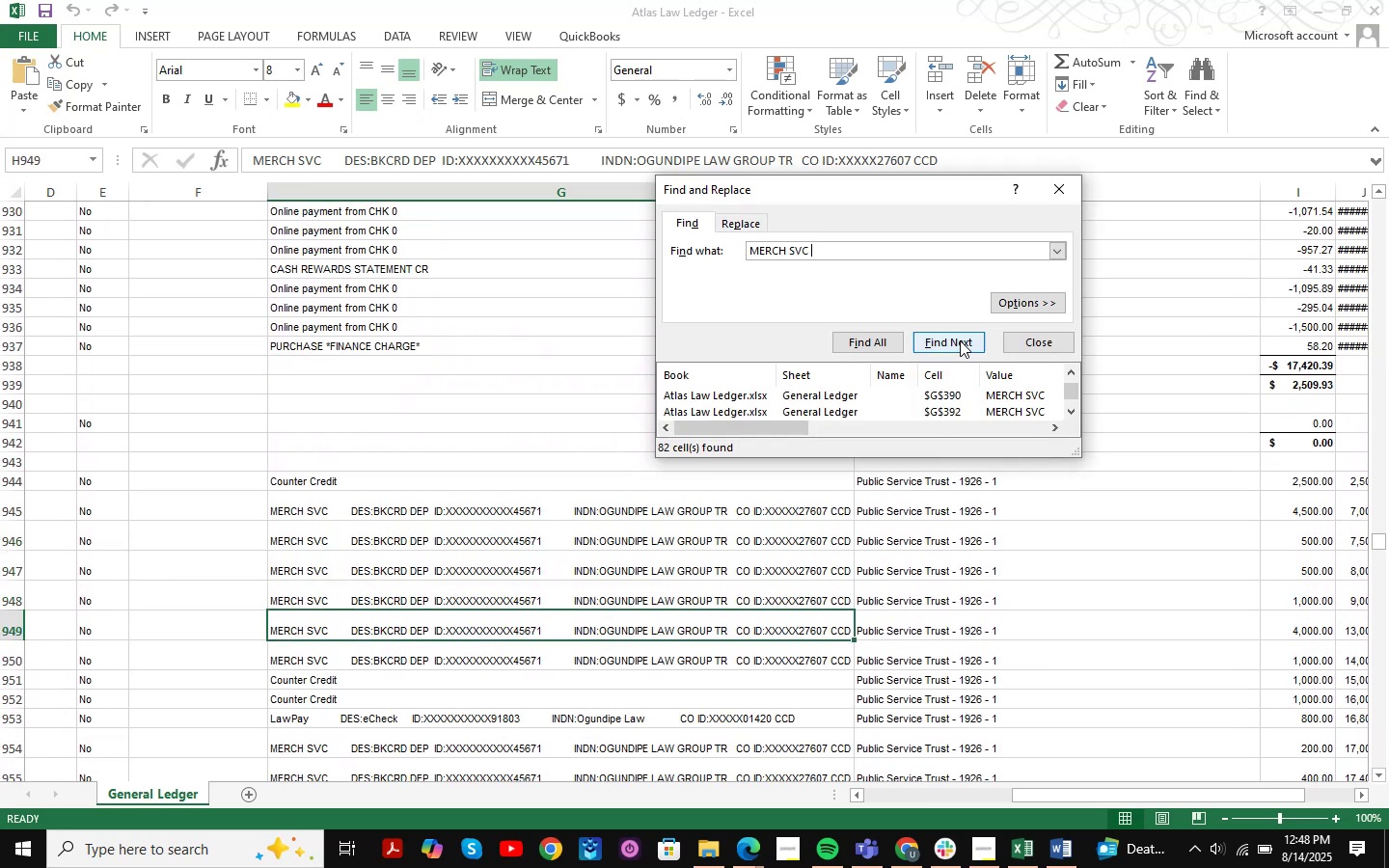 
triple_click([960, 340])
 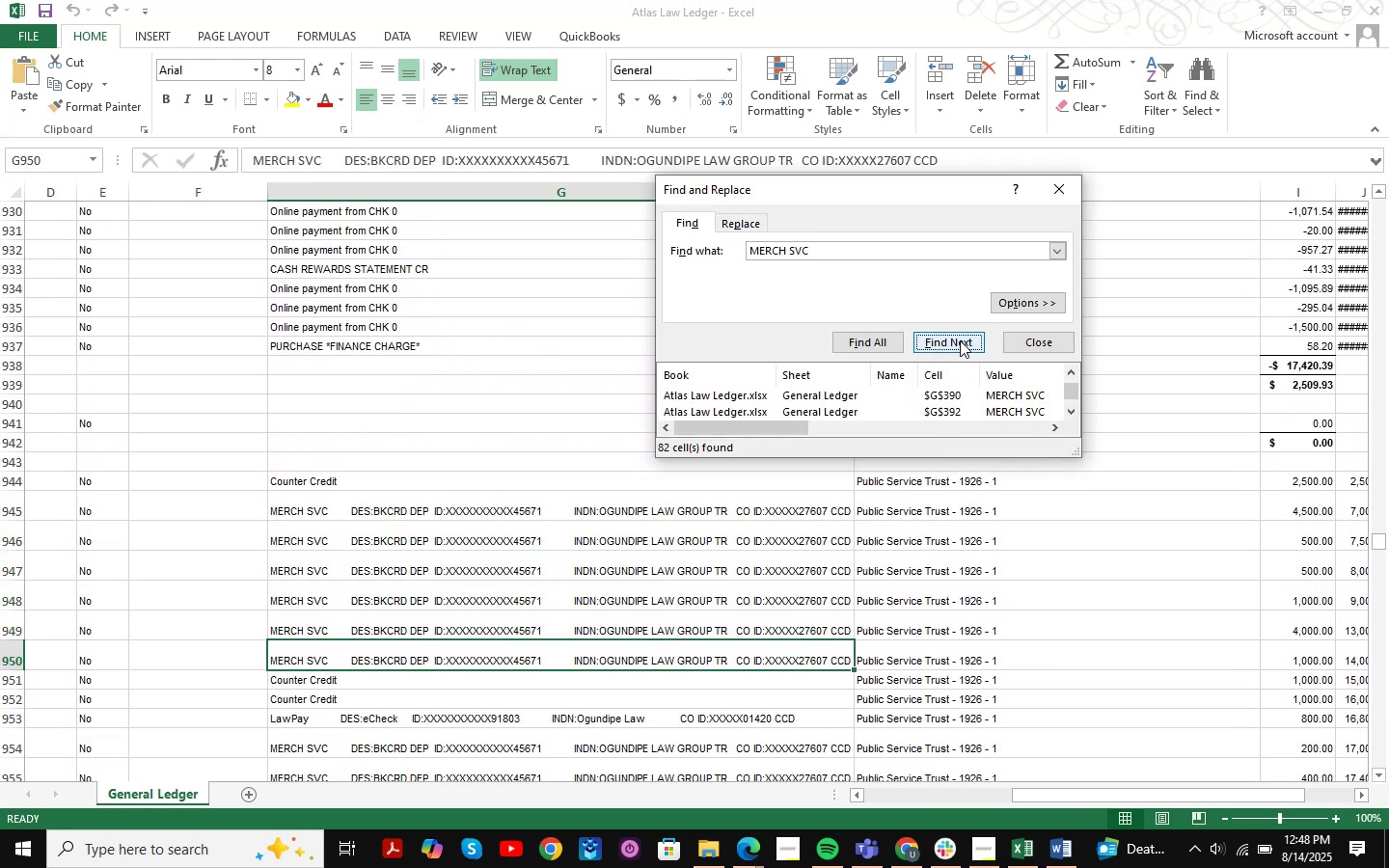 
triple_click([960, 340])
 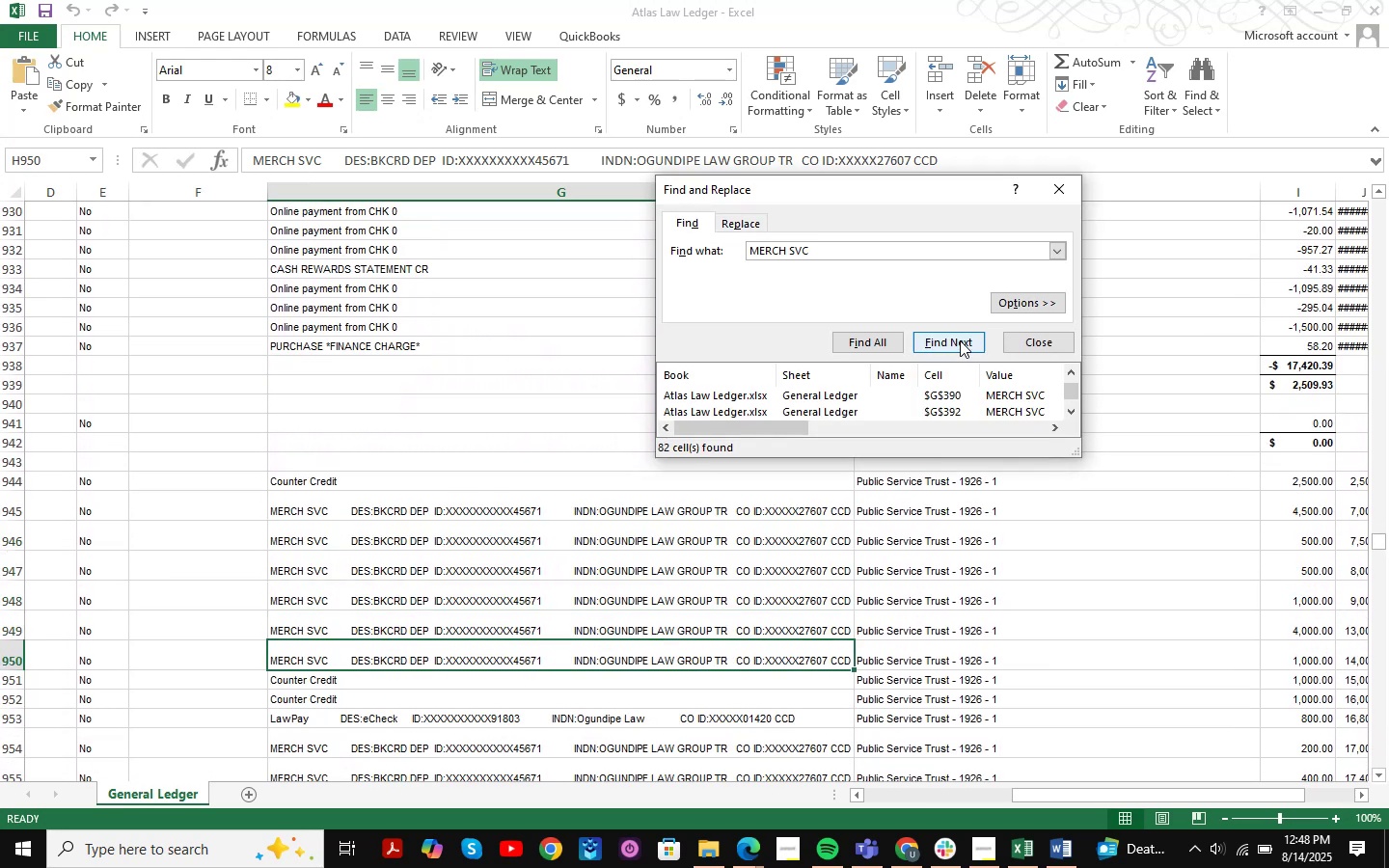 
triple_click([960, 340])
 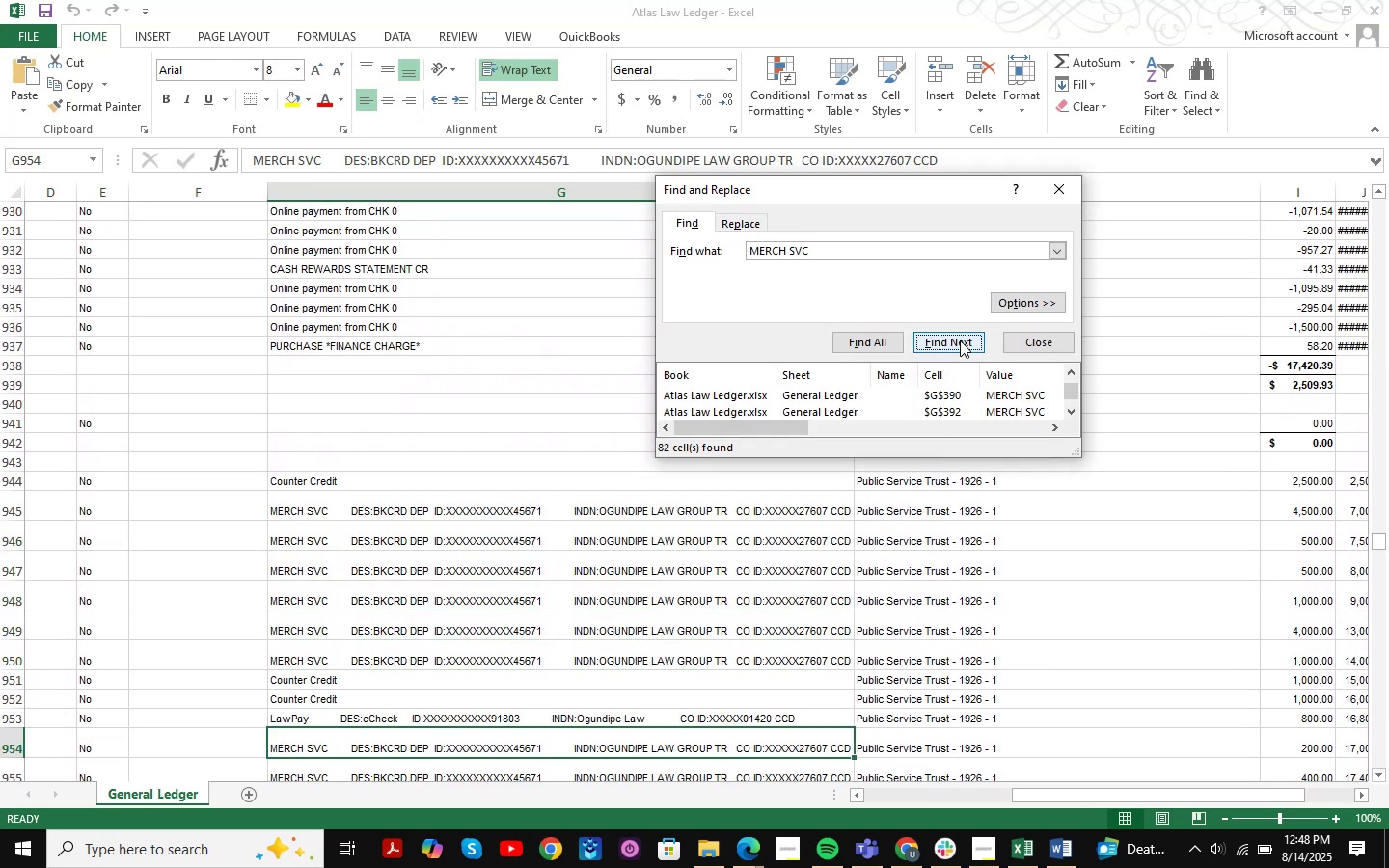 
triple_click([960, 340])
 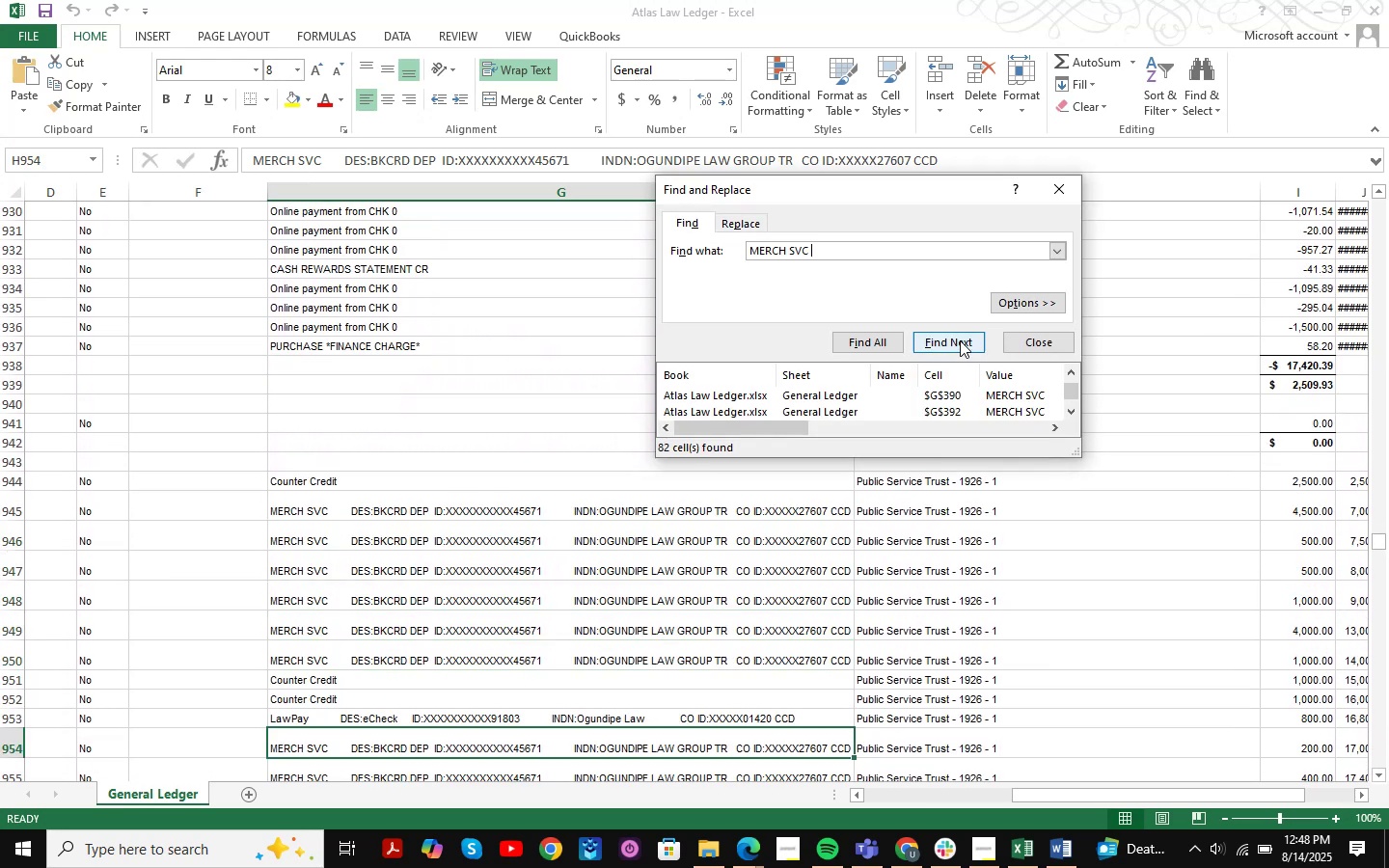 
triple_click([960, 340])
 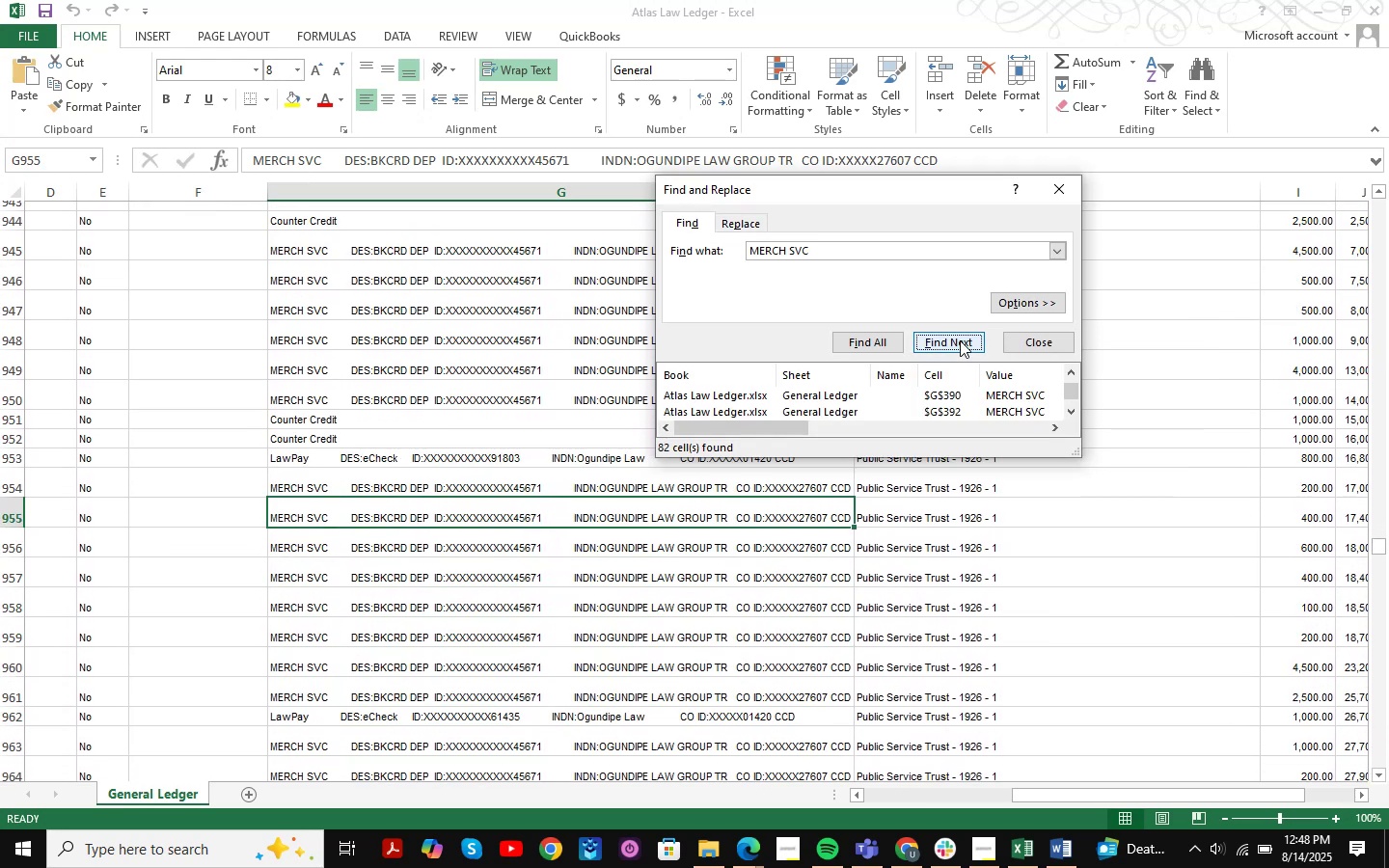 
triple_click([960, 340])
 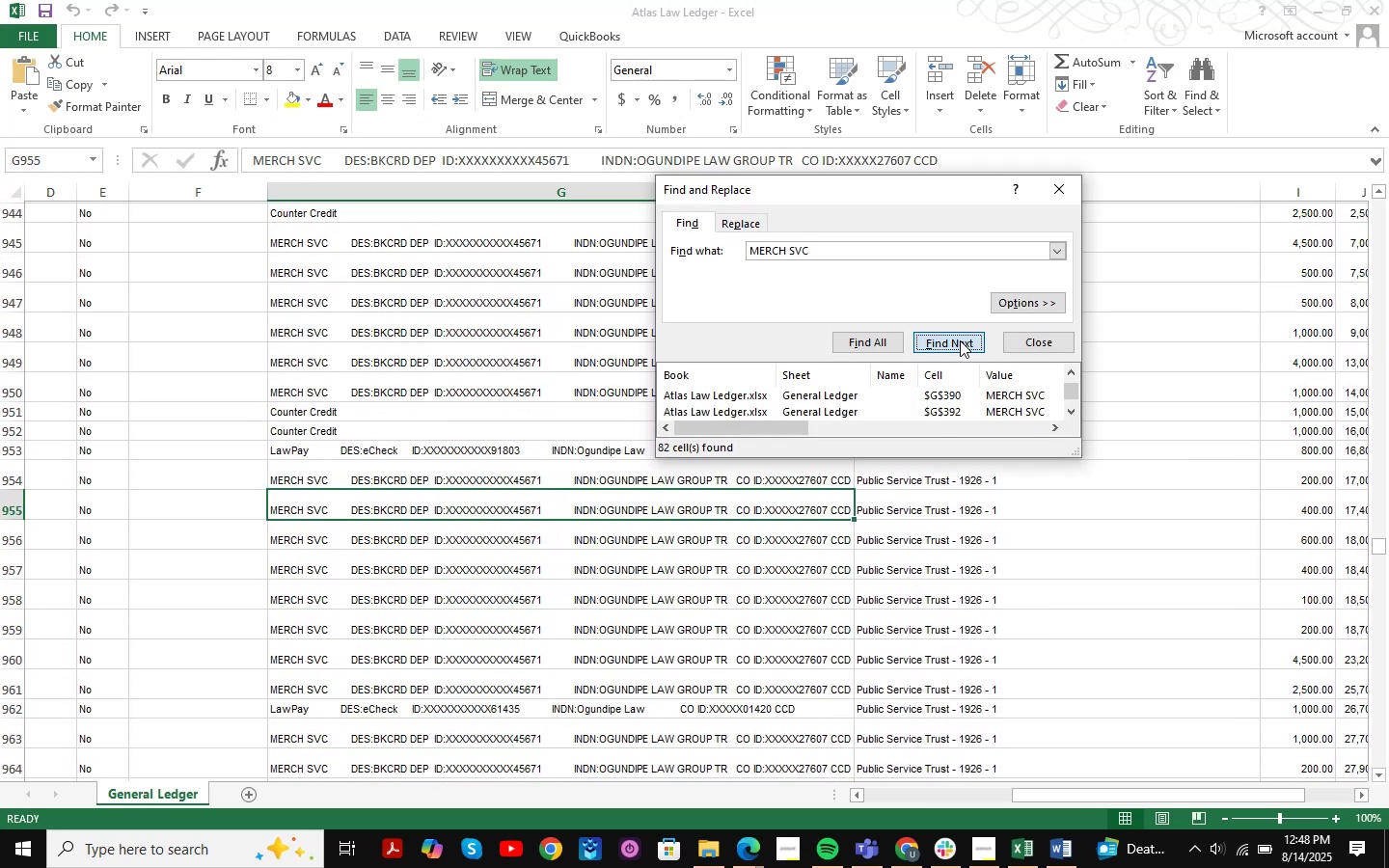 
triple_click([960, 340])
 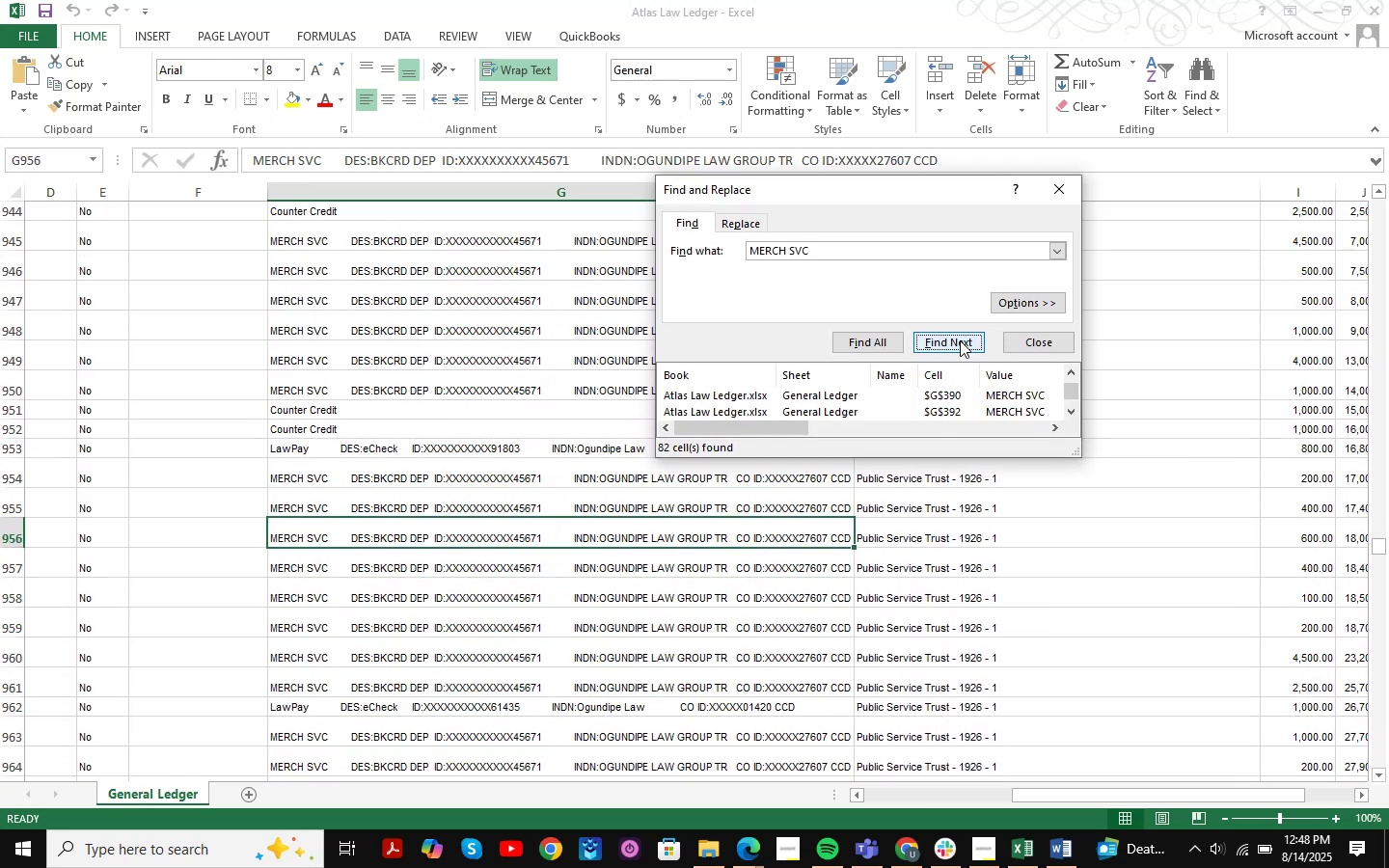 
triple_click([960, 340])
 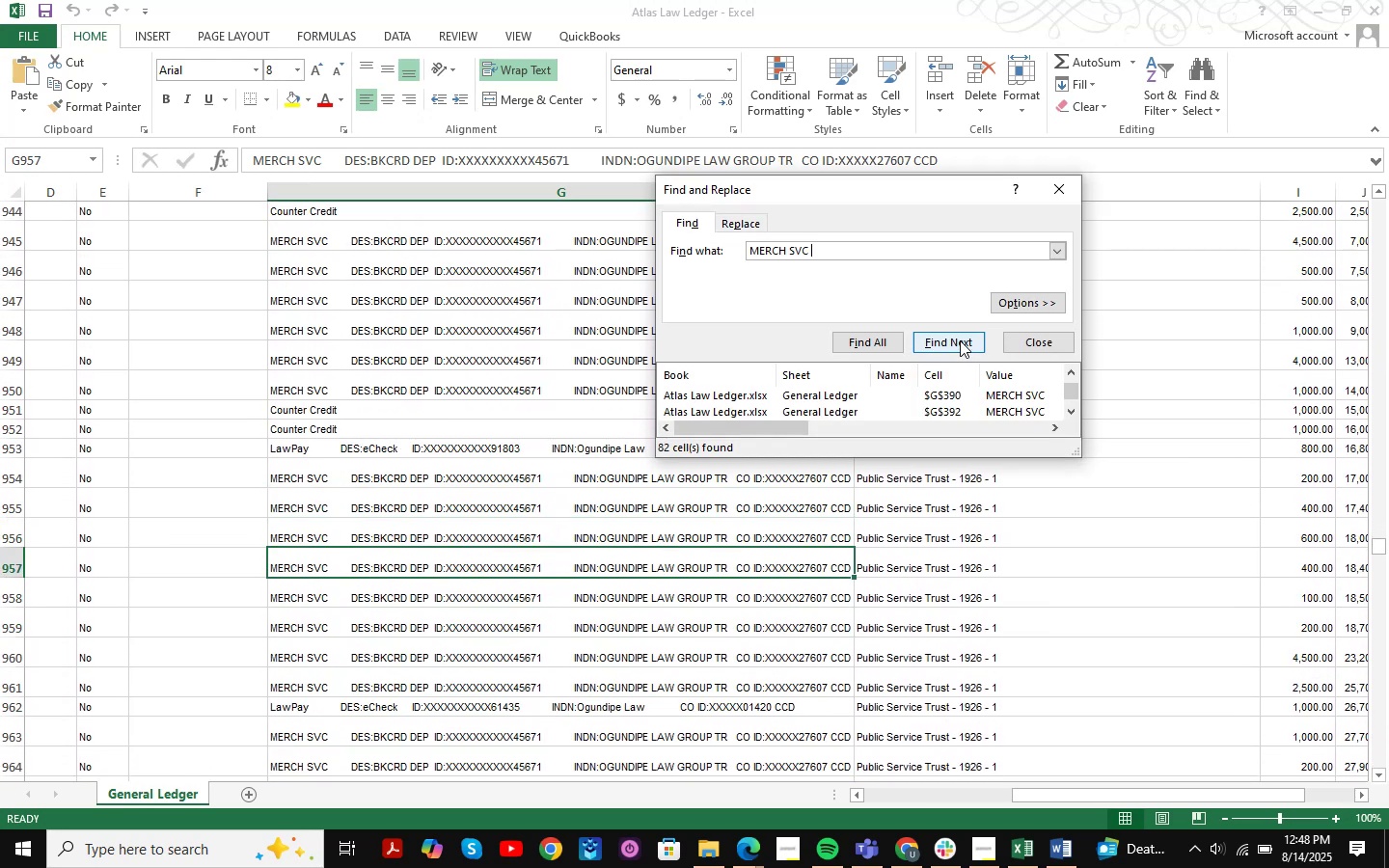 
triple_click([960, 340])
 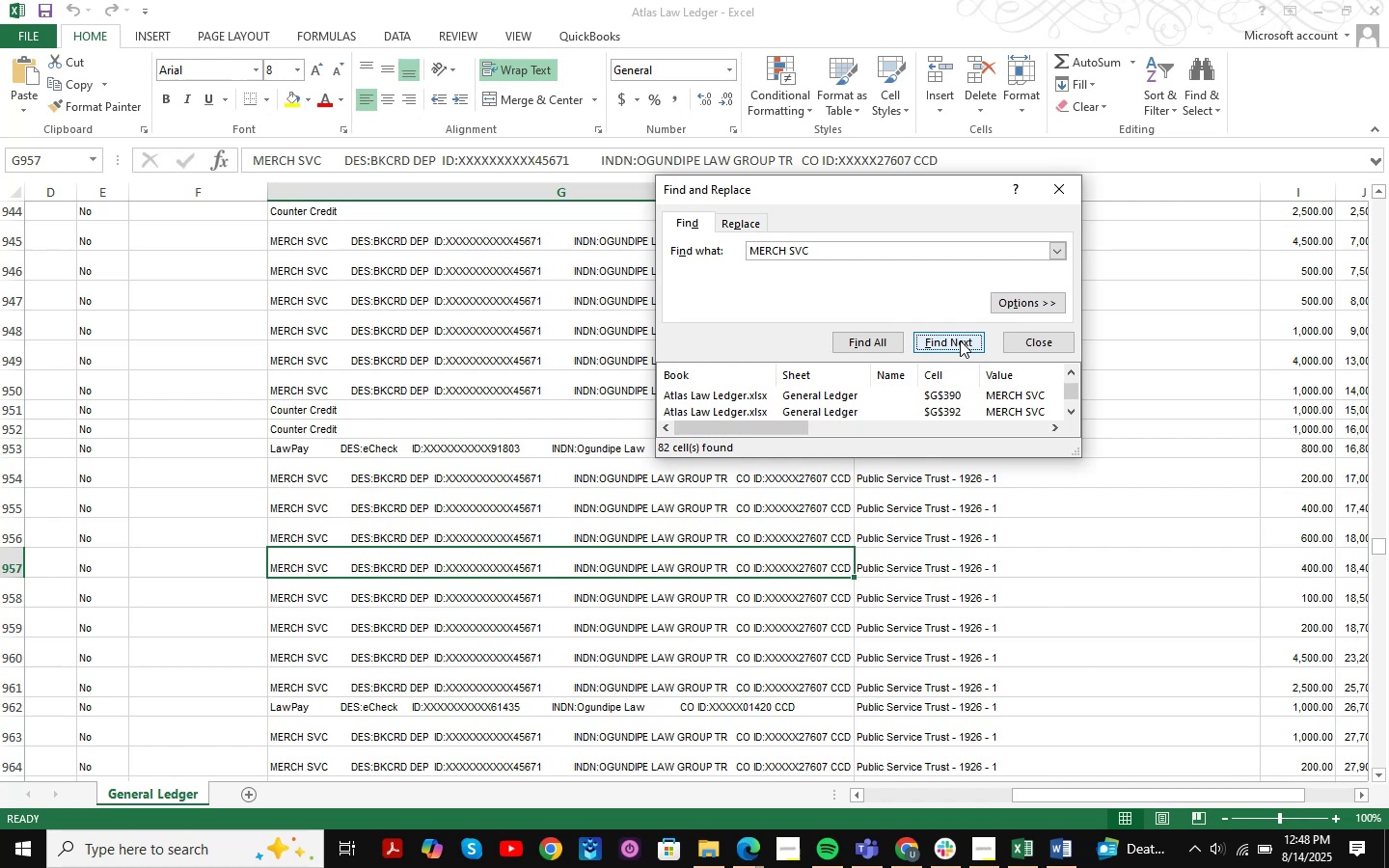 
triple_click([960, 340])
 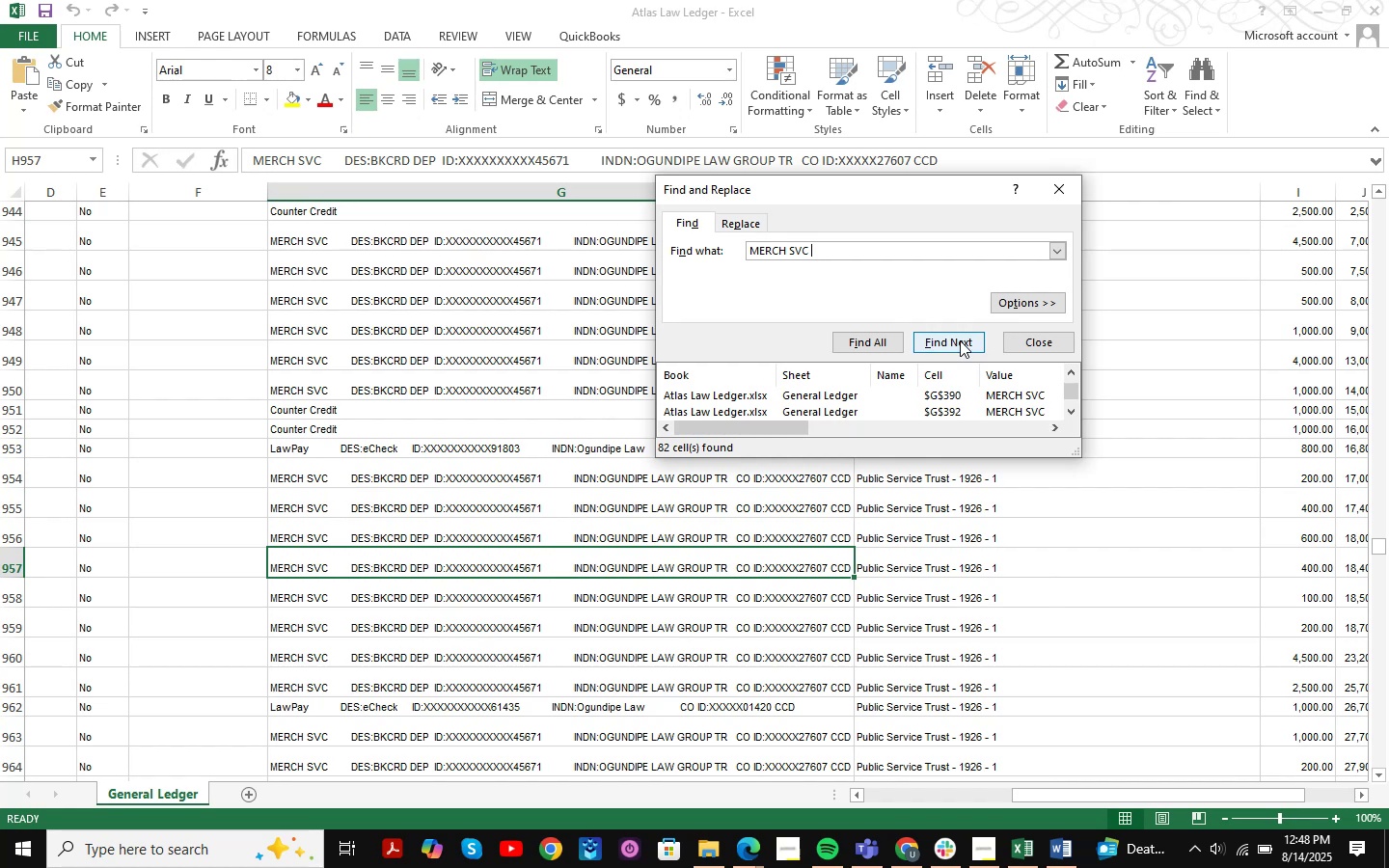 
triple_click([960, 340])
 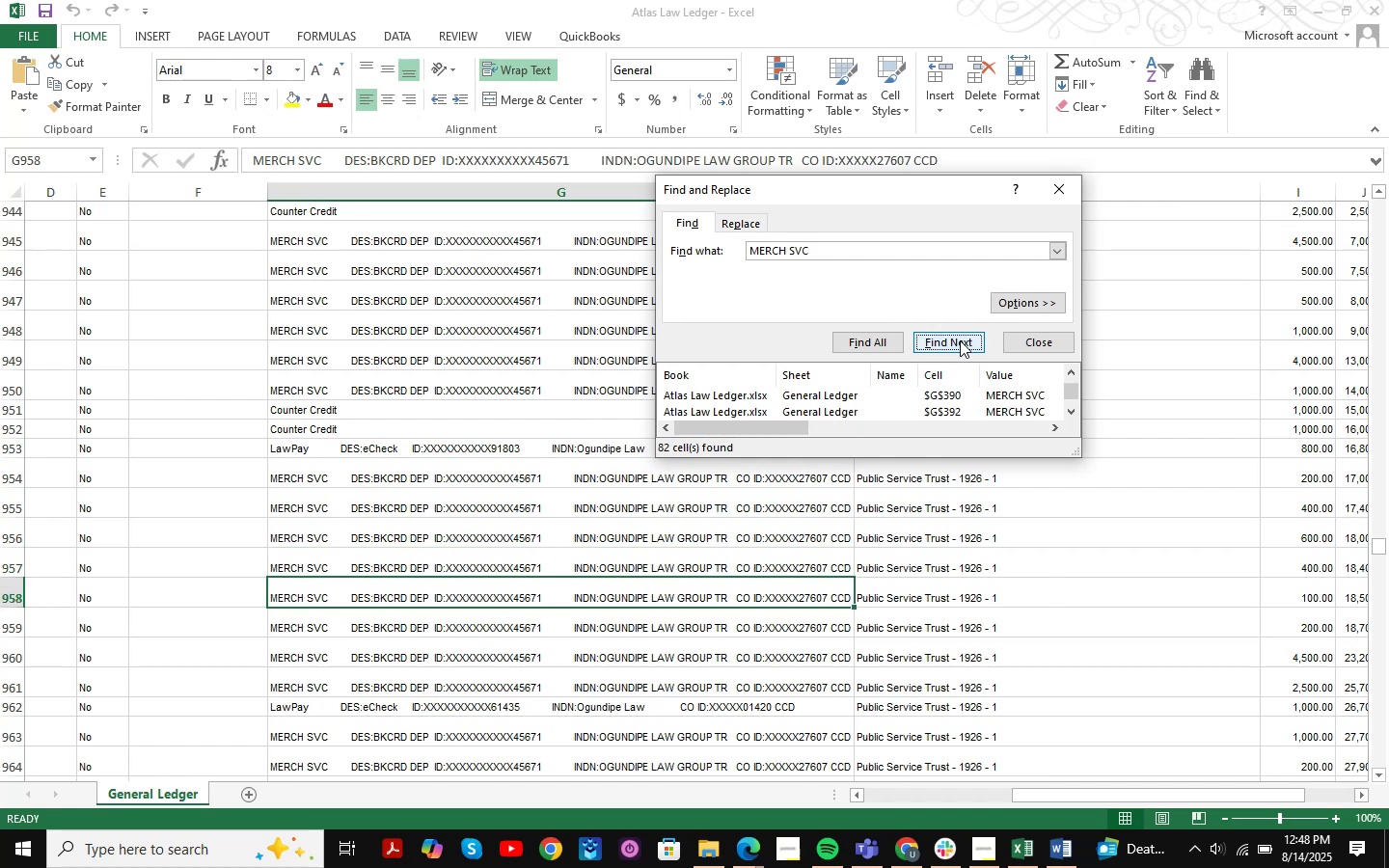 
triple_click([960, 340])
 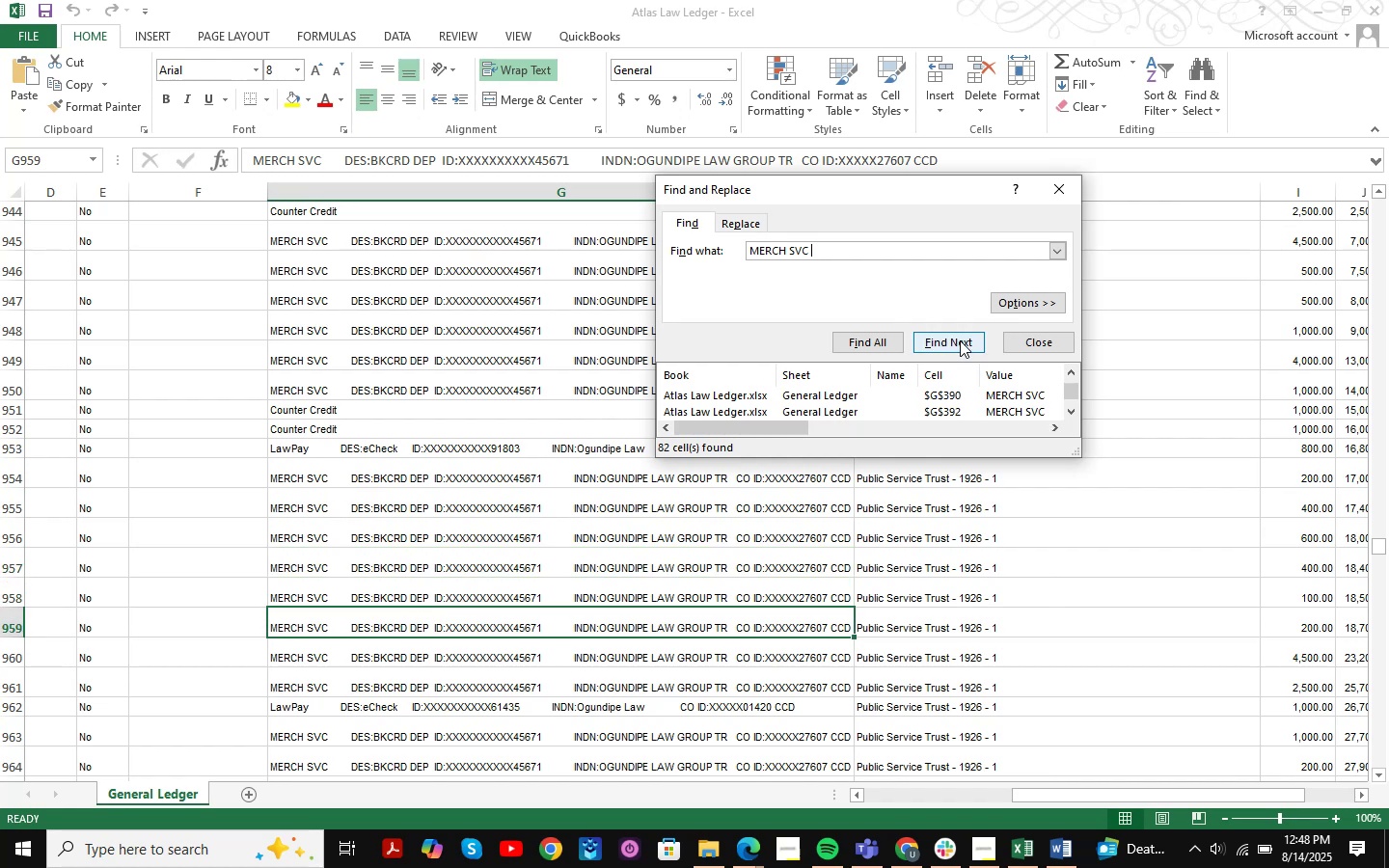 
triple_click([960, 340])
 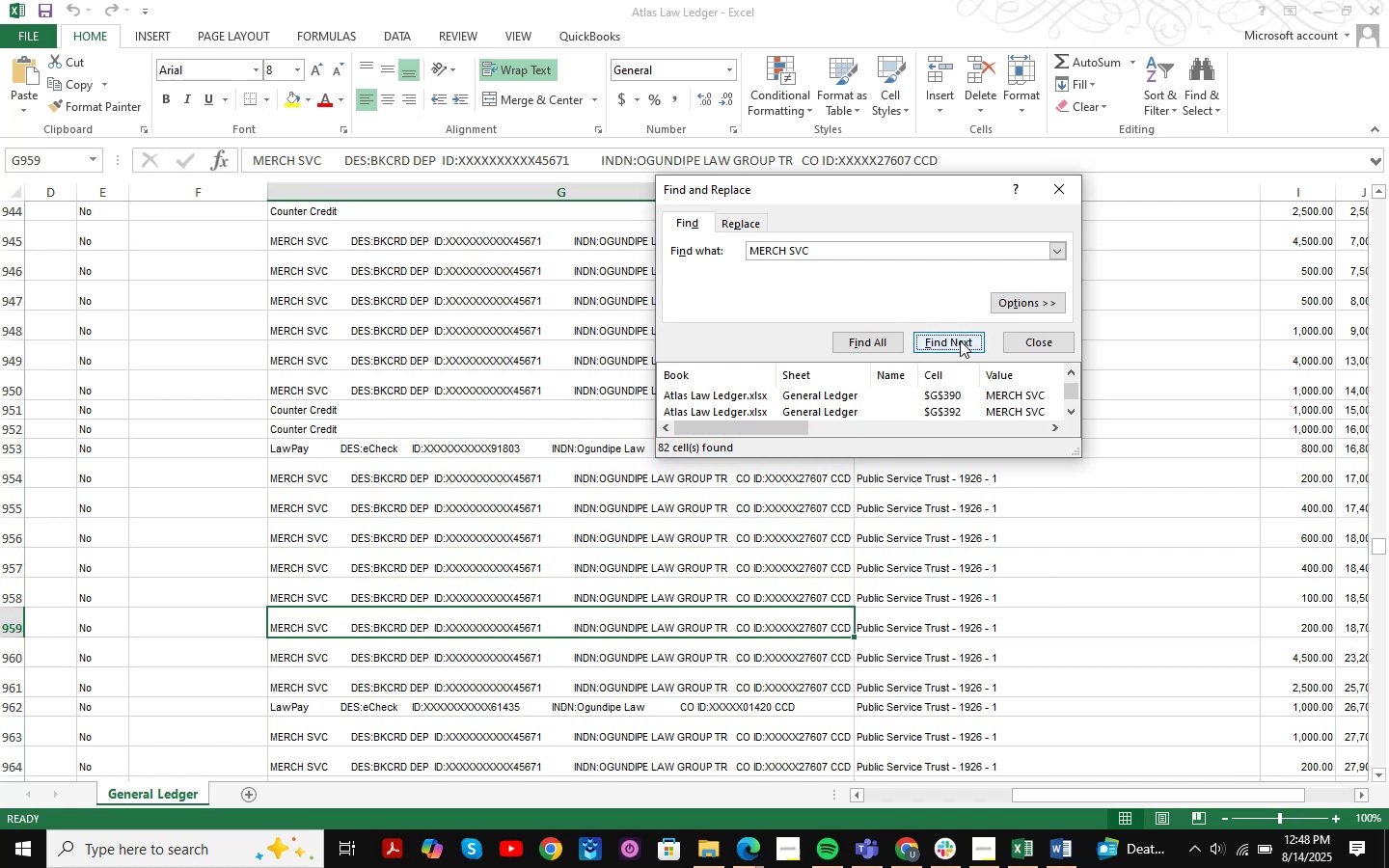 
triple_click([960, 340])
 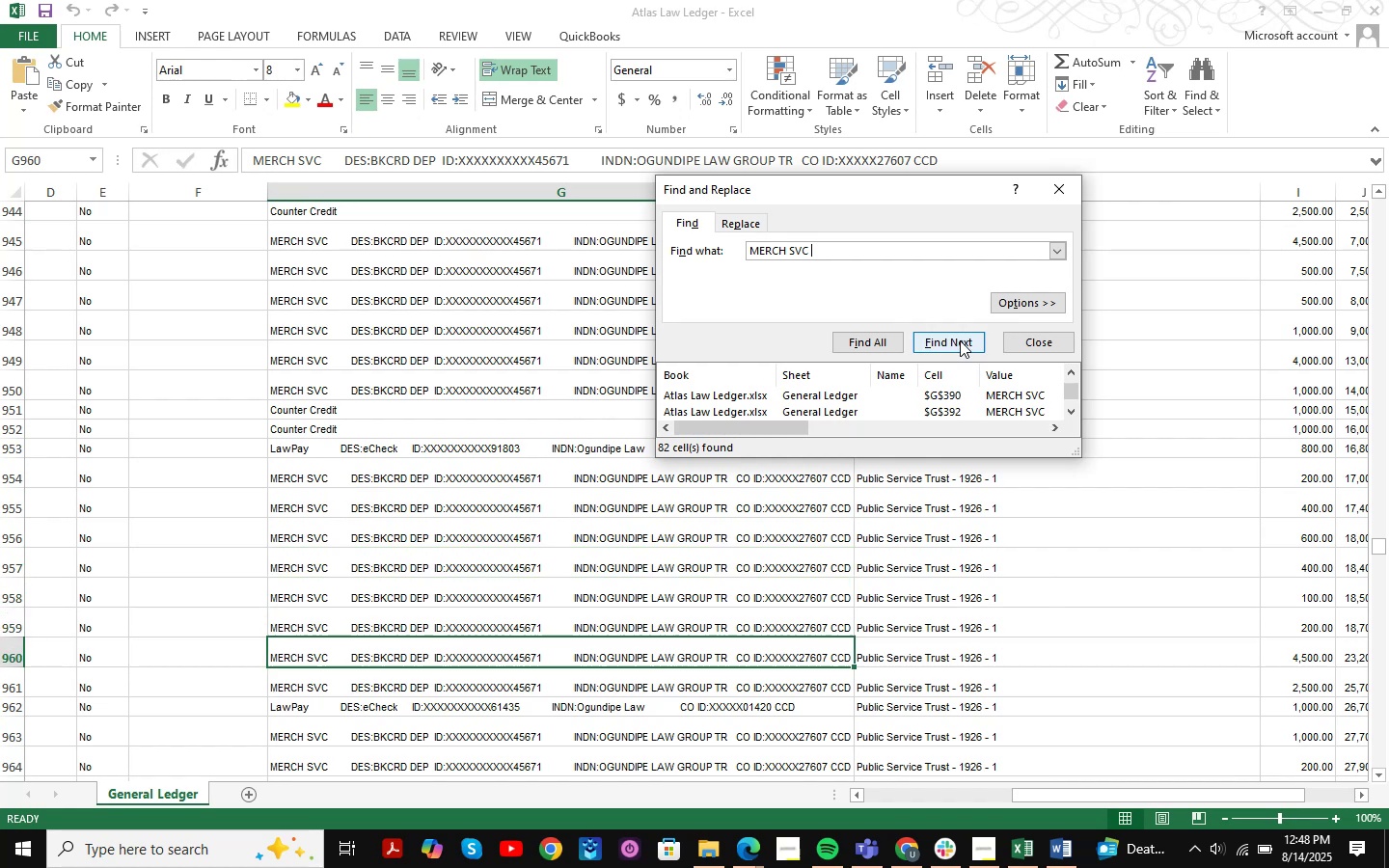 
triple_click([960, 340])
 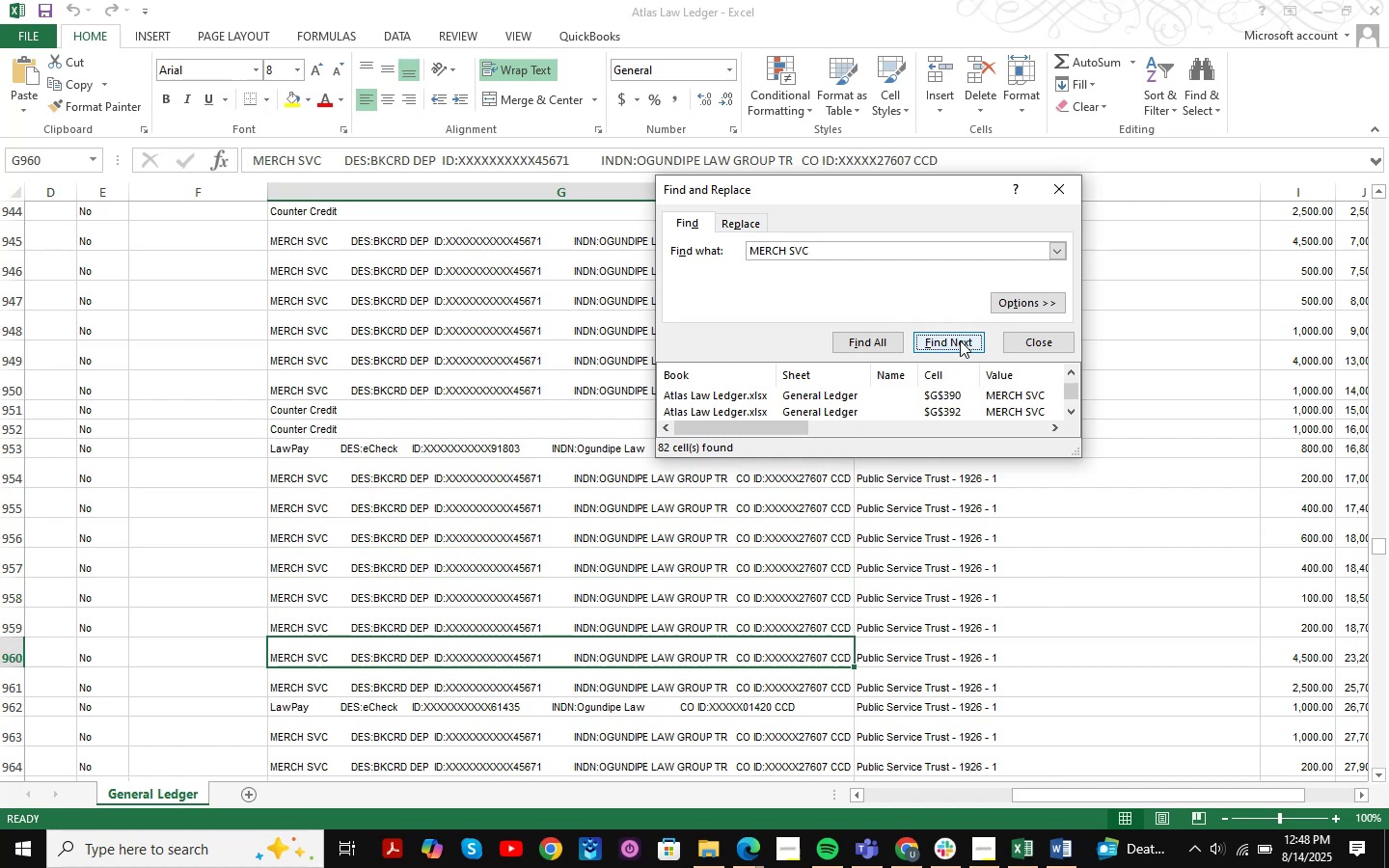 
triple_click([960, 340])
 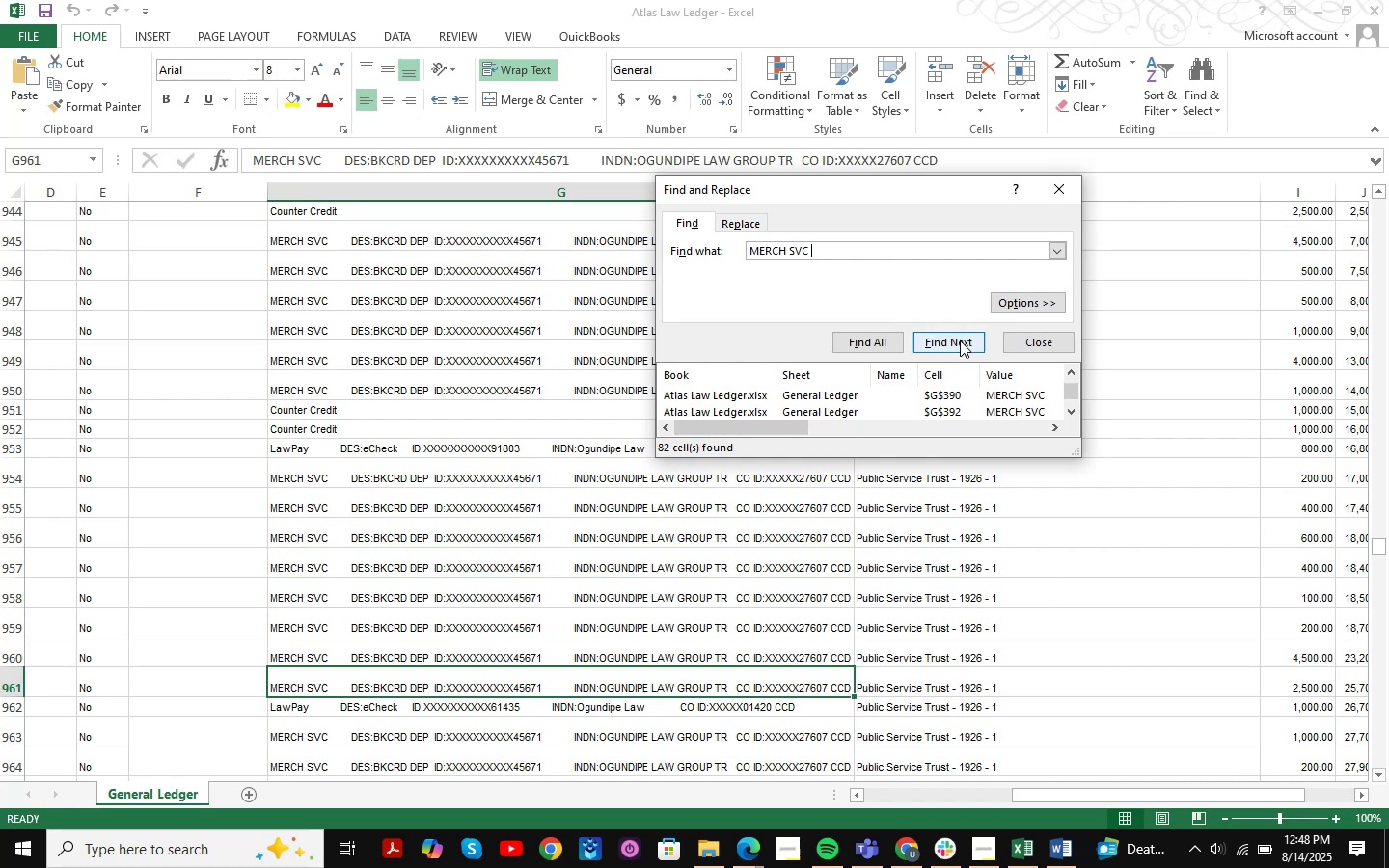 
triple_click([960, 340])
 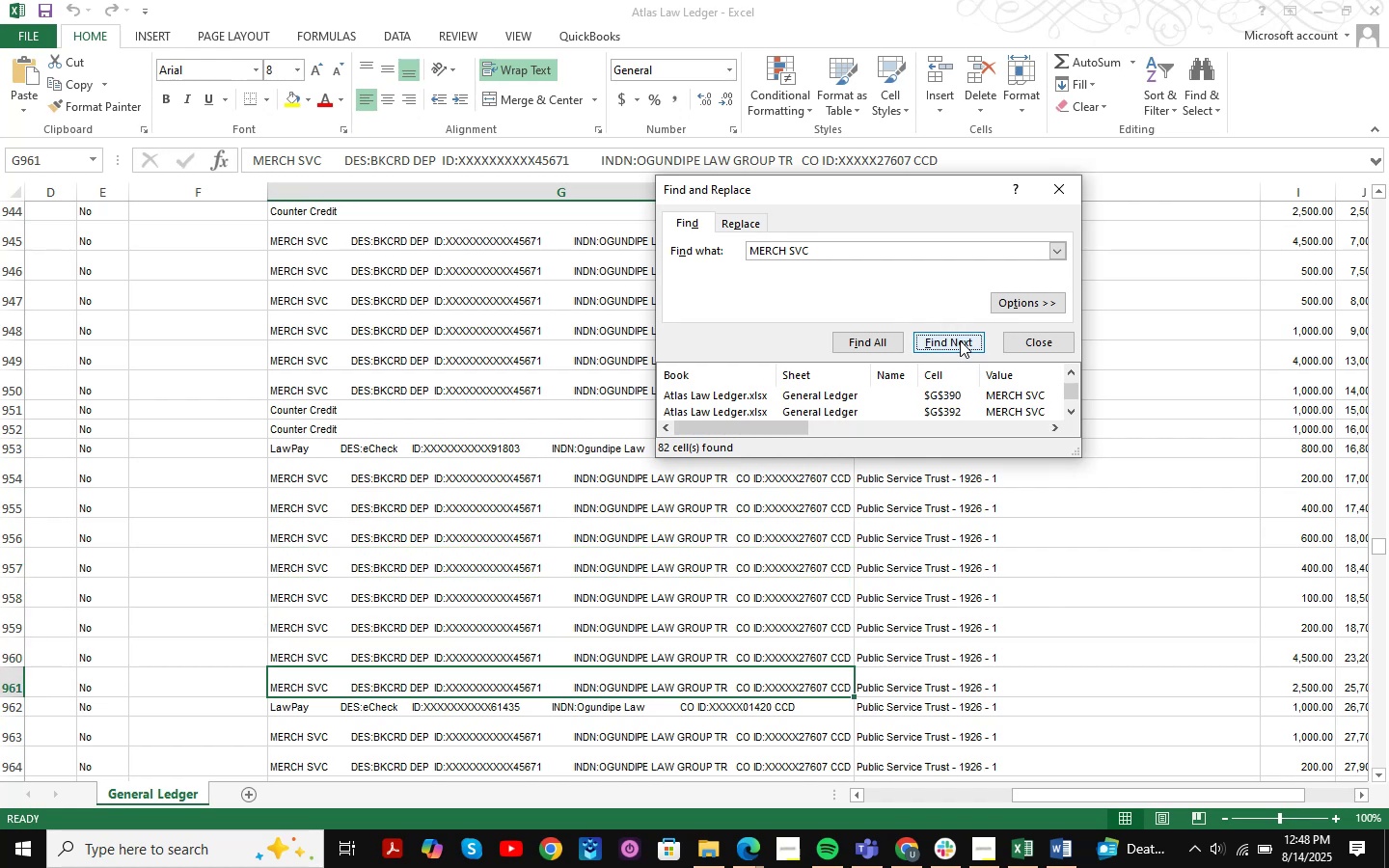 
triple_click([960, 340])
 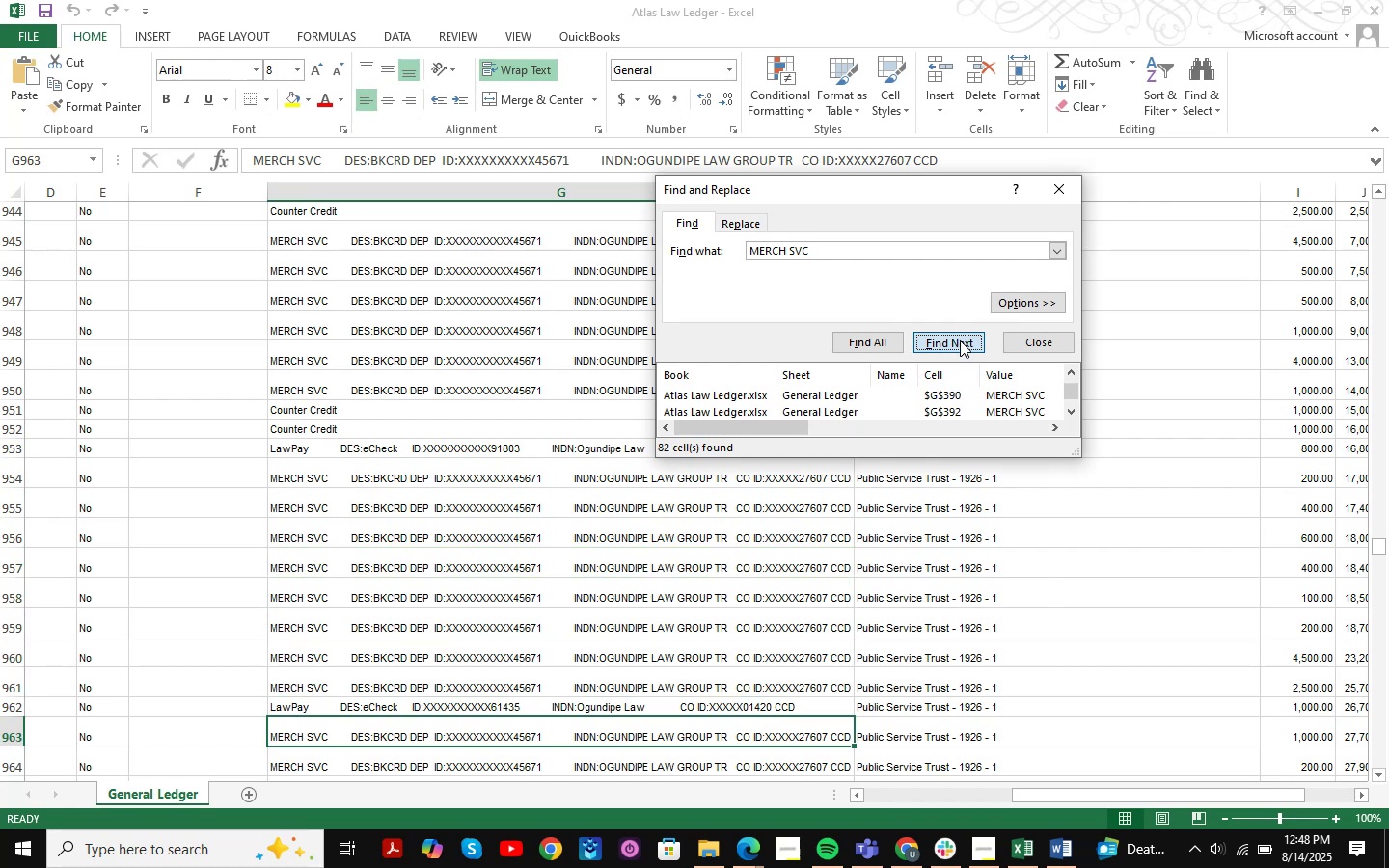 
triple_click([960, 340])
 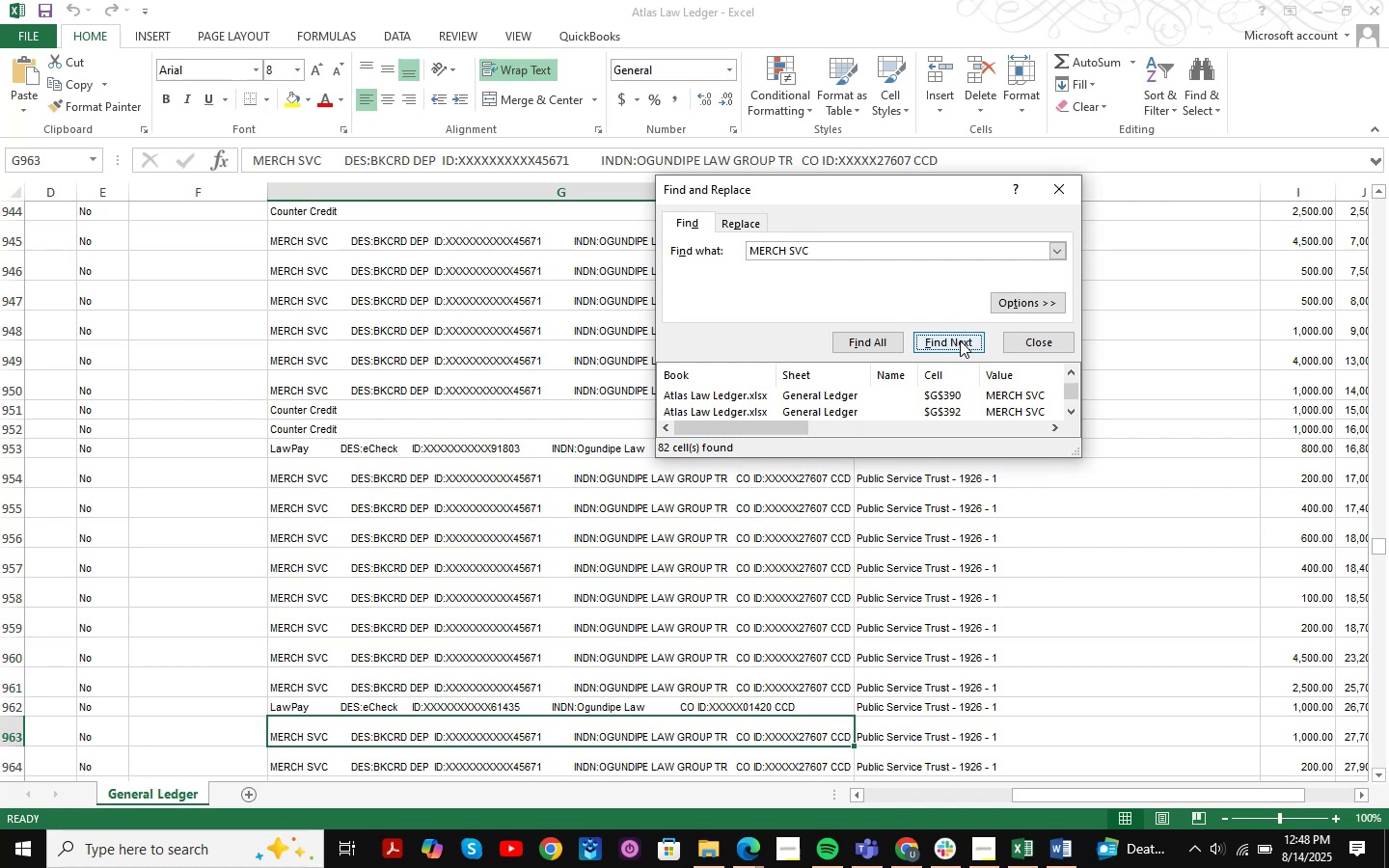 
triple_click([960, 340])
 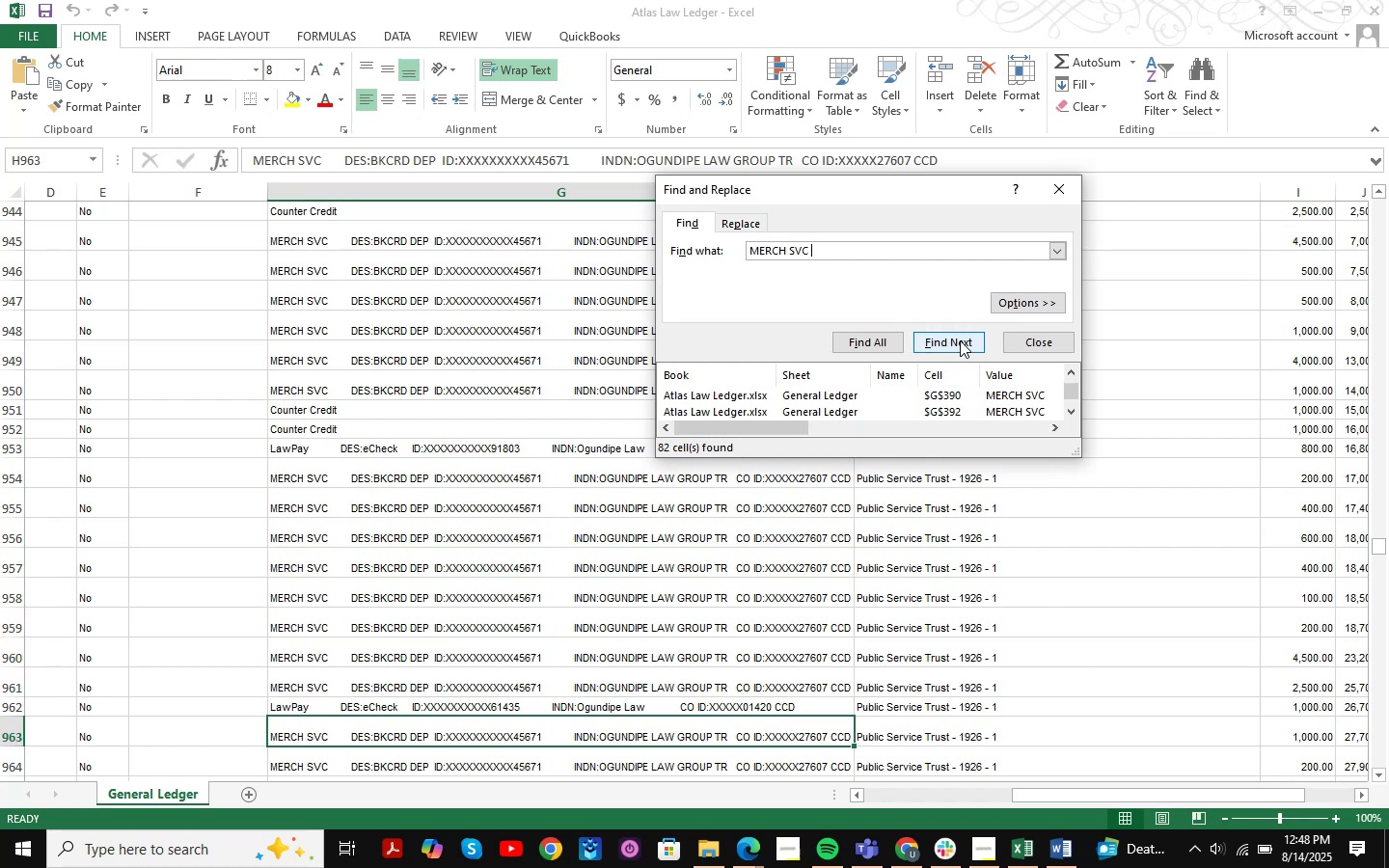 
triple_click([960, 340])
 